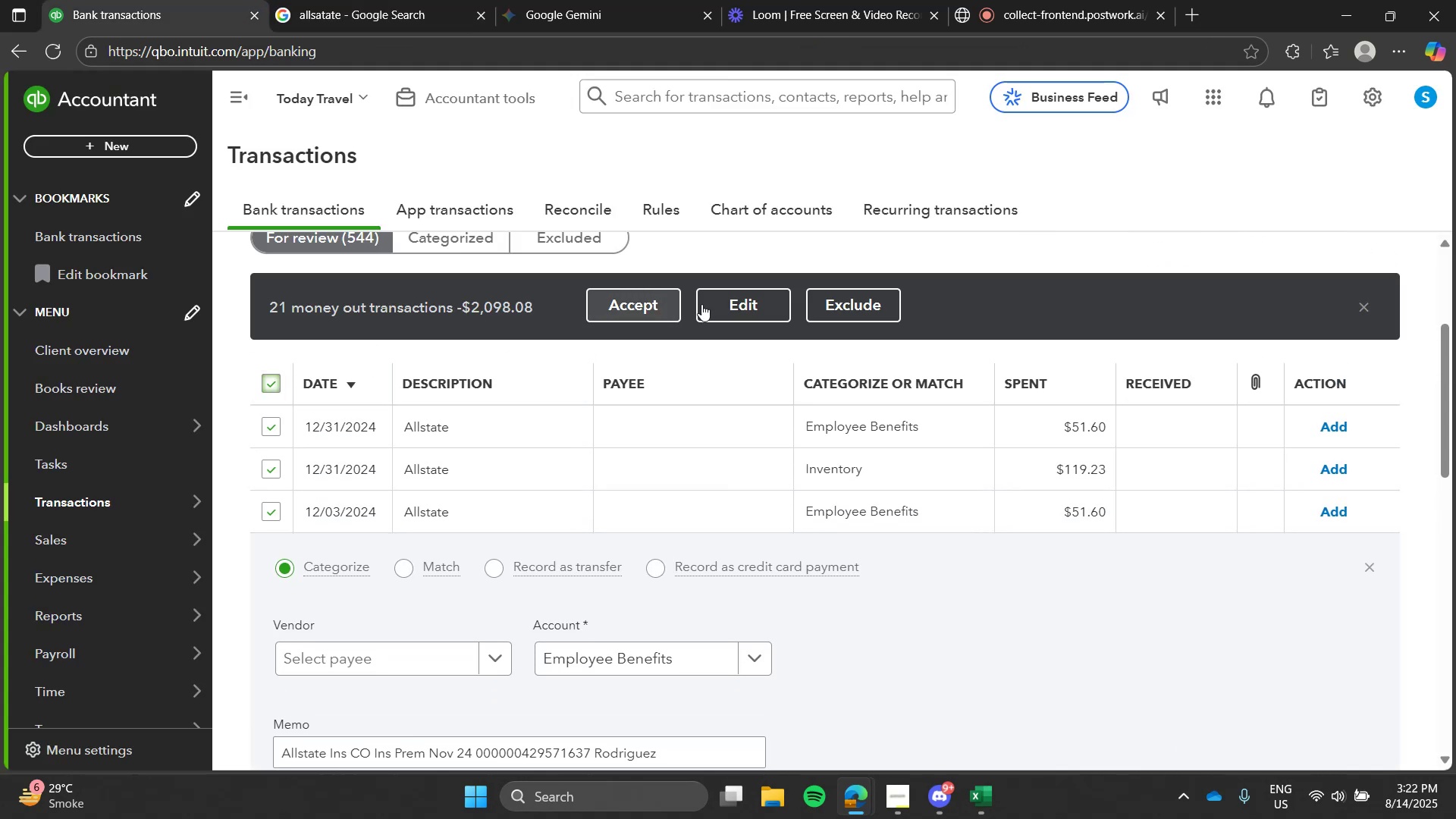 
left_click([719, 306])
 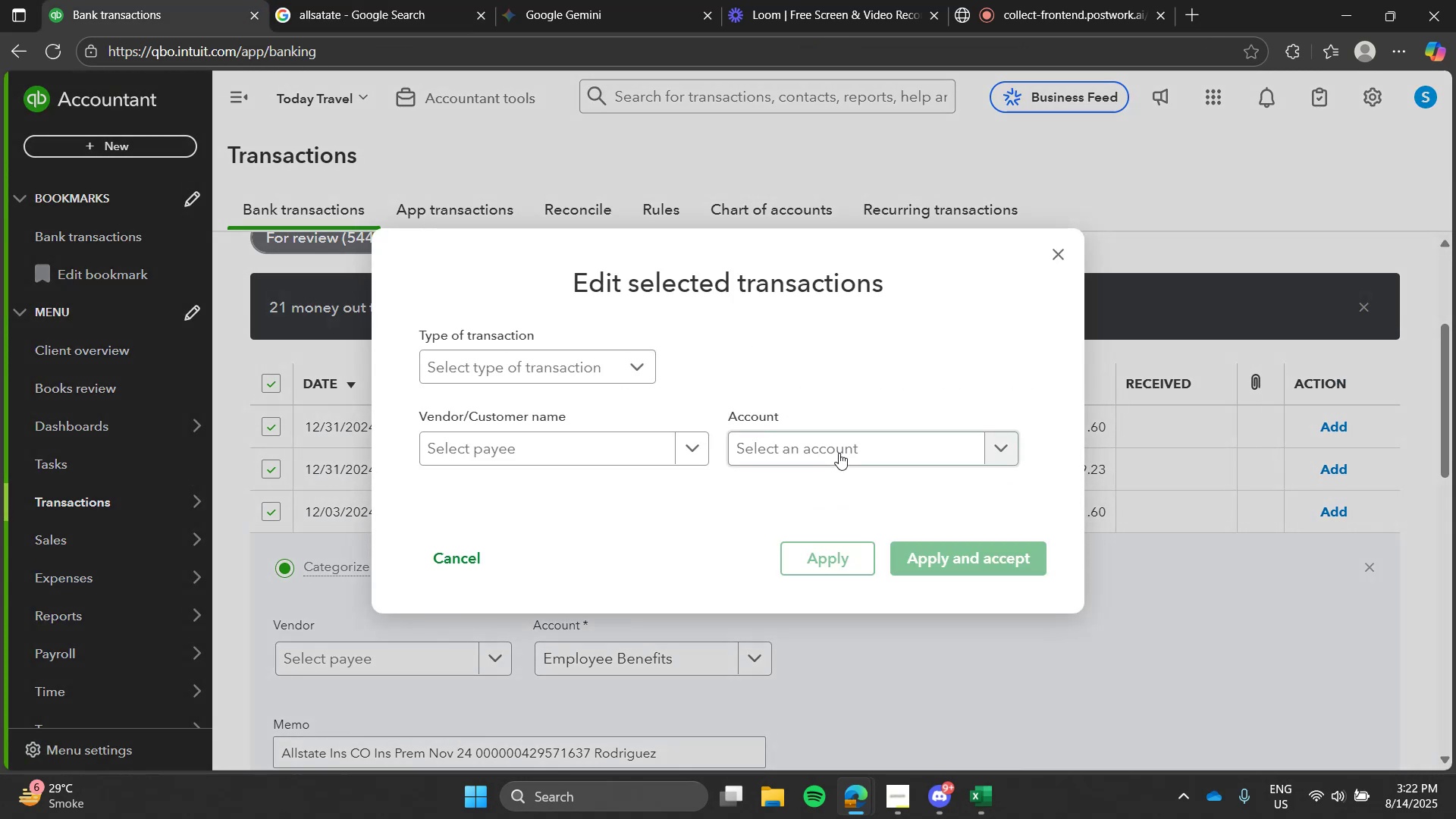 
left_click([839, 453])
 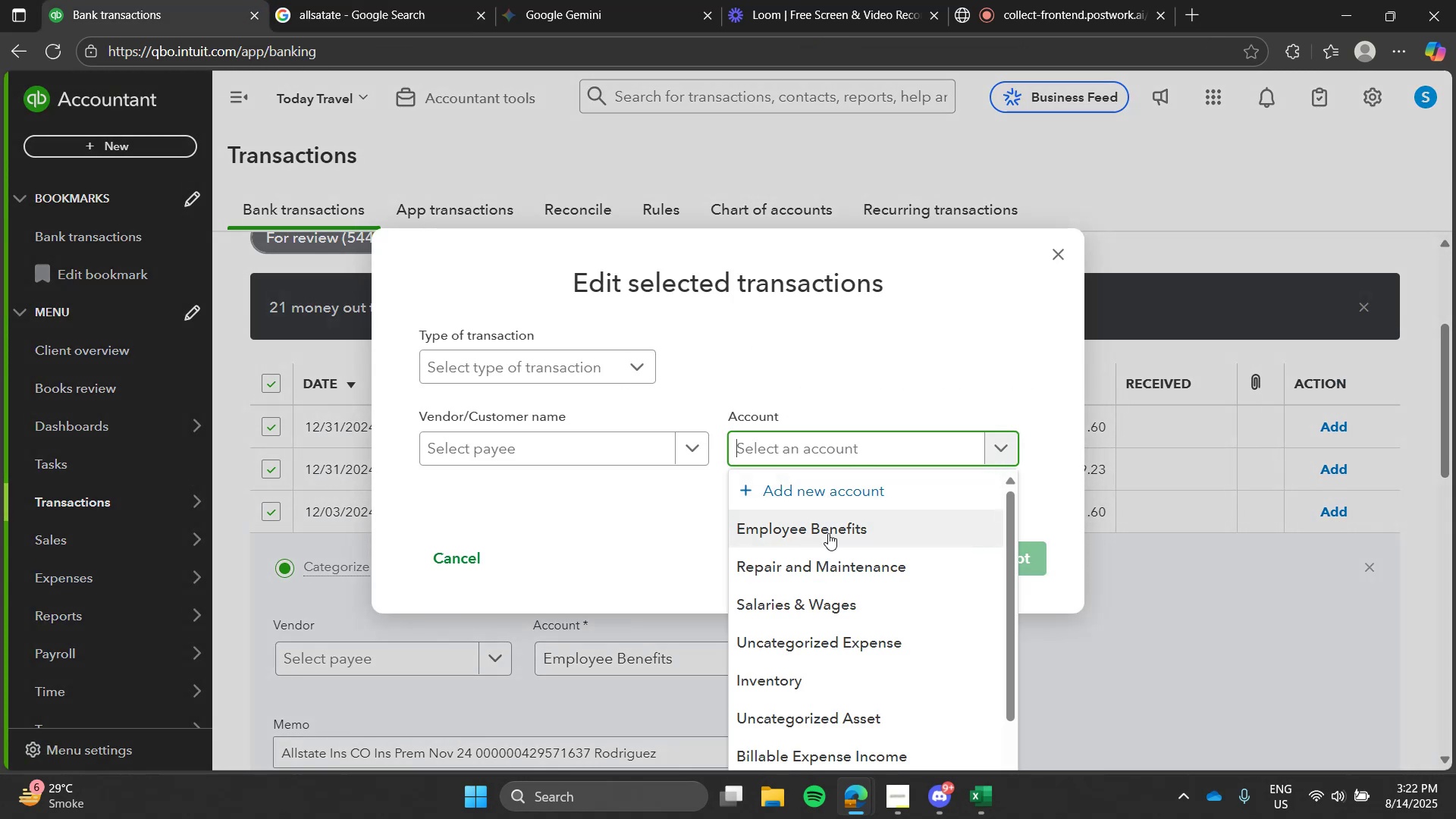 
type(ins)
key(Backspace)
key(Backspace)
key(Backspace)
 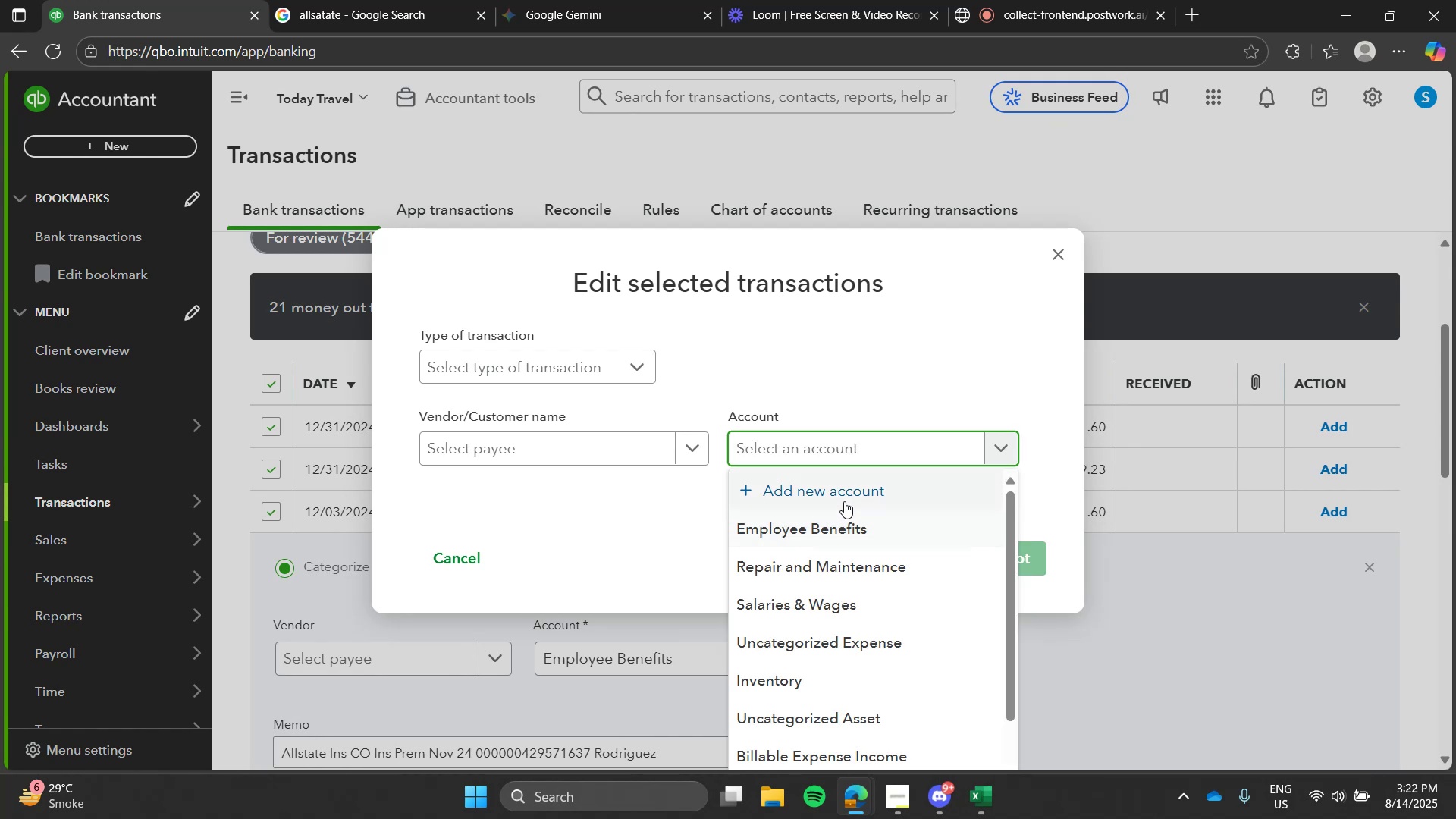 
left_click([846, 500])
 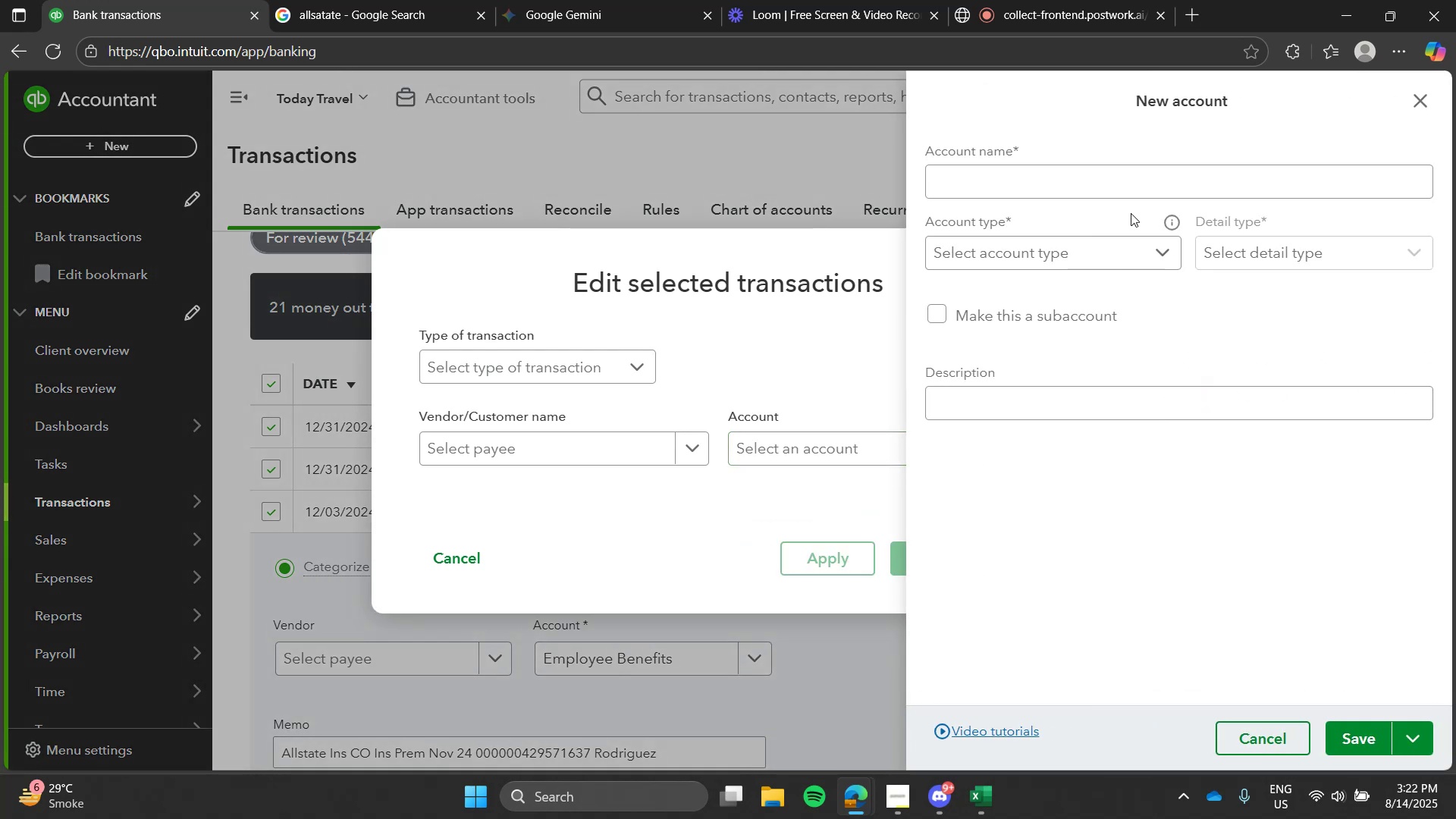 
left_click([1118, 161])
 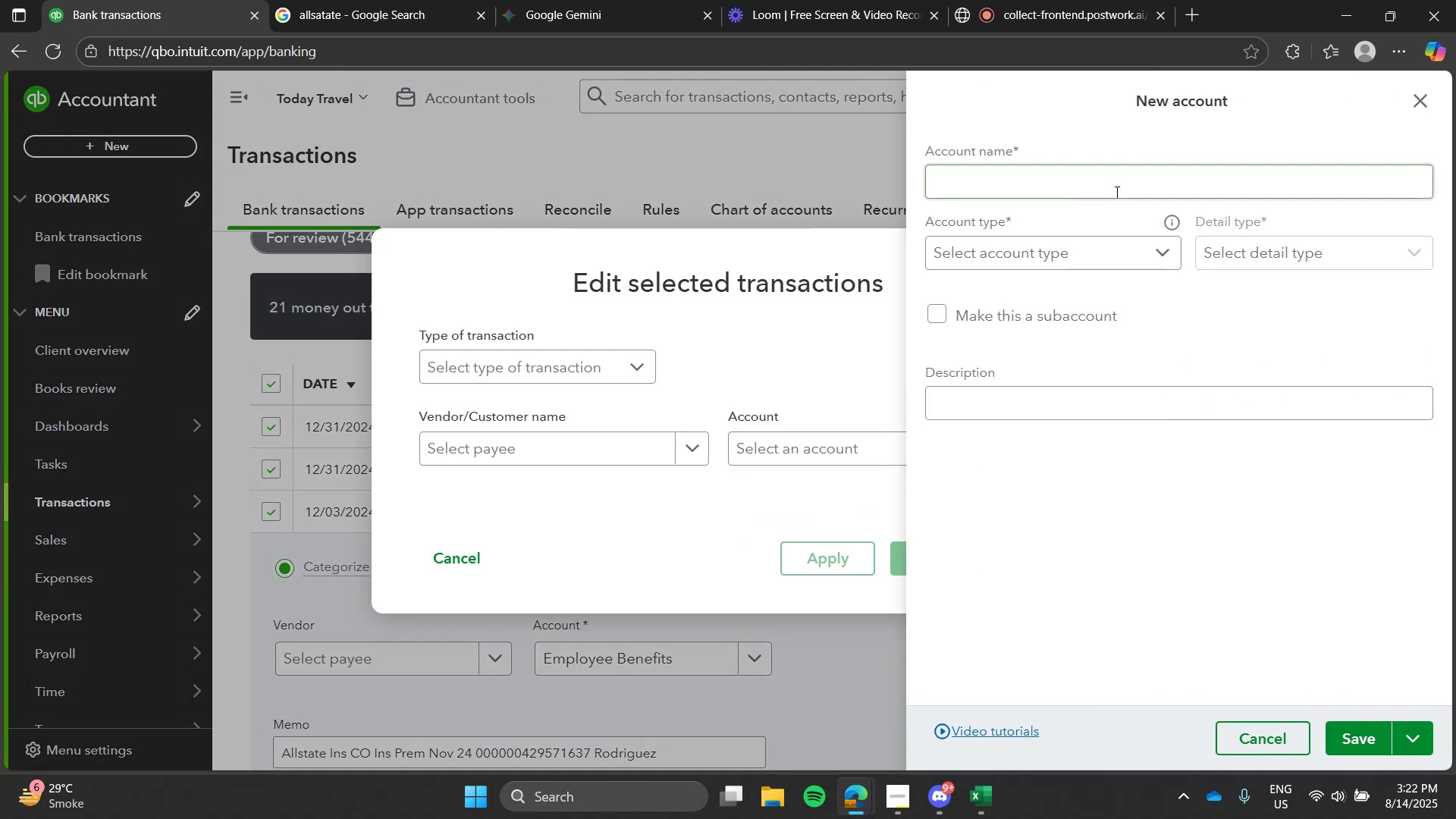 
double_click([1116, 192])
 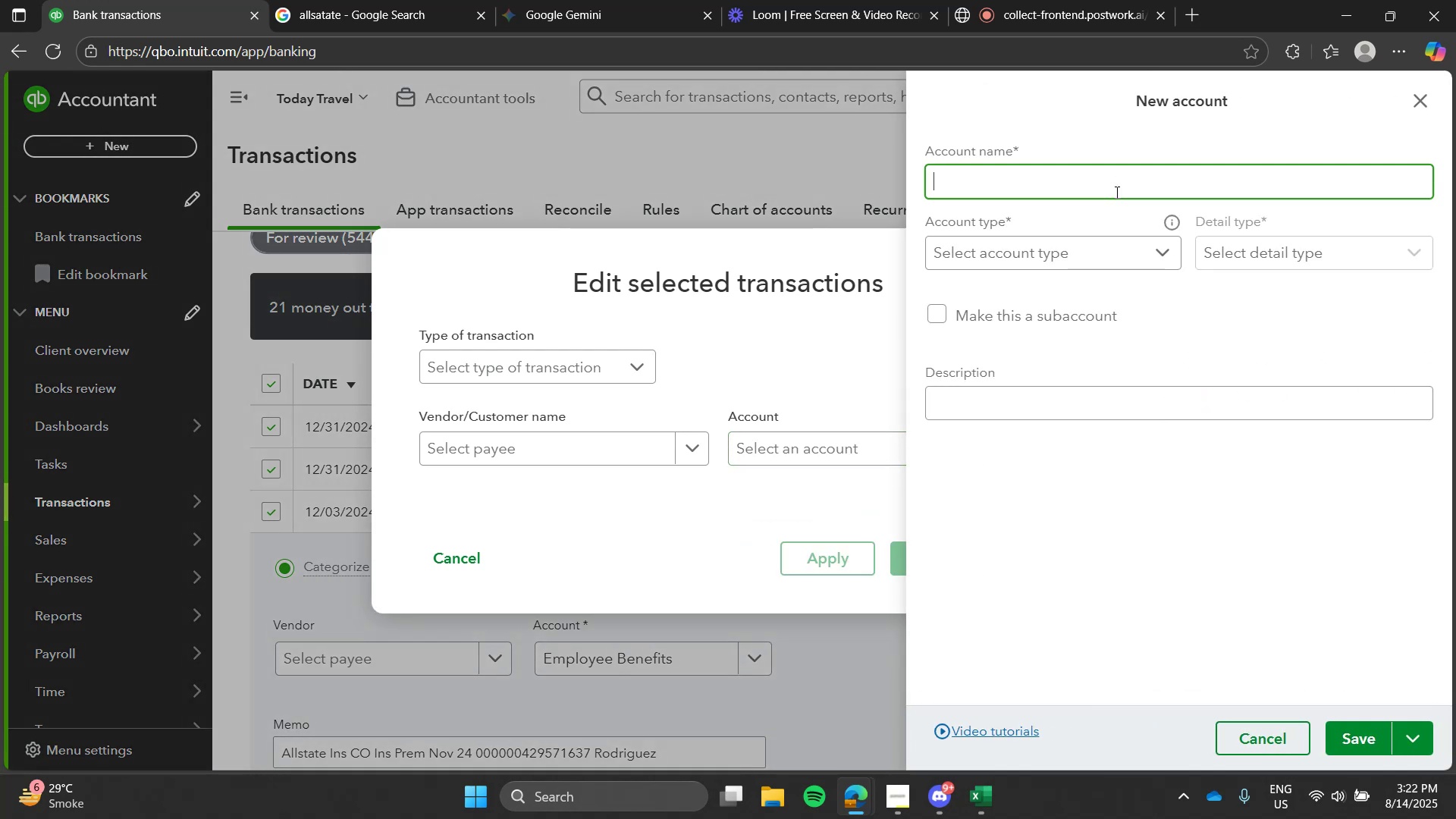 
type(Insurance)
 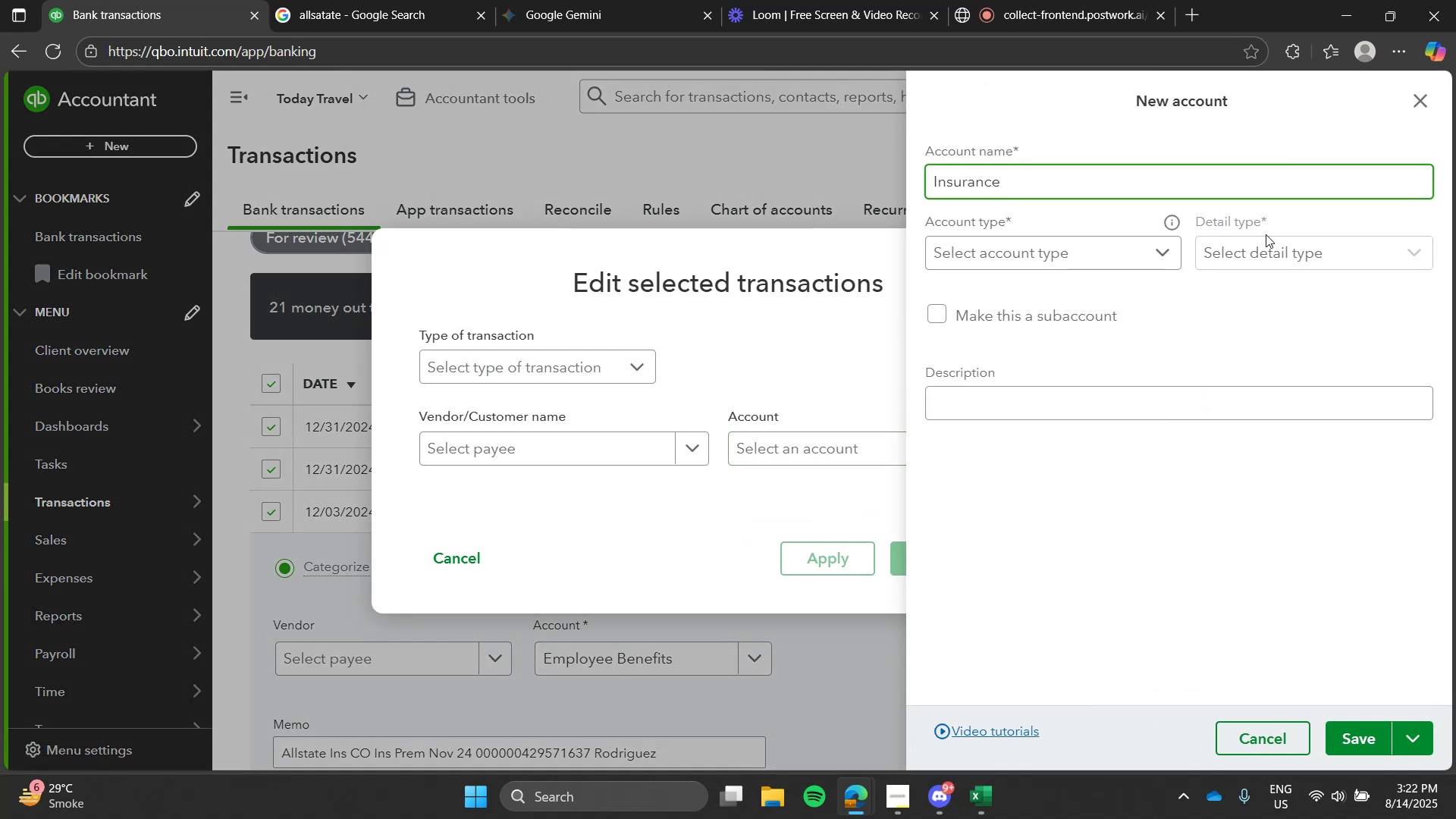 
left_click_drag(start_coordinate=[1269, 249], to_coordinate=[1152, 254])
 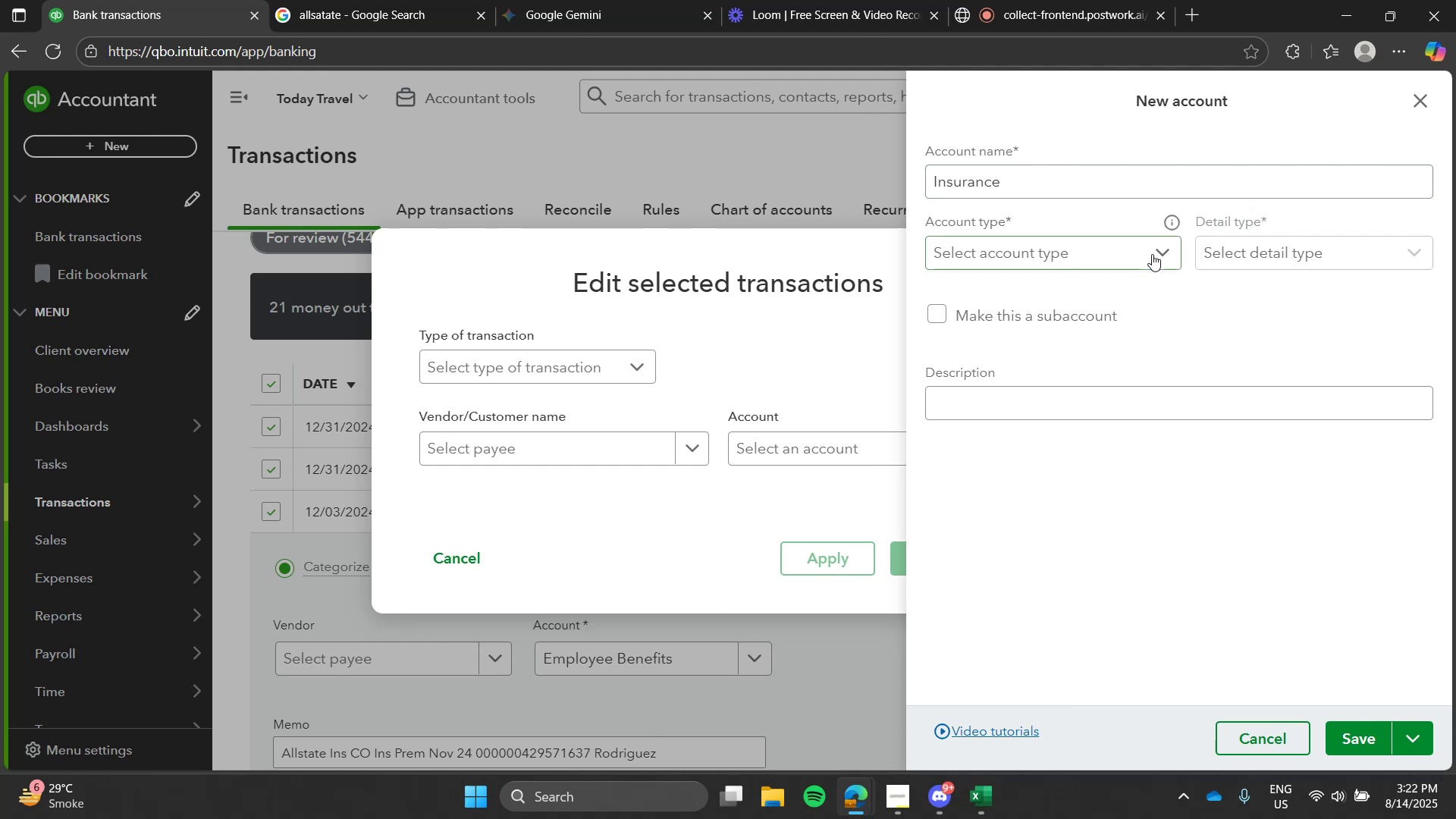 
double_click([1152, 254])
 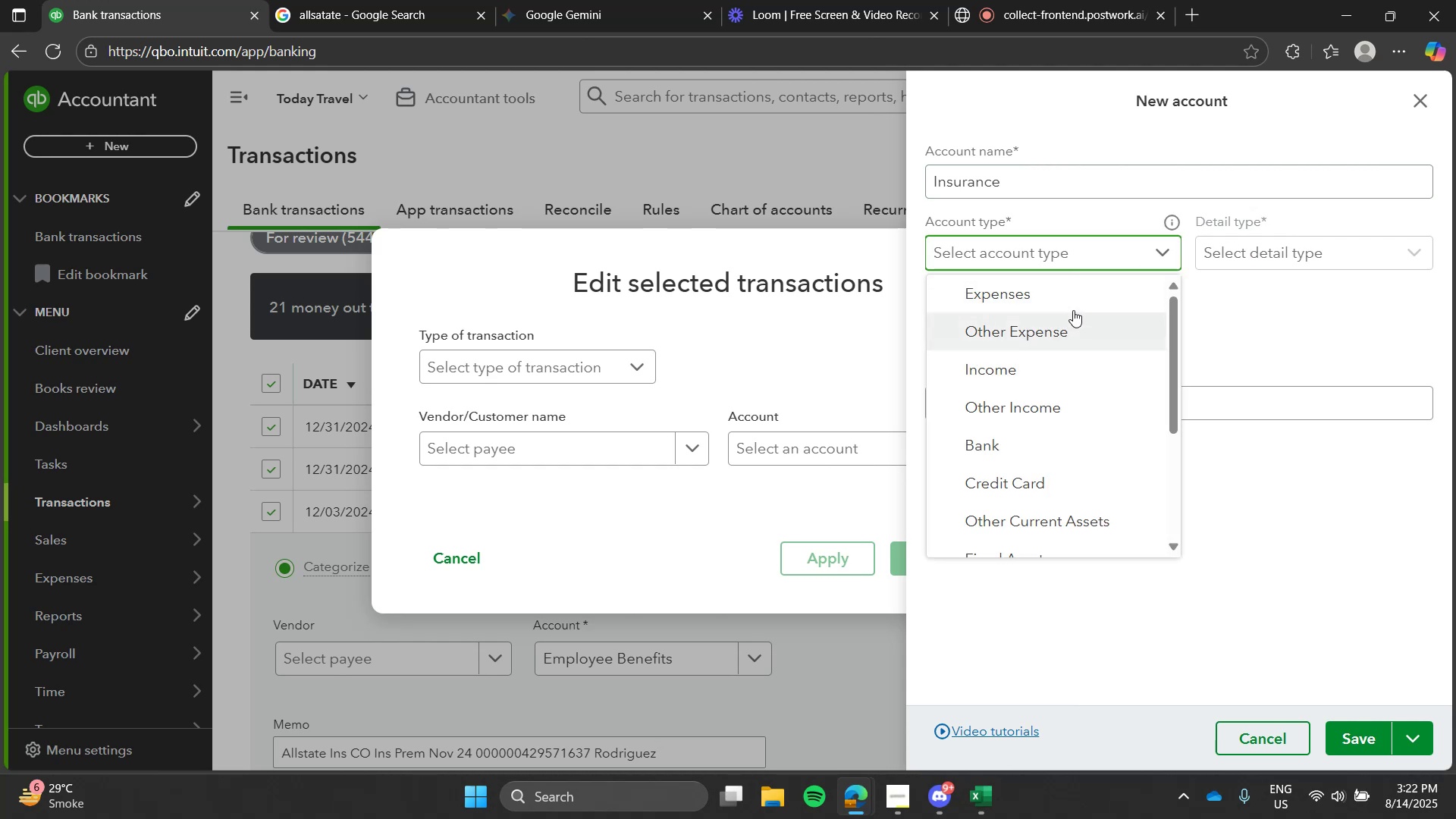 
left_click([1073, 309])
 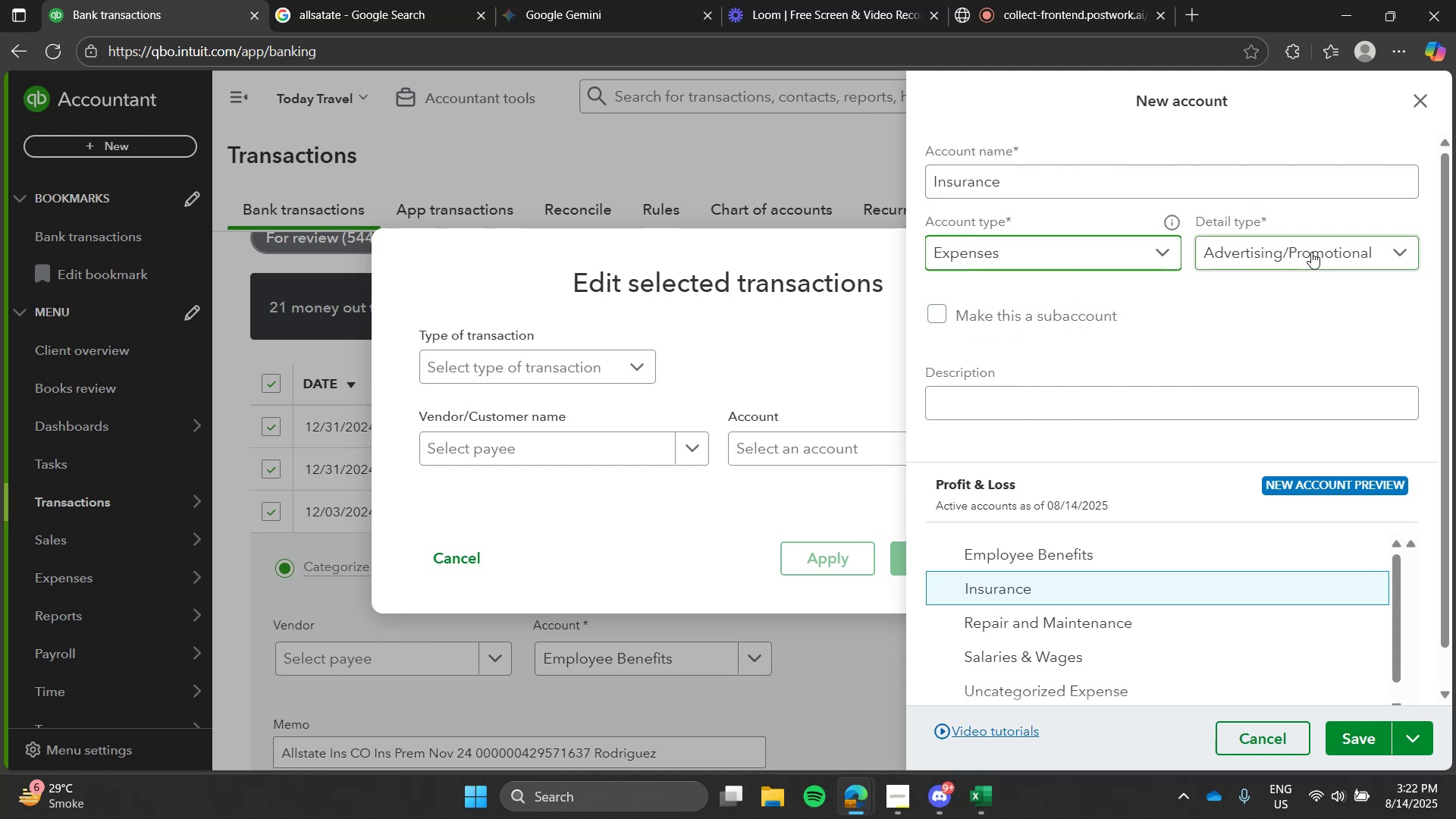 
left_click([1304, 255])
 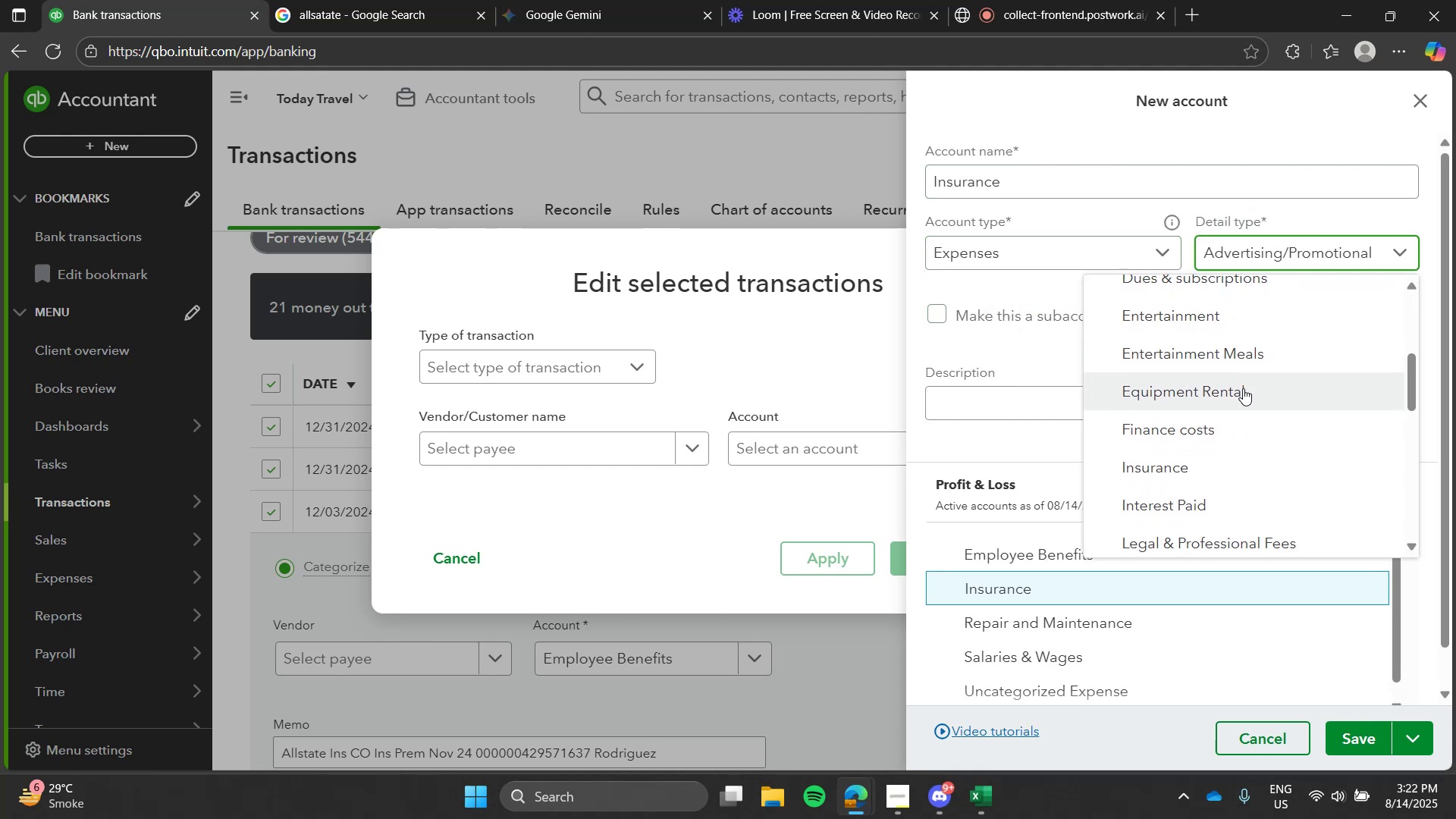 
left_click([1211, 460])
 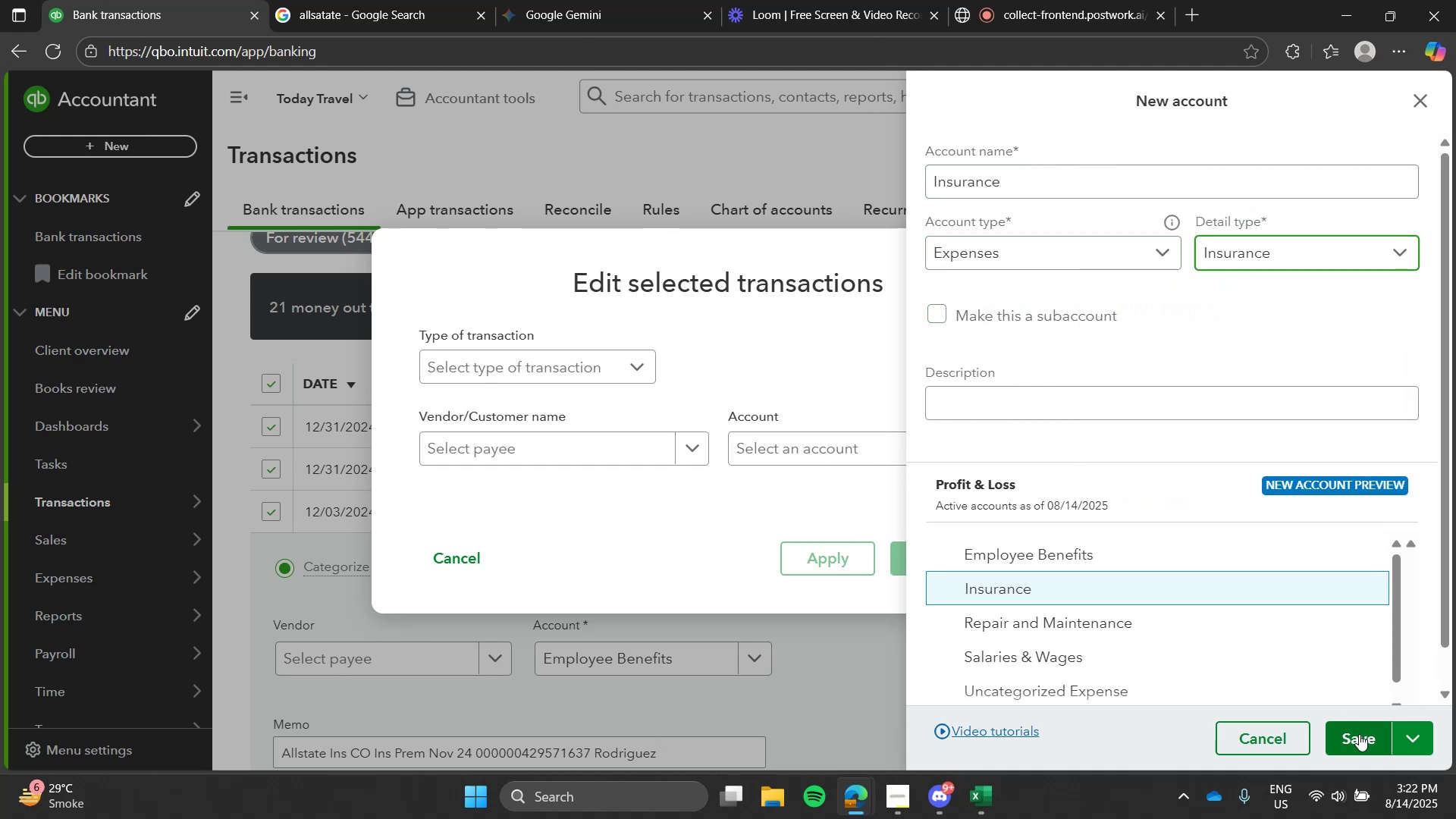 
left_click([1359, 734])
 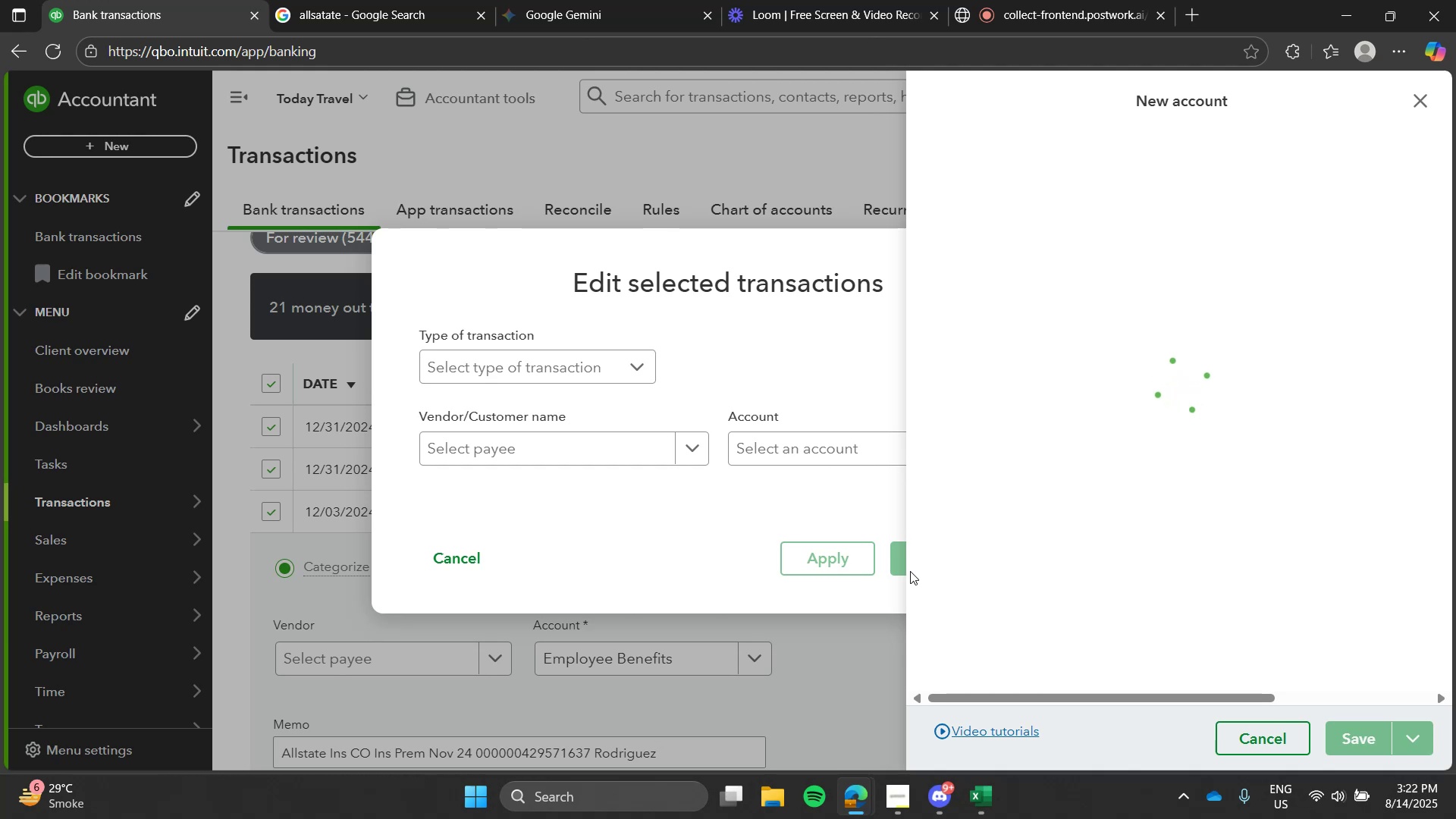 
wait(25.99)
 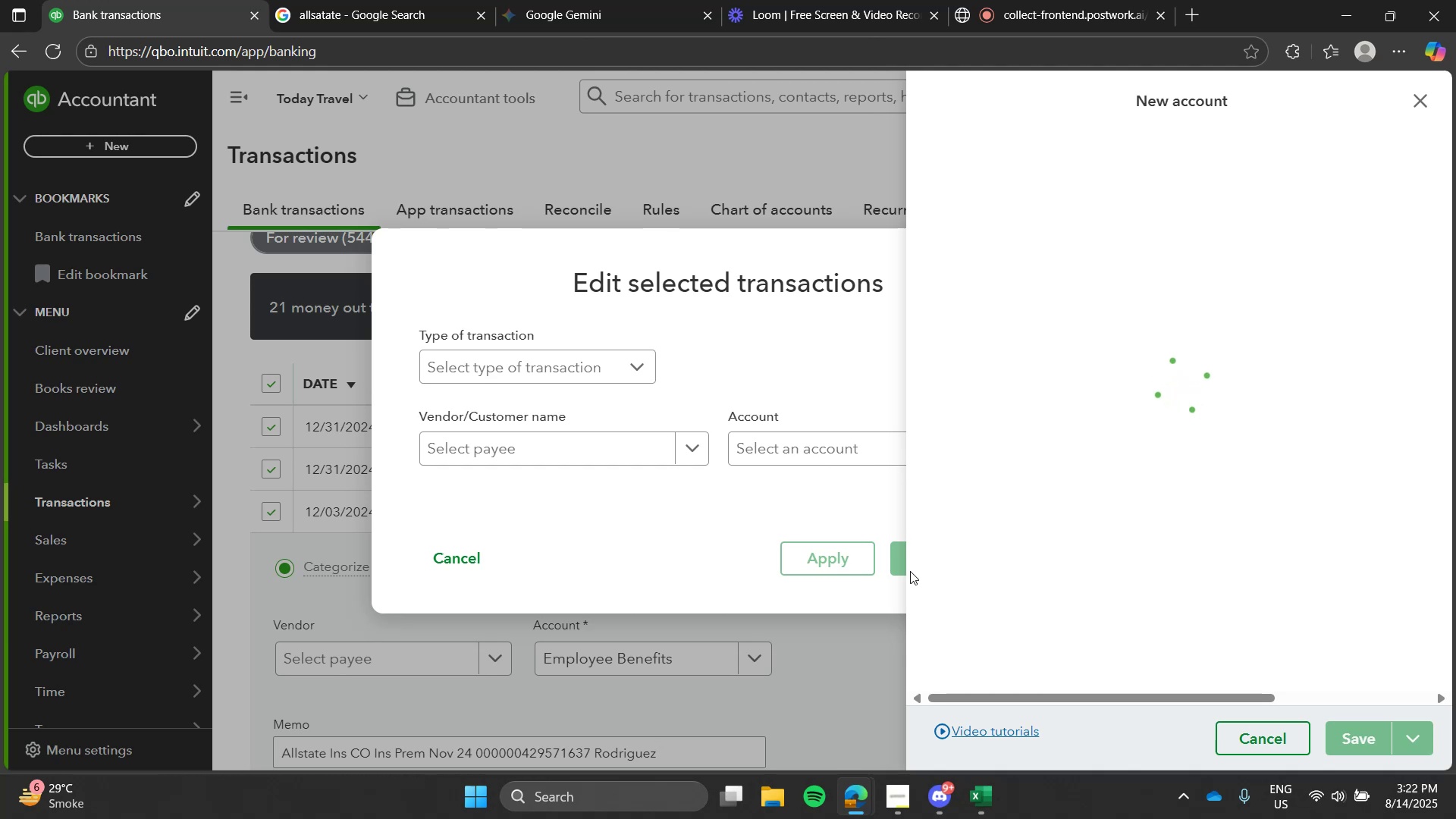 
left_click([926, 570])
 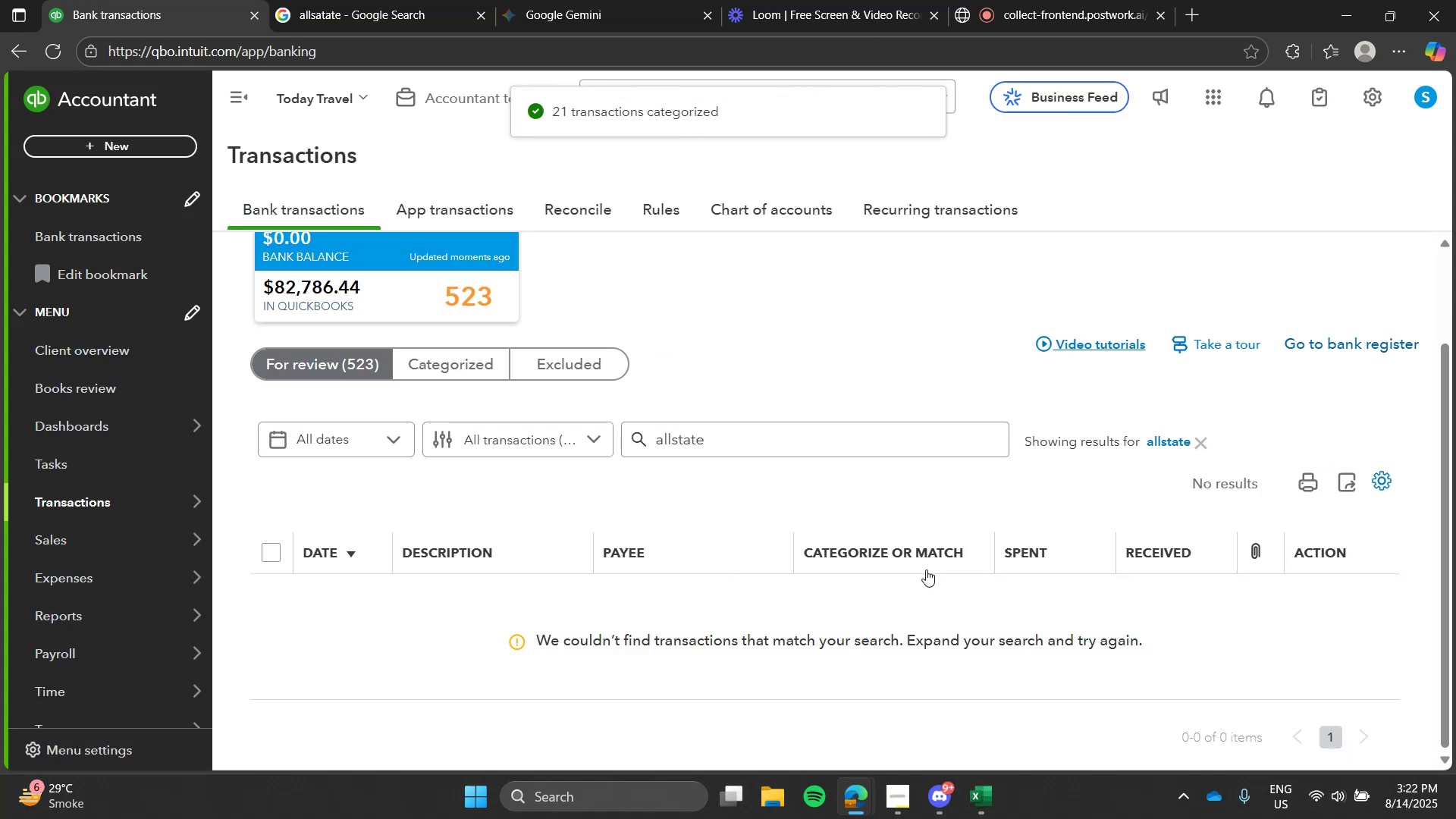 
wait(17.5)
 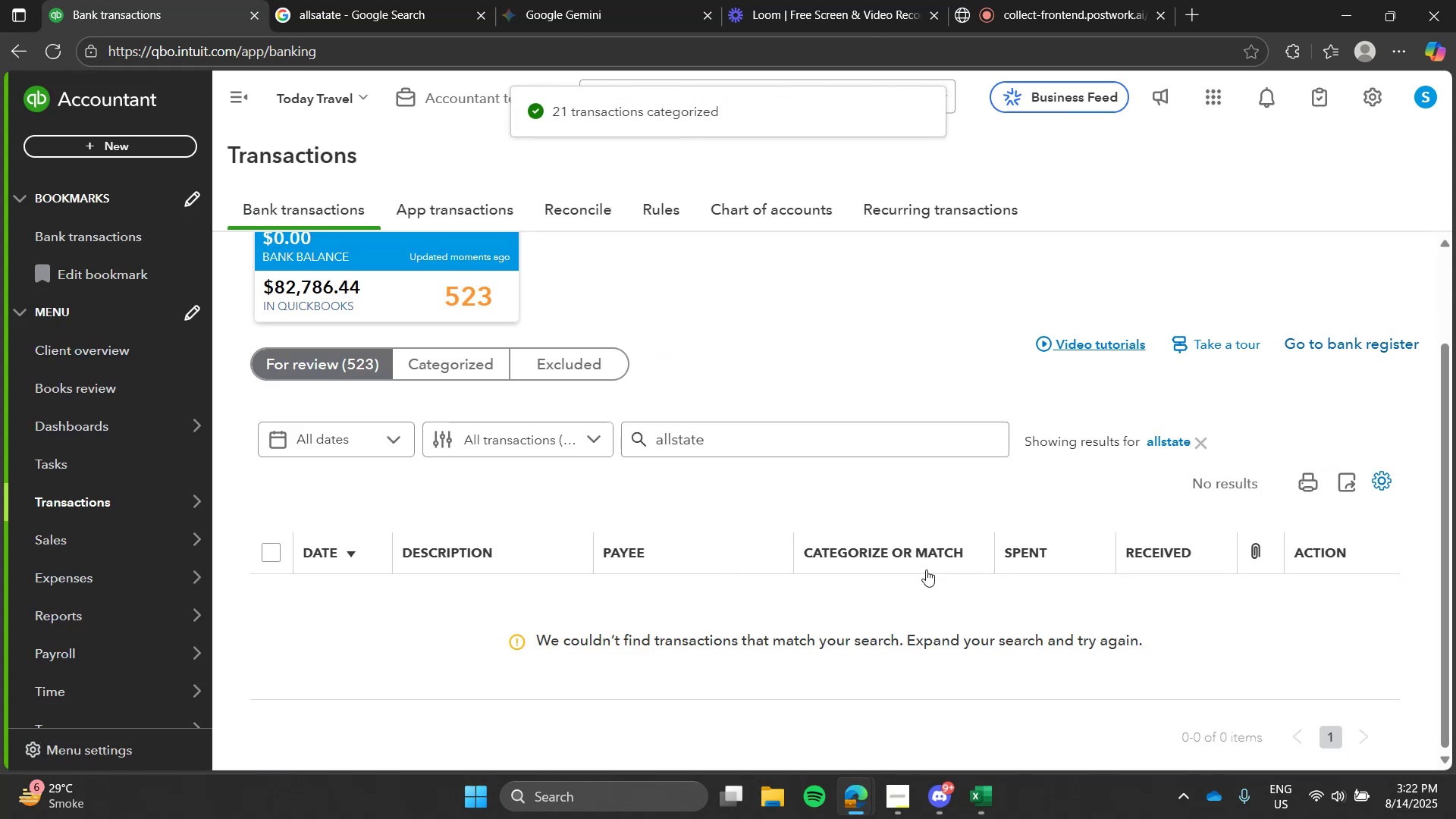 
left_click([1181, 433])
 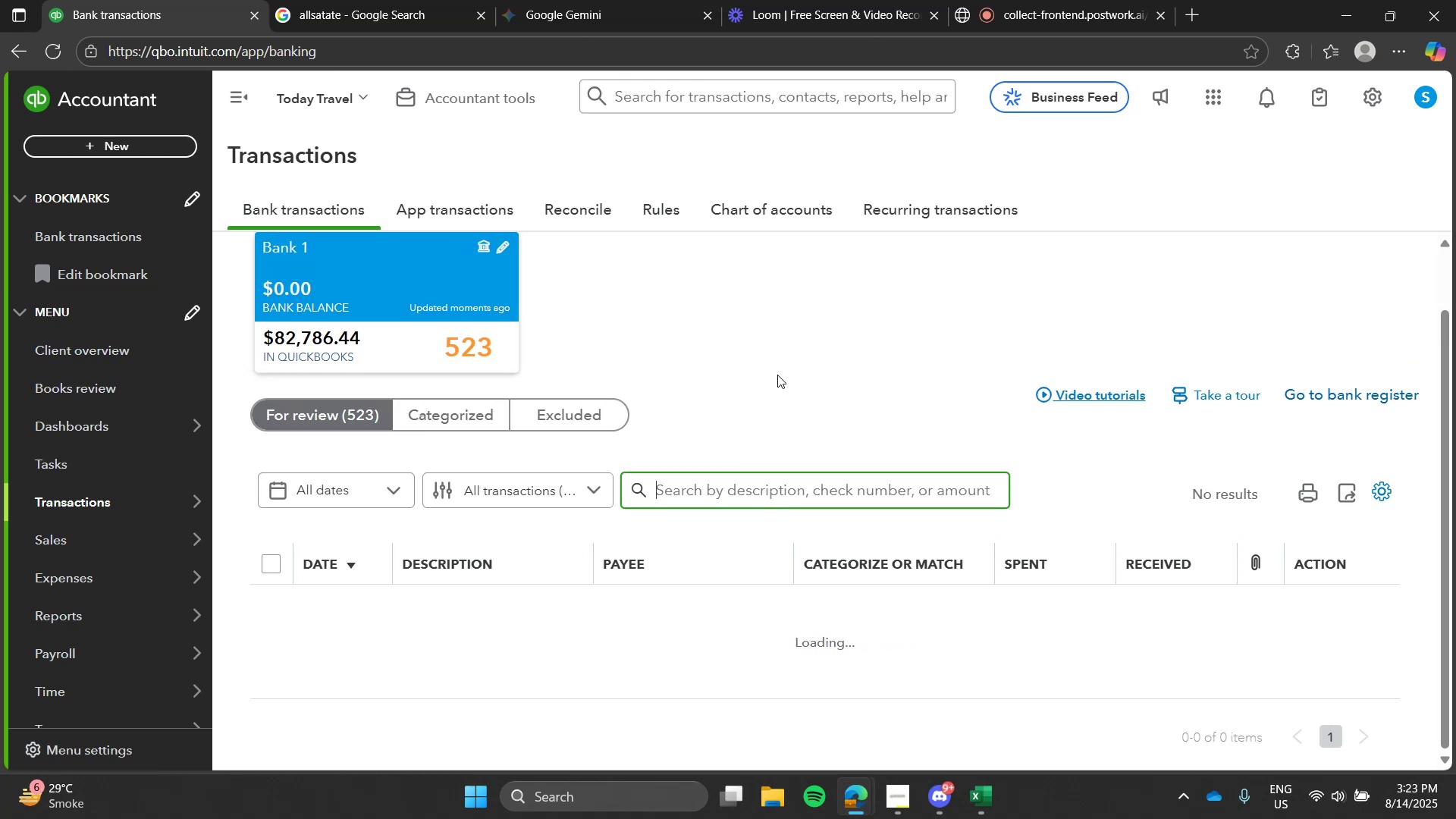 
left_click([777, 375])
 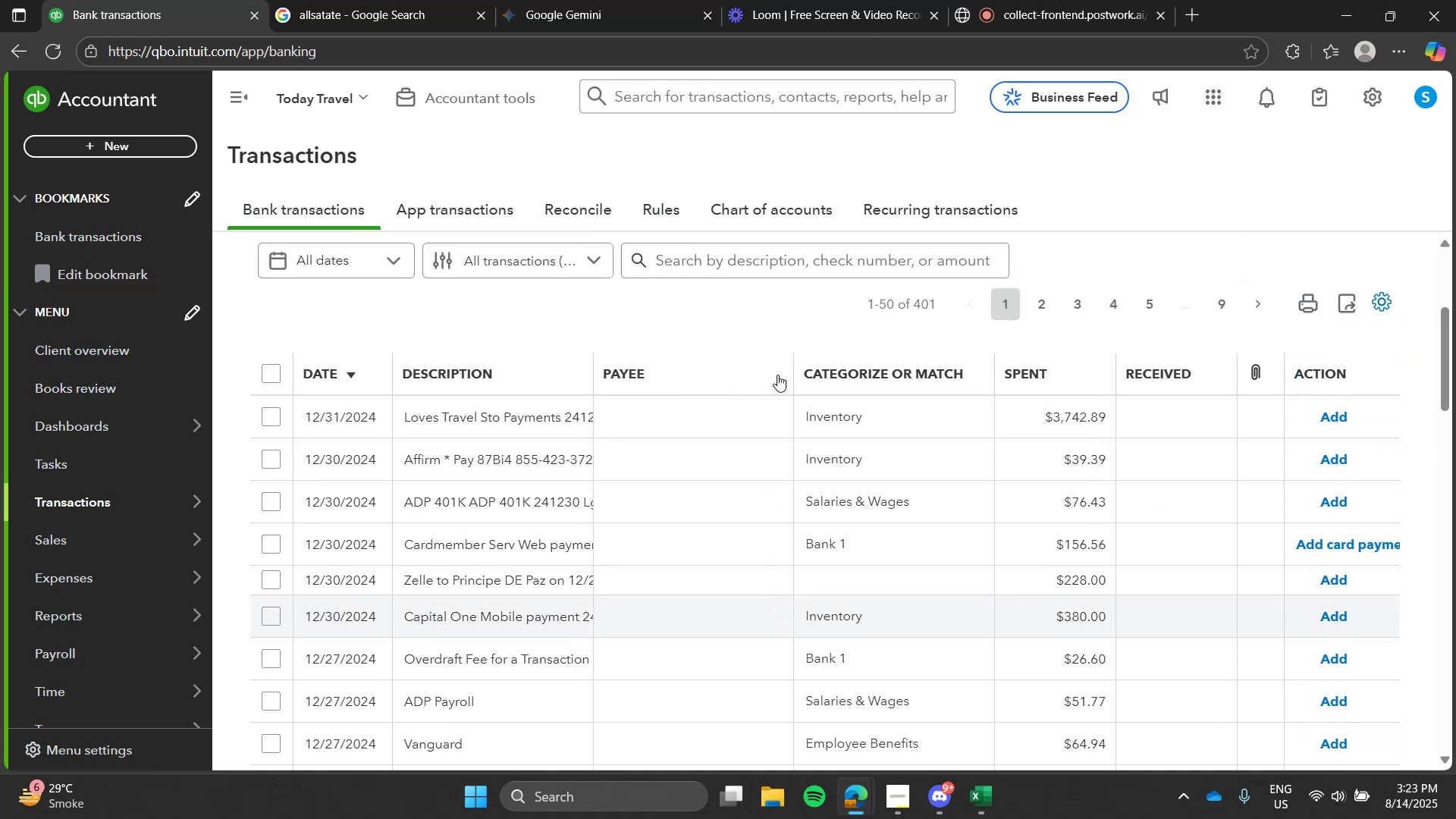 
left_click([799, 334])
 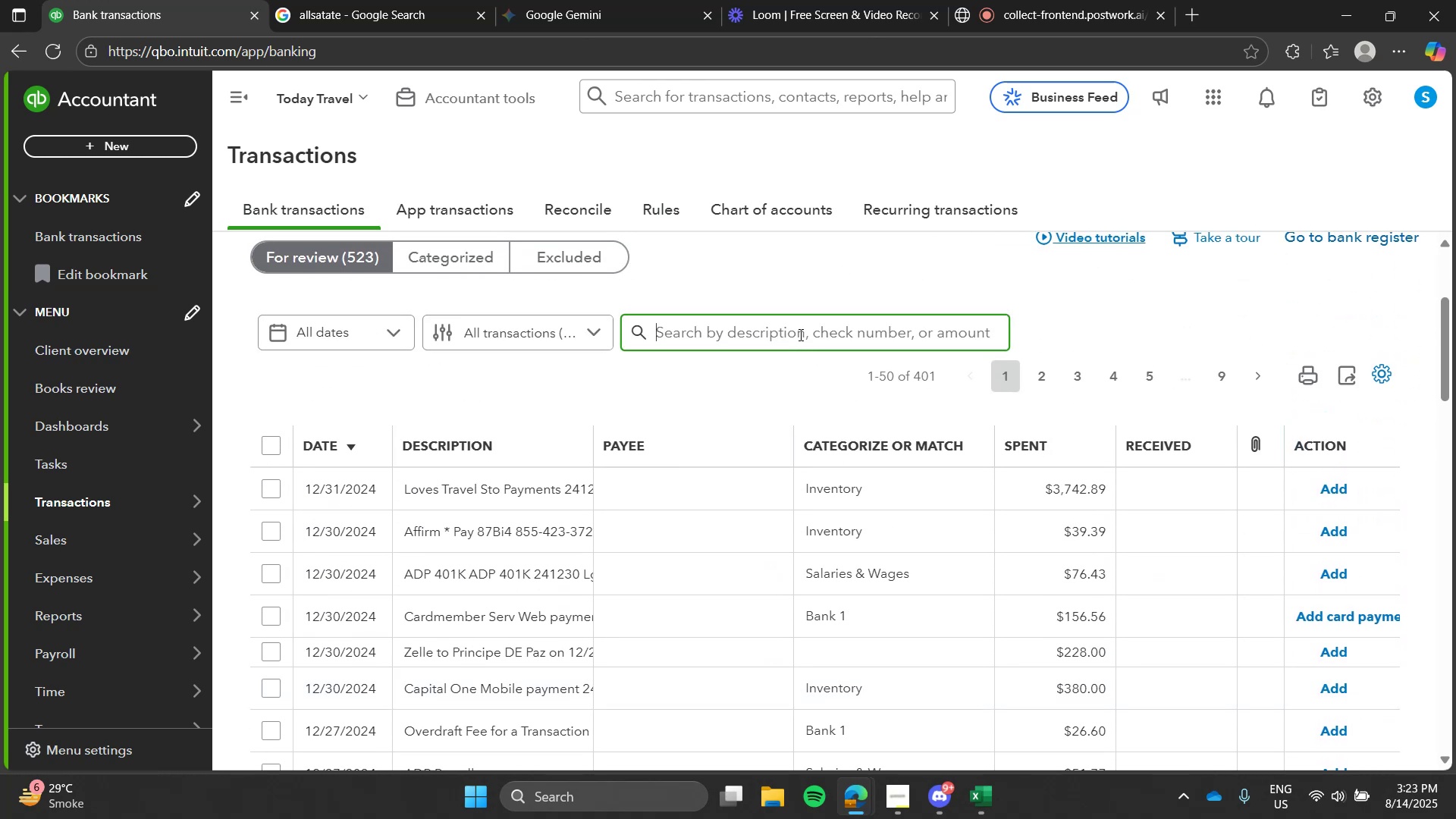 
type(vanguard)
 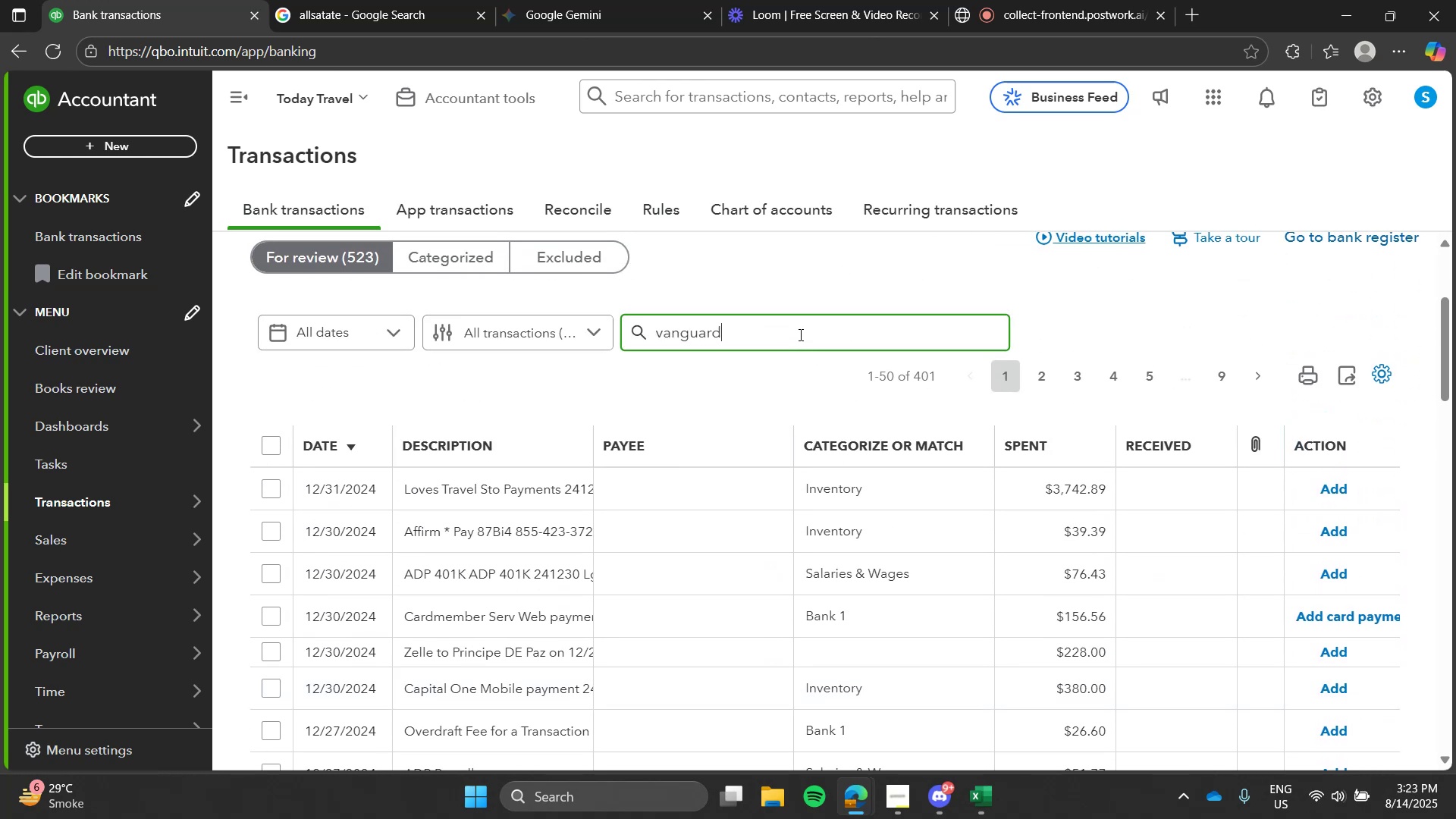 
key(Enter)
 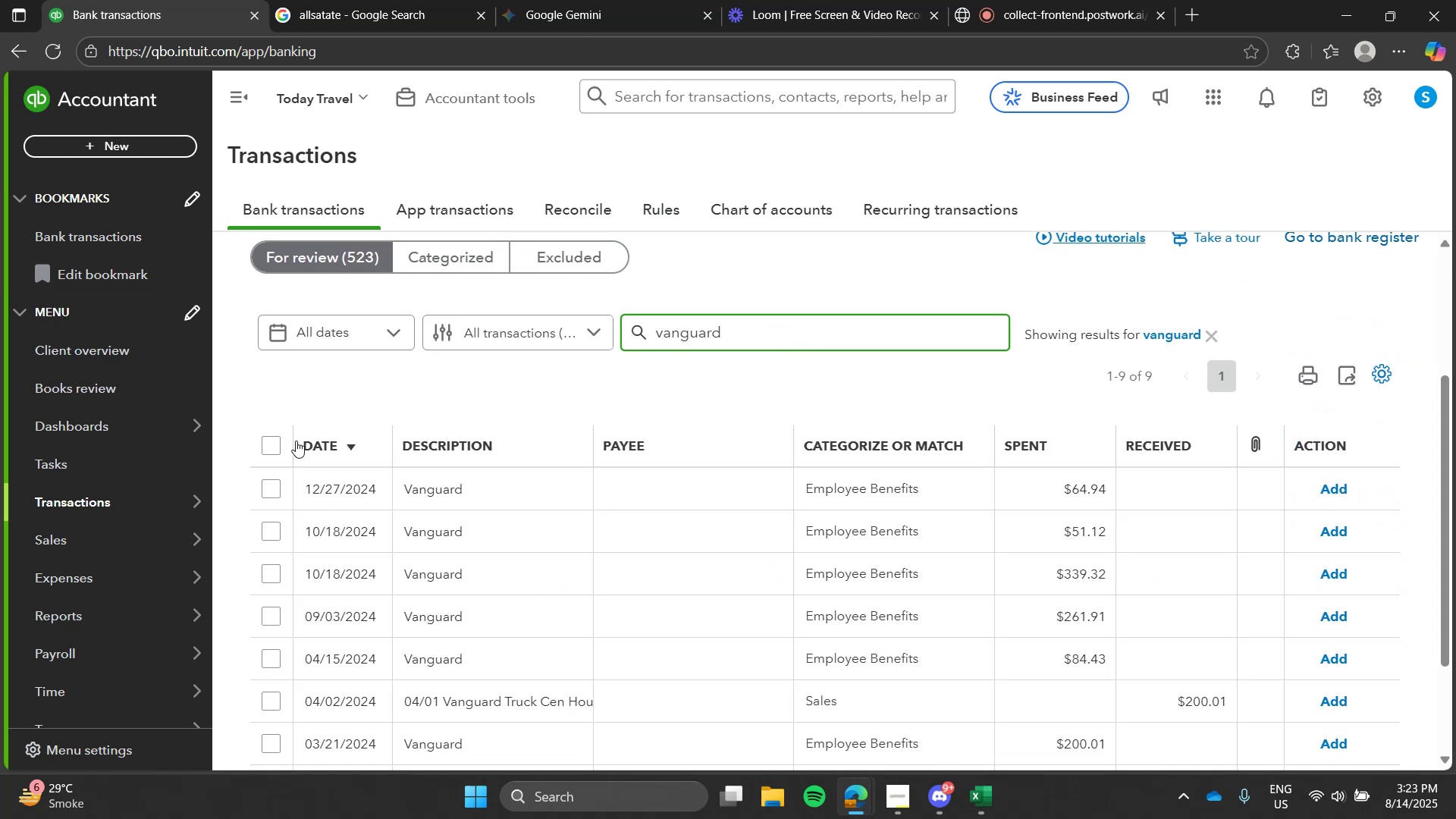 
left_click([265, 444])
 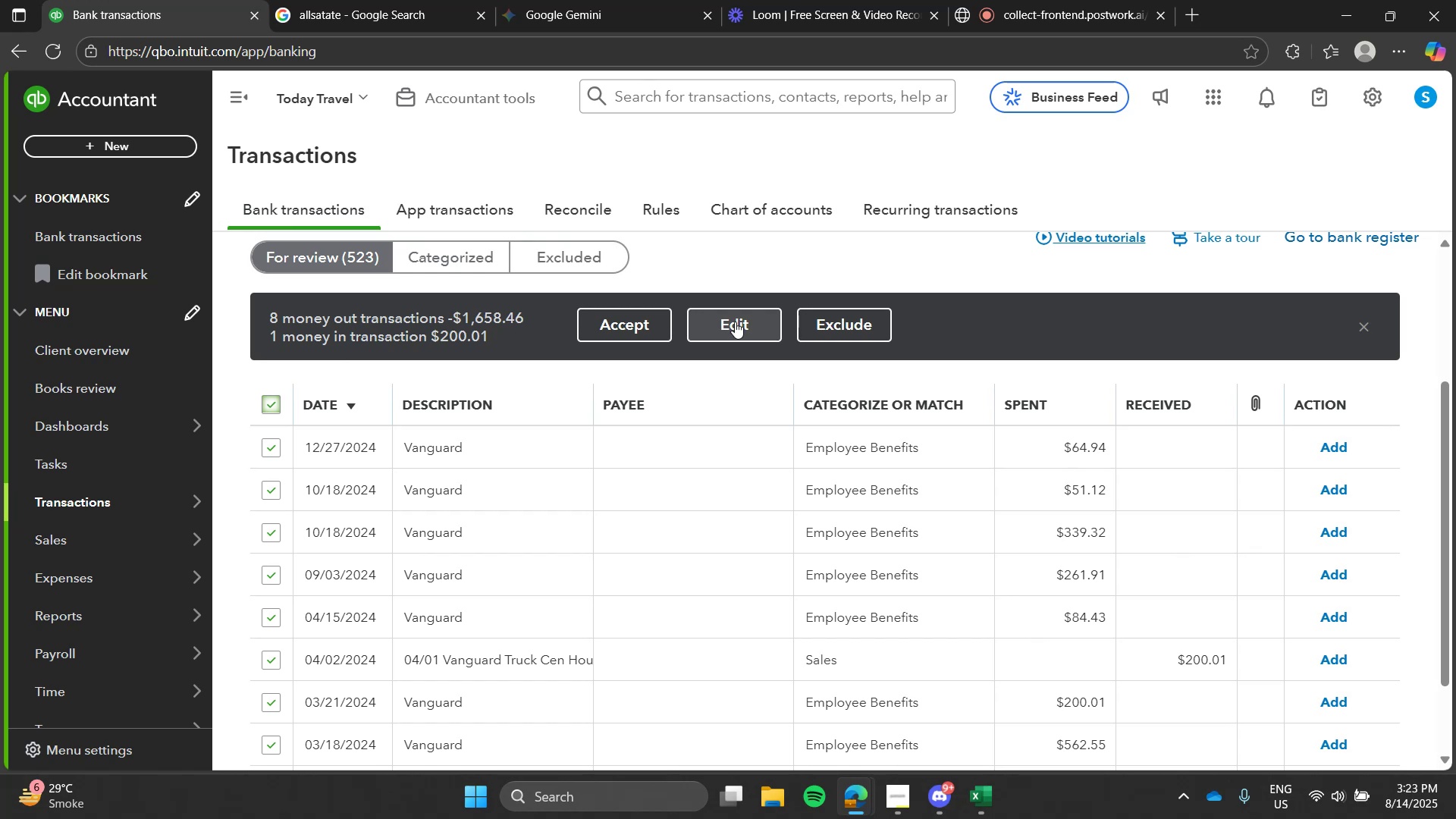 
left_click([750, 317])
 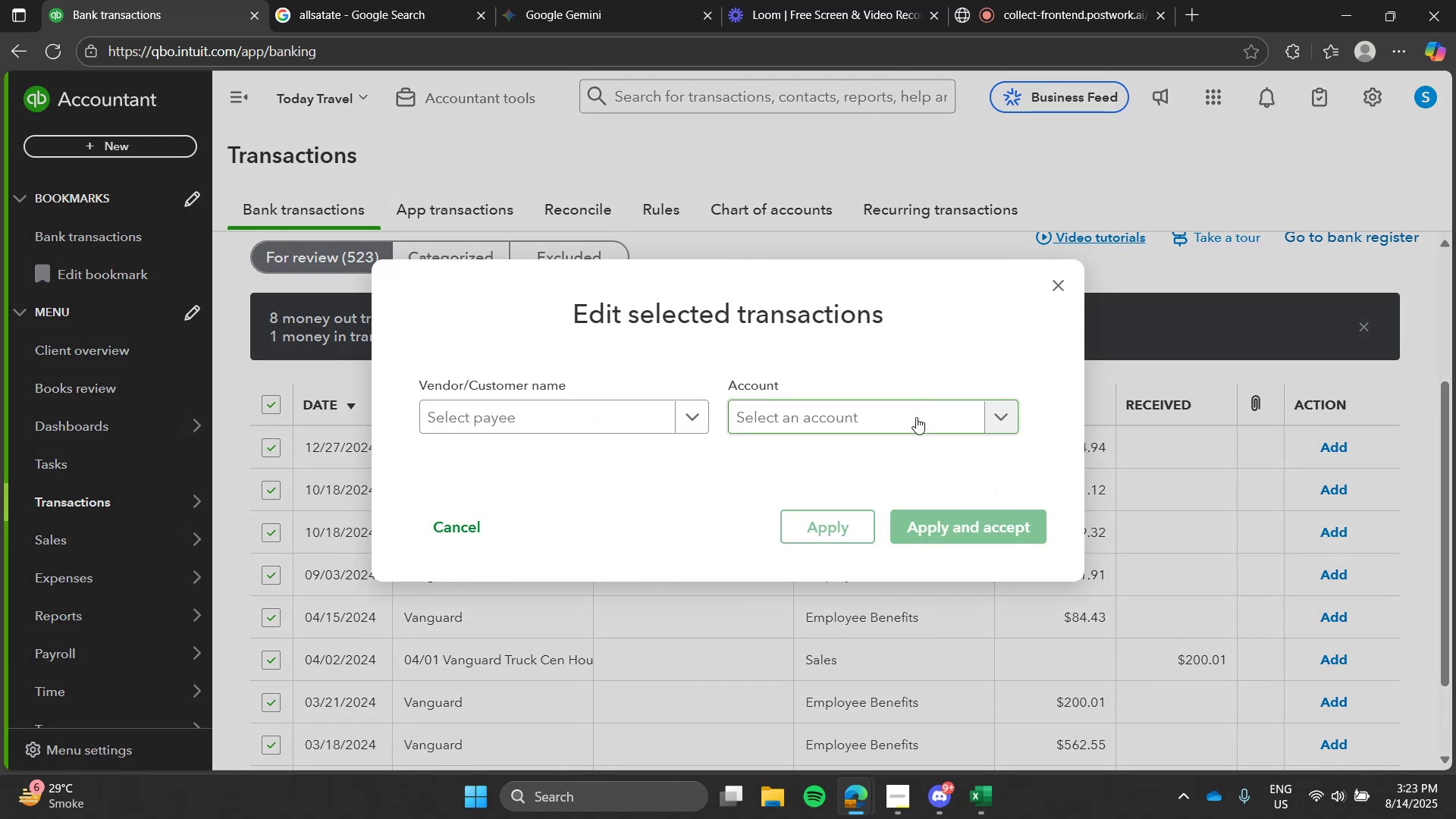 
left_click([916, 417])
 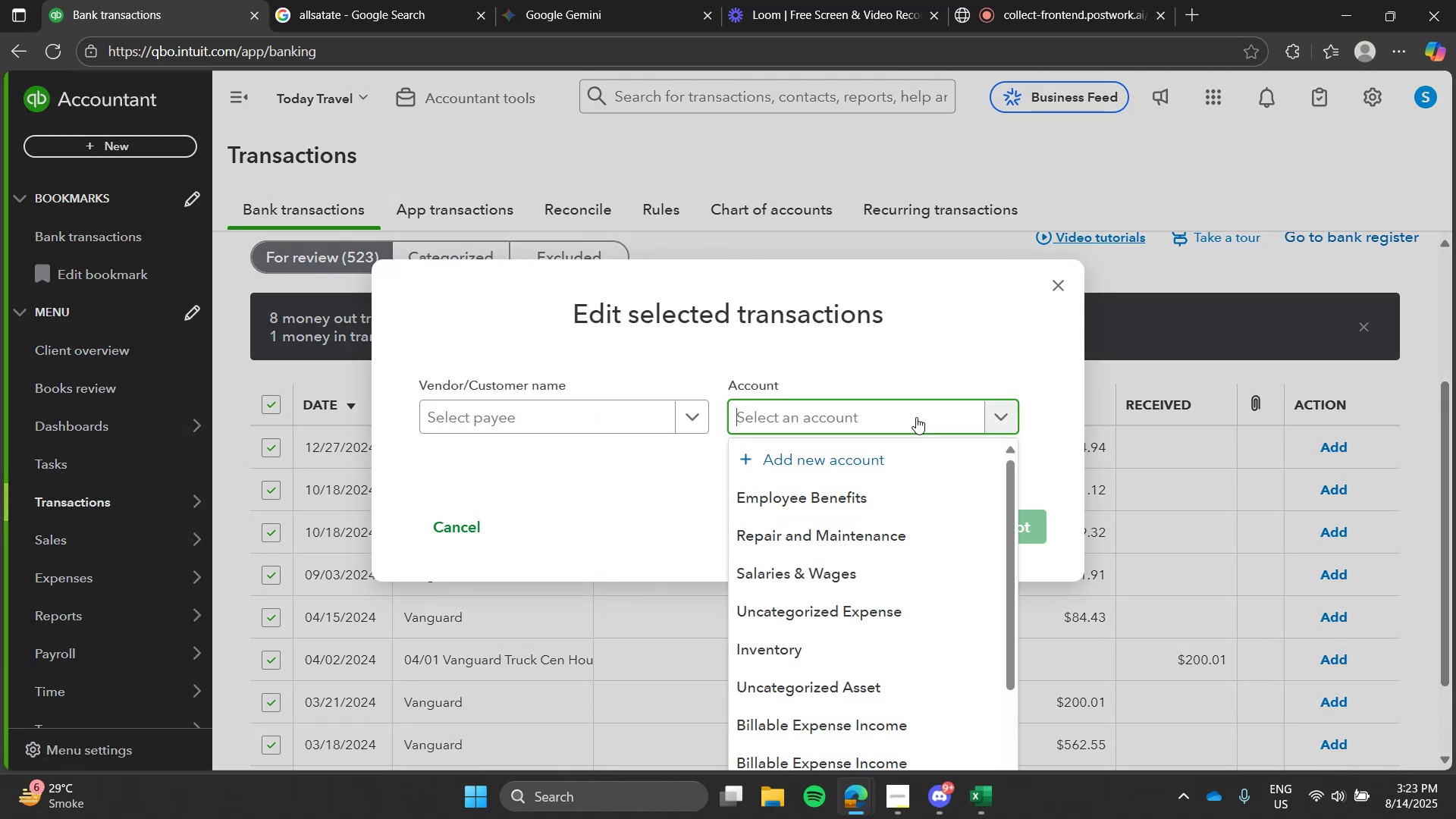 
type(n)
key(Backspace)
type(insur)
 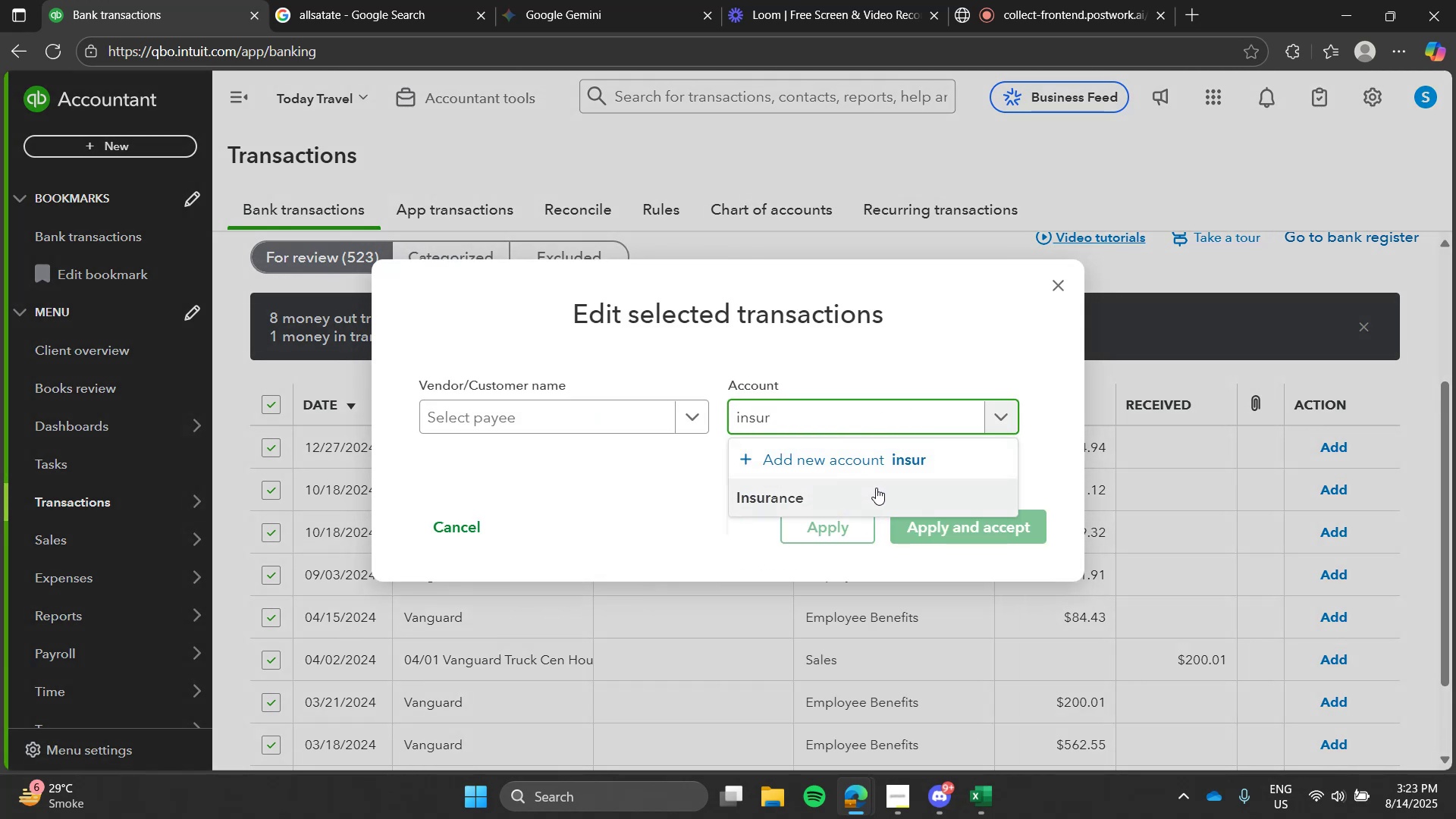 
left_click([875, 491])
 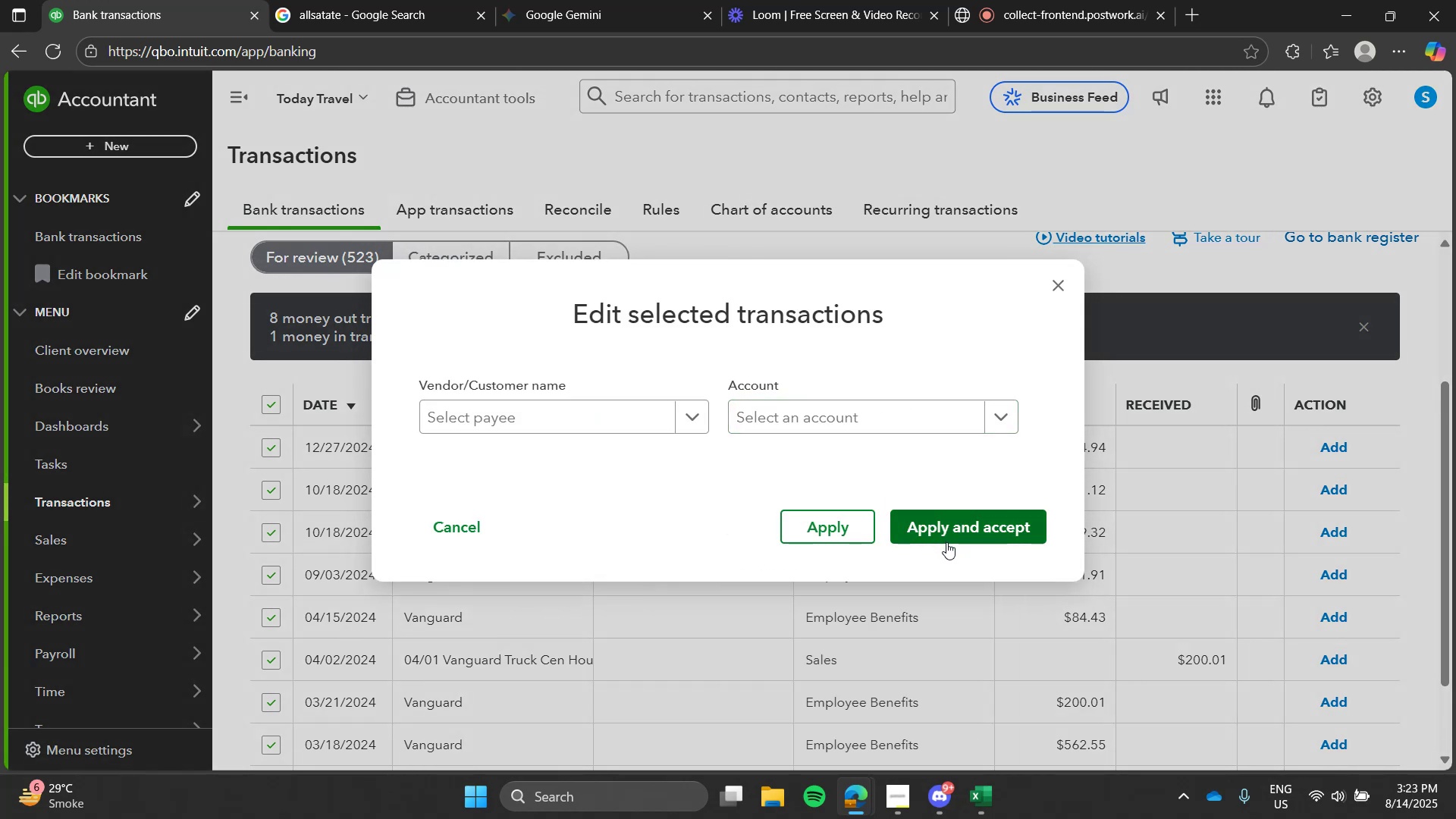 
left_click([946, 542])
 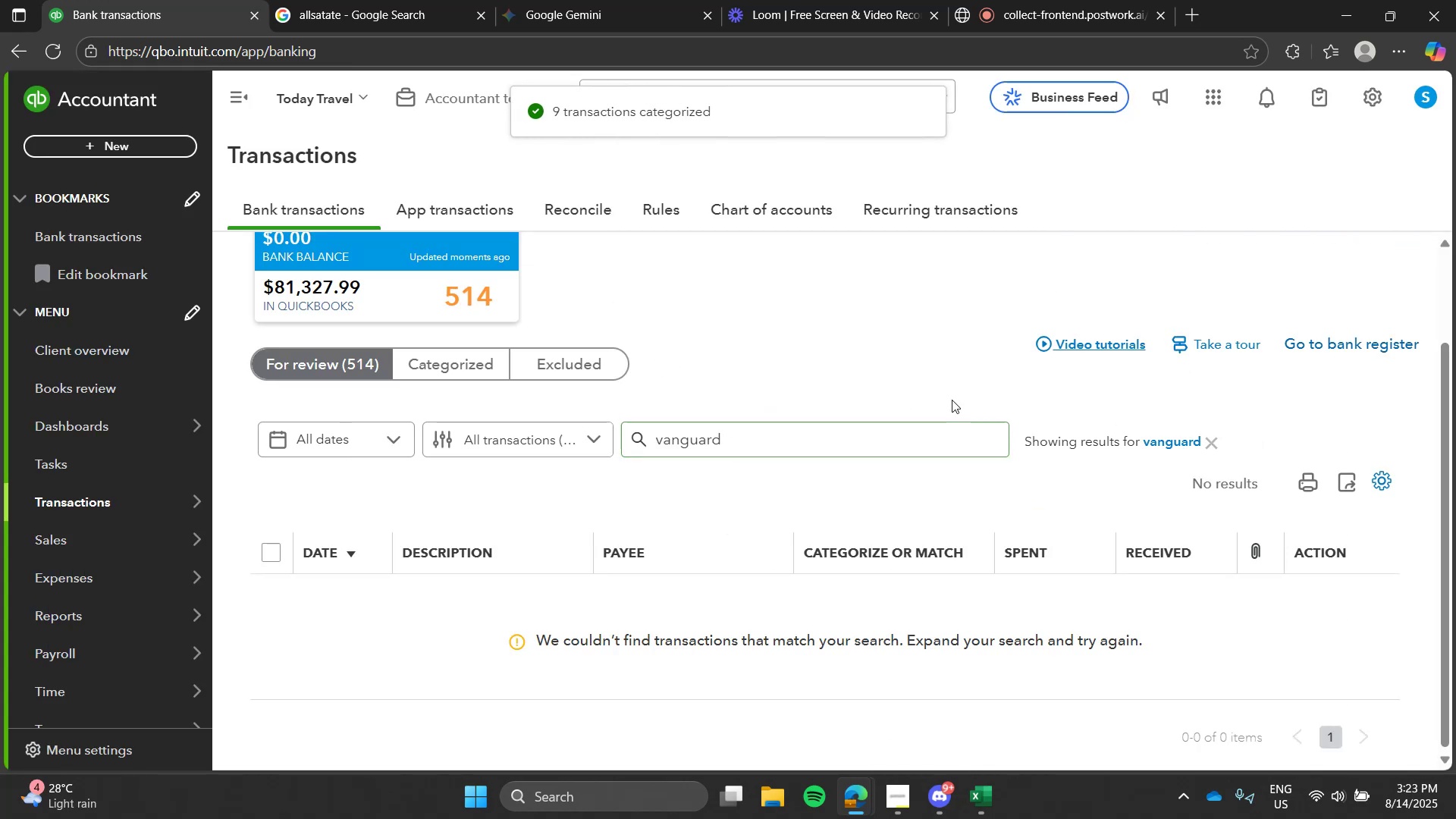 
left_click([1171, 445])
 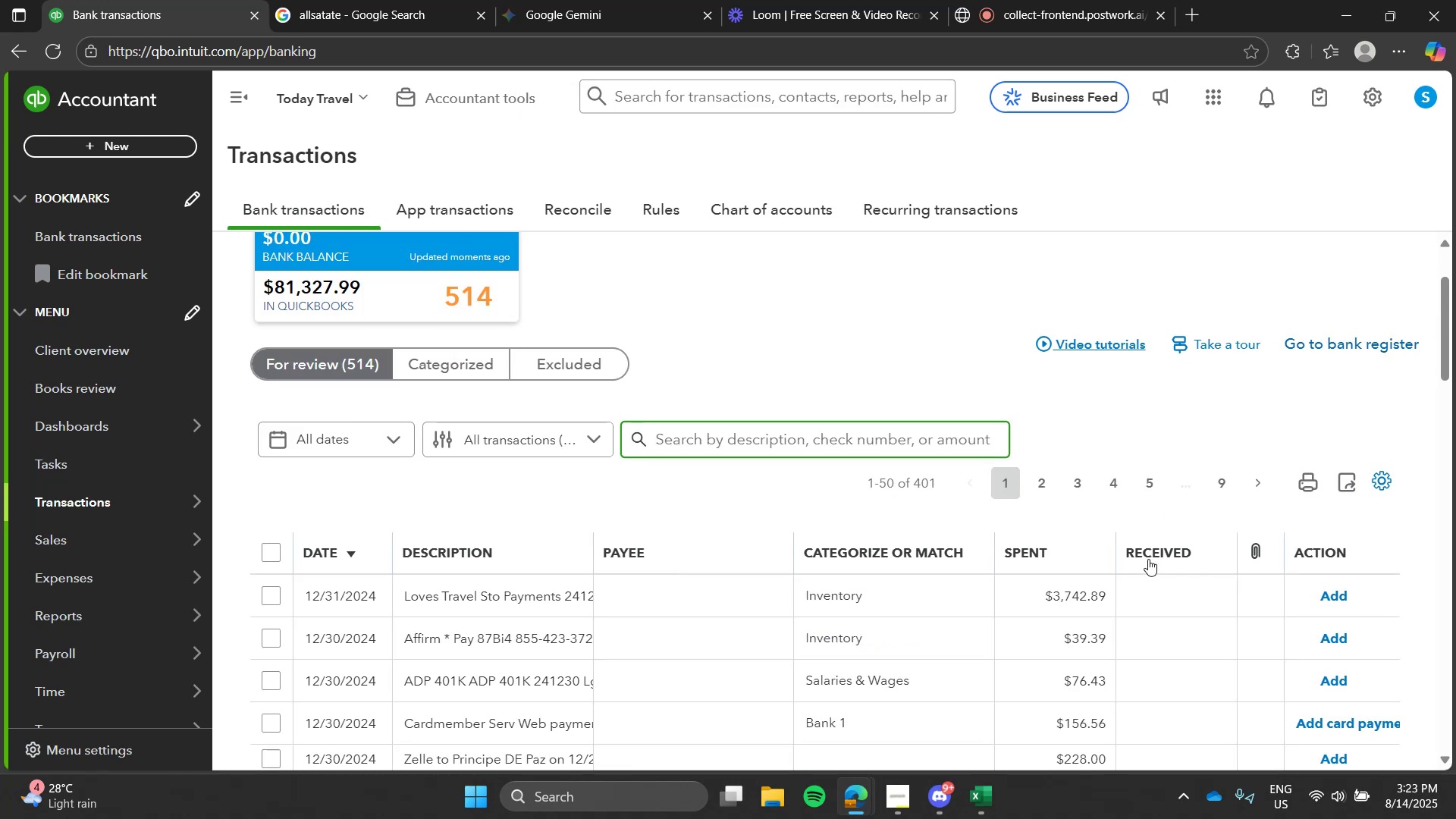 
wait(10.32)
 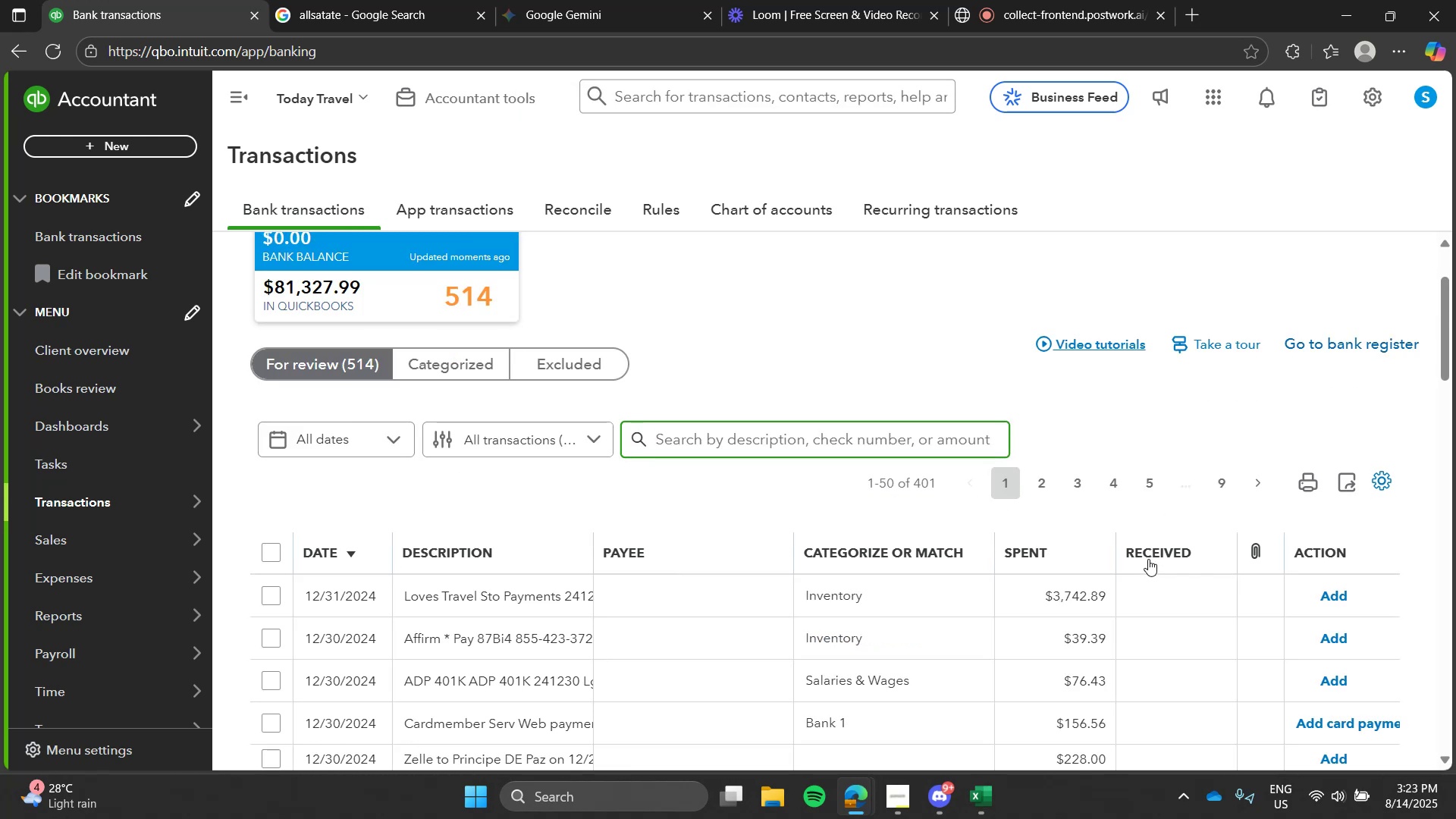 
left_click([364, 9])
 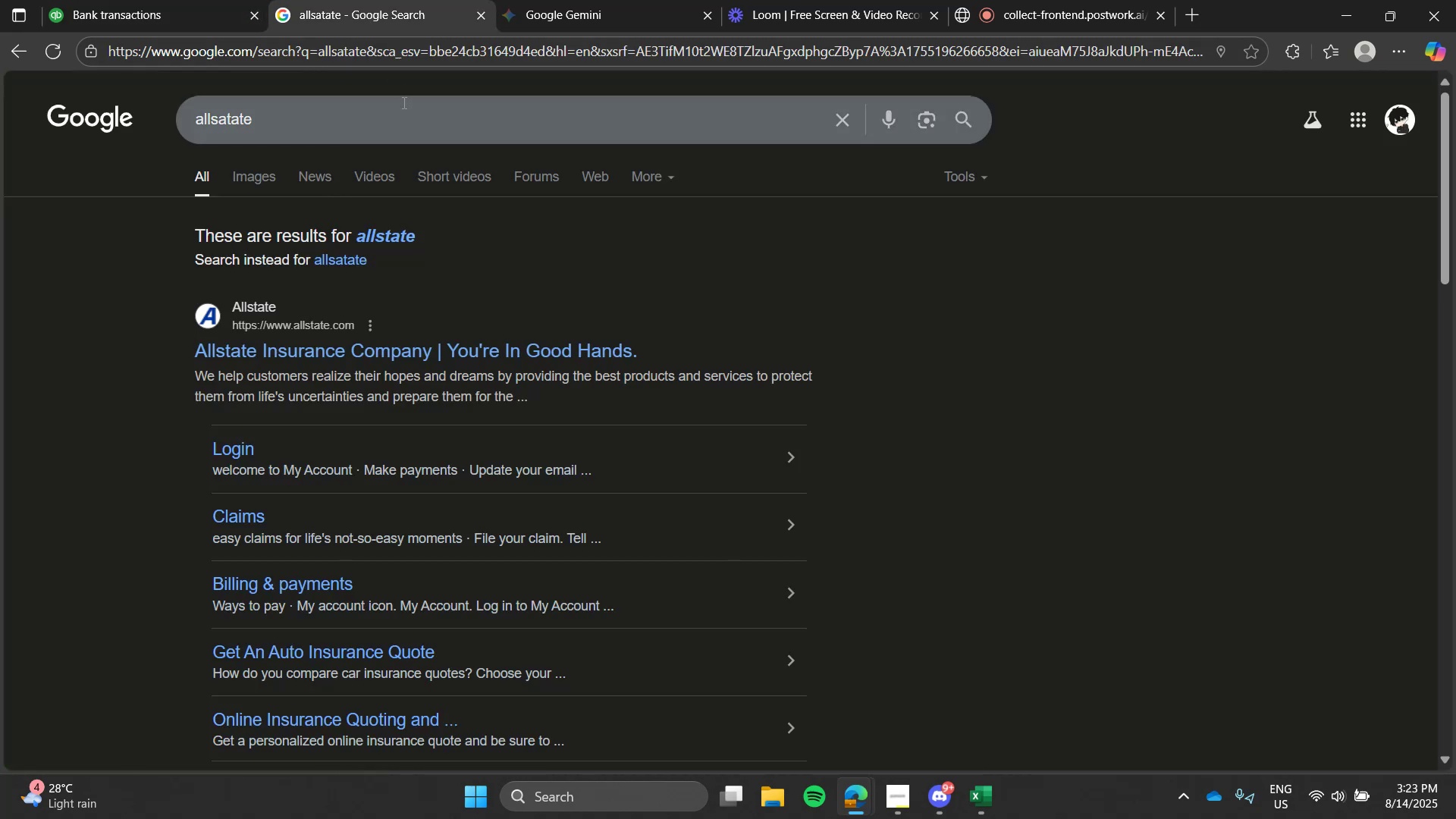 
double_click([403, 102])
 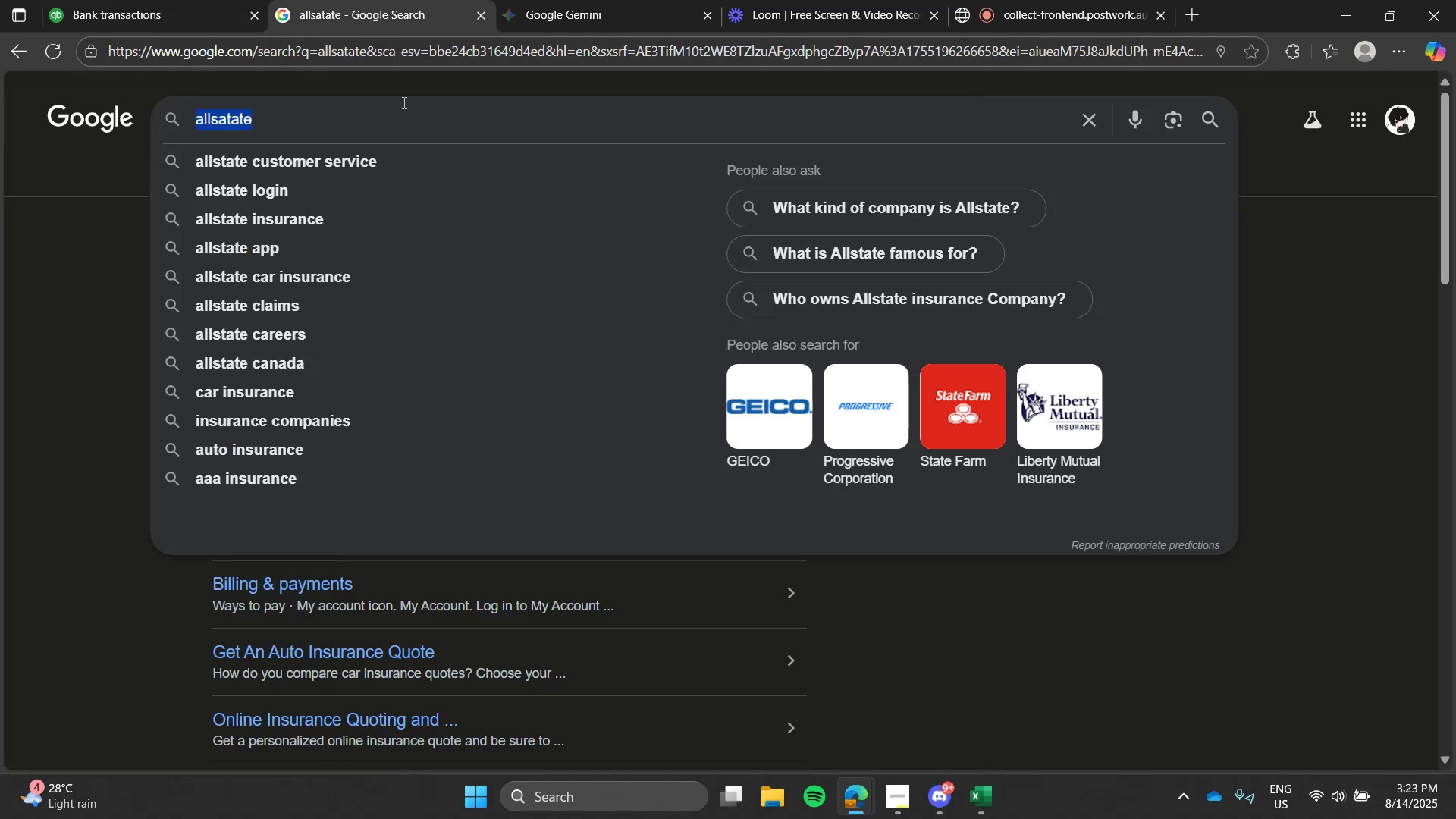 
triple_click([403, 102])
 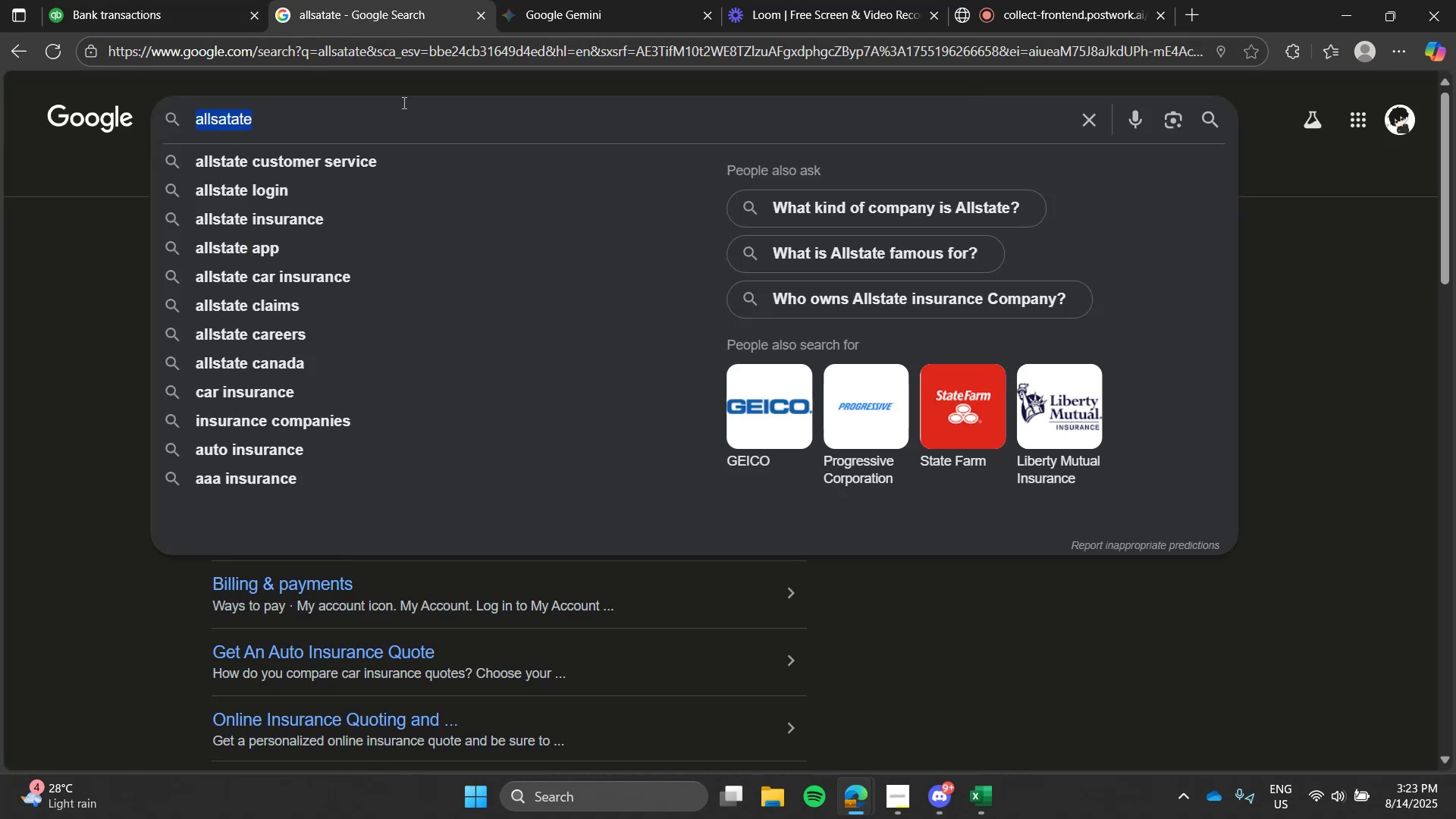 
type(adp payroll)
 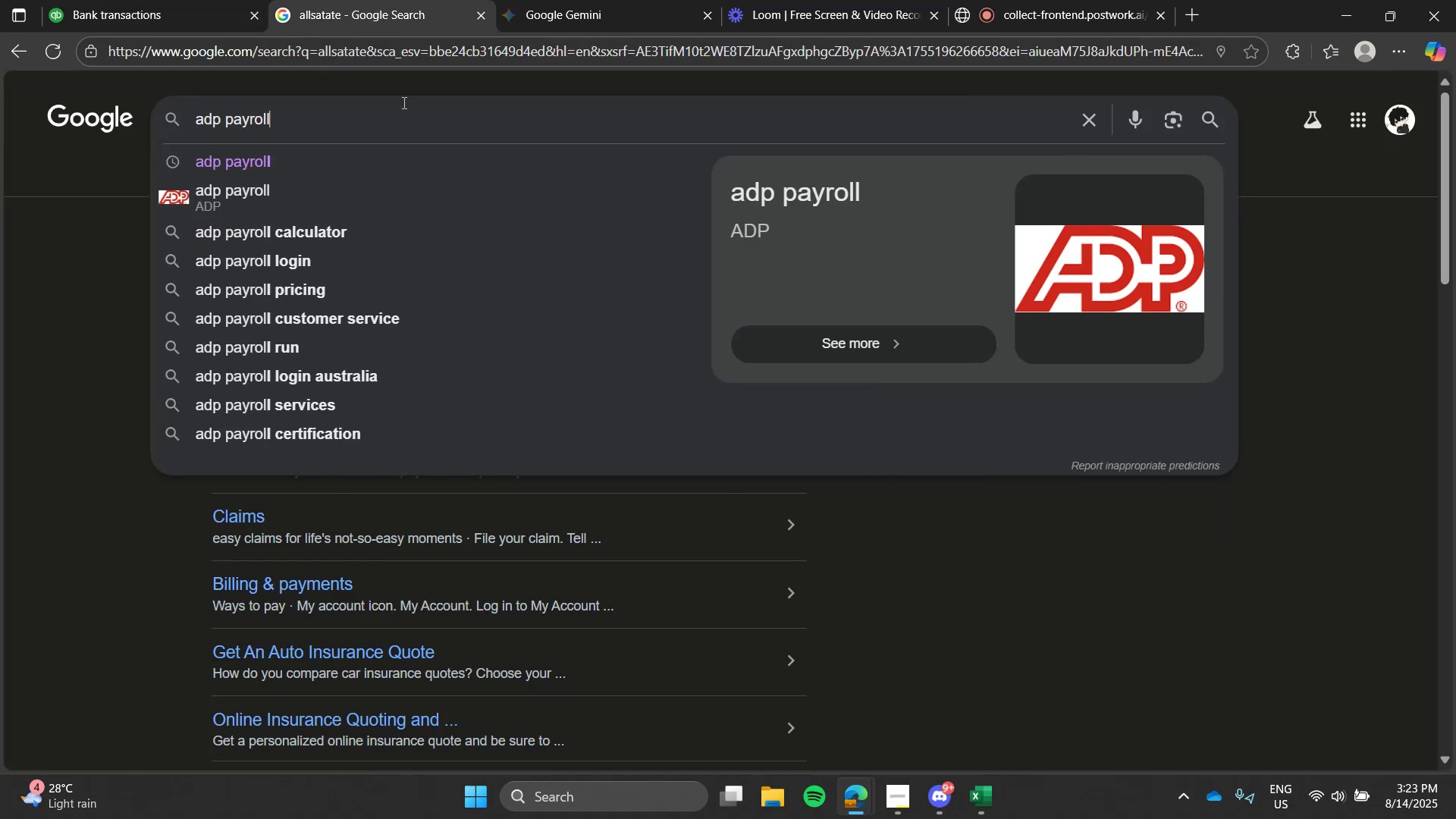 
key(Enter)
 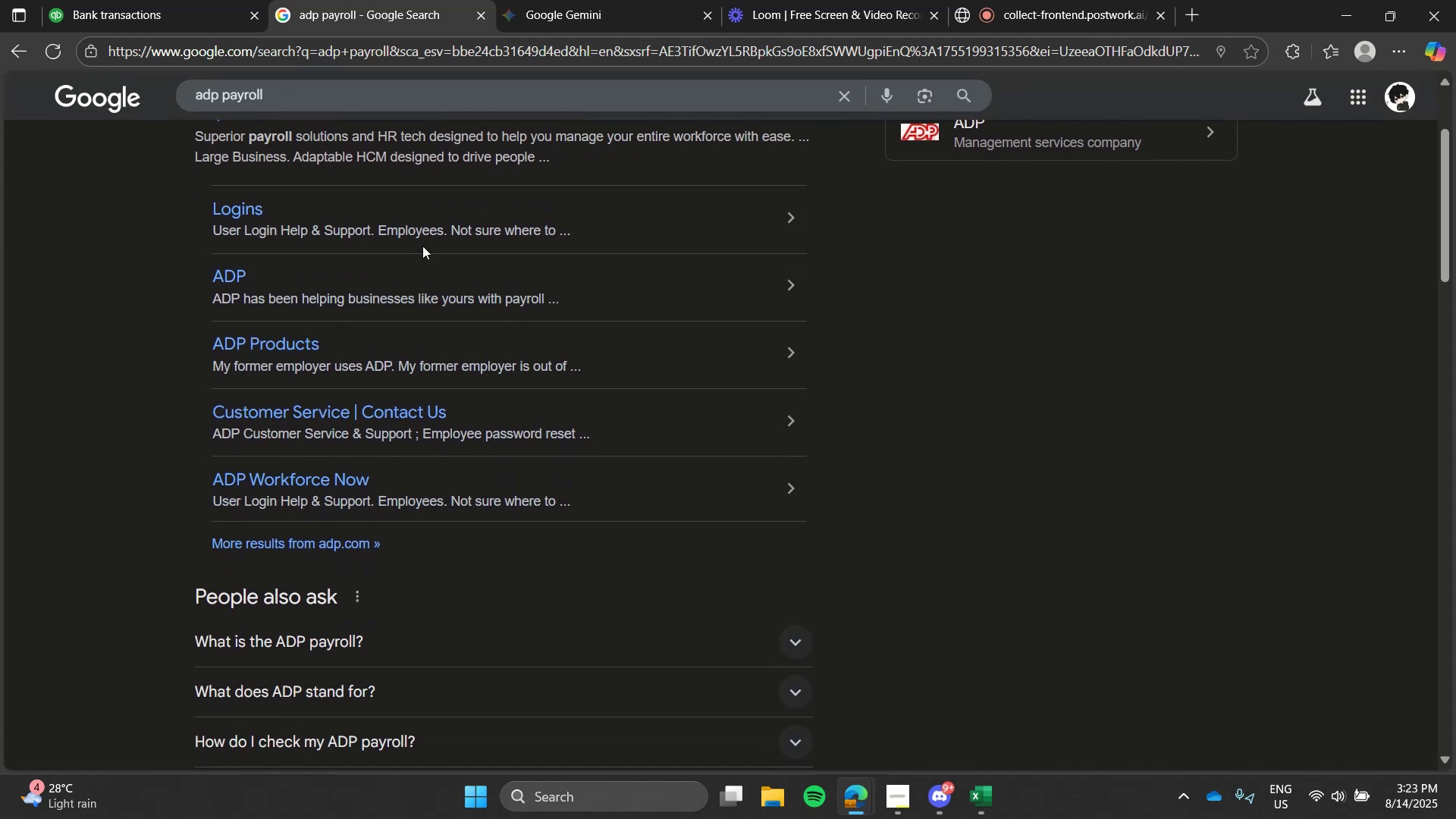 
wait(6.59)
 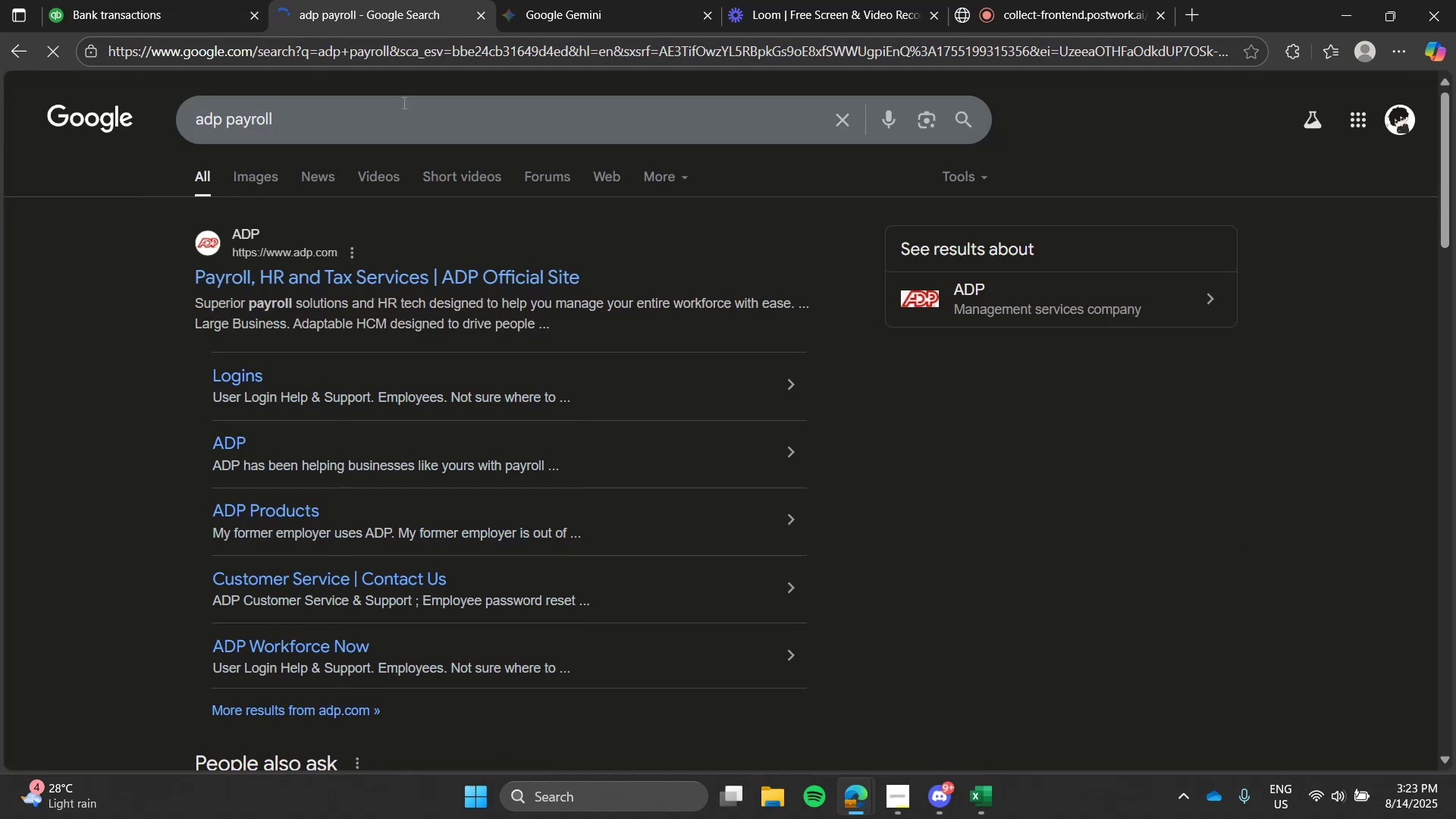 
left_click([374, 645])
 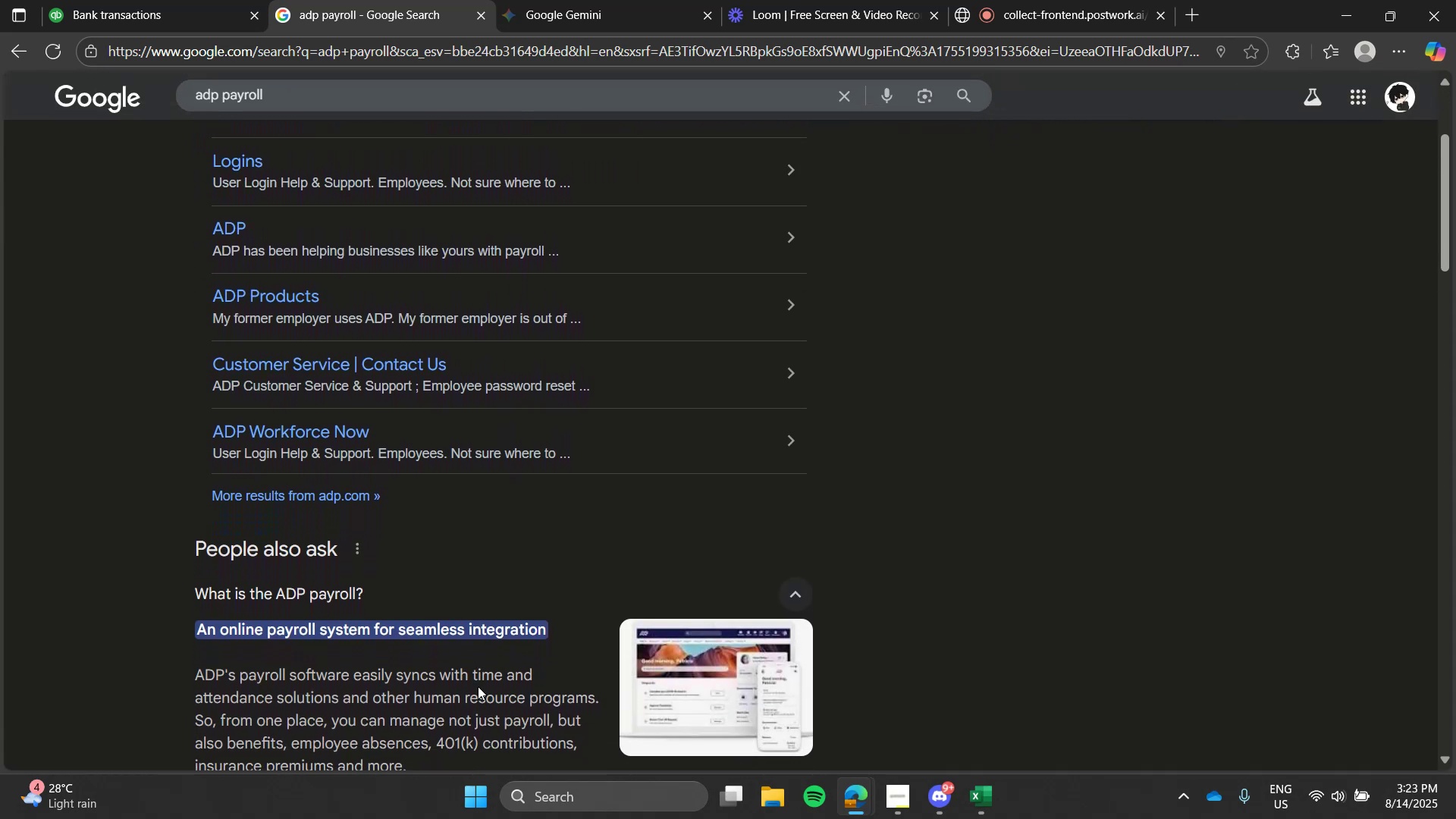 
left_click([143, 0])
 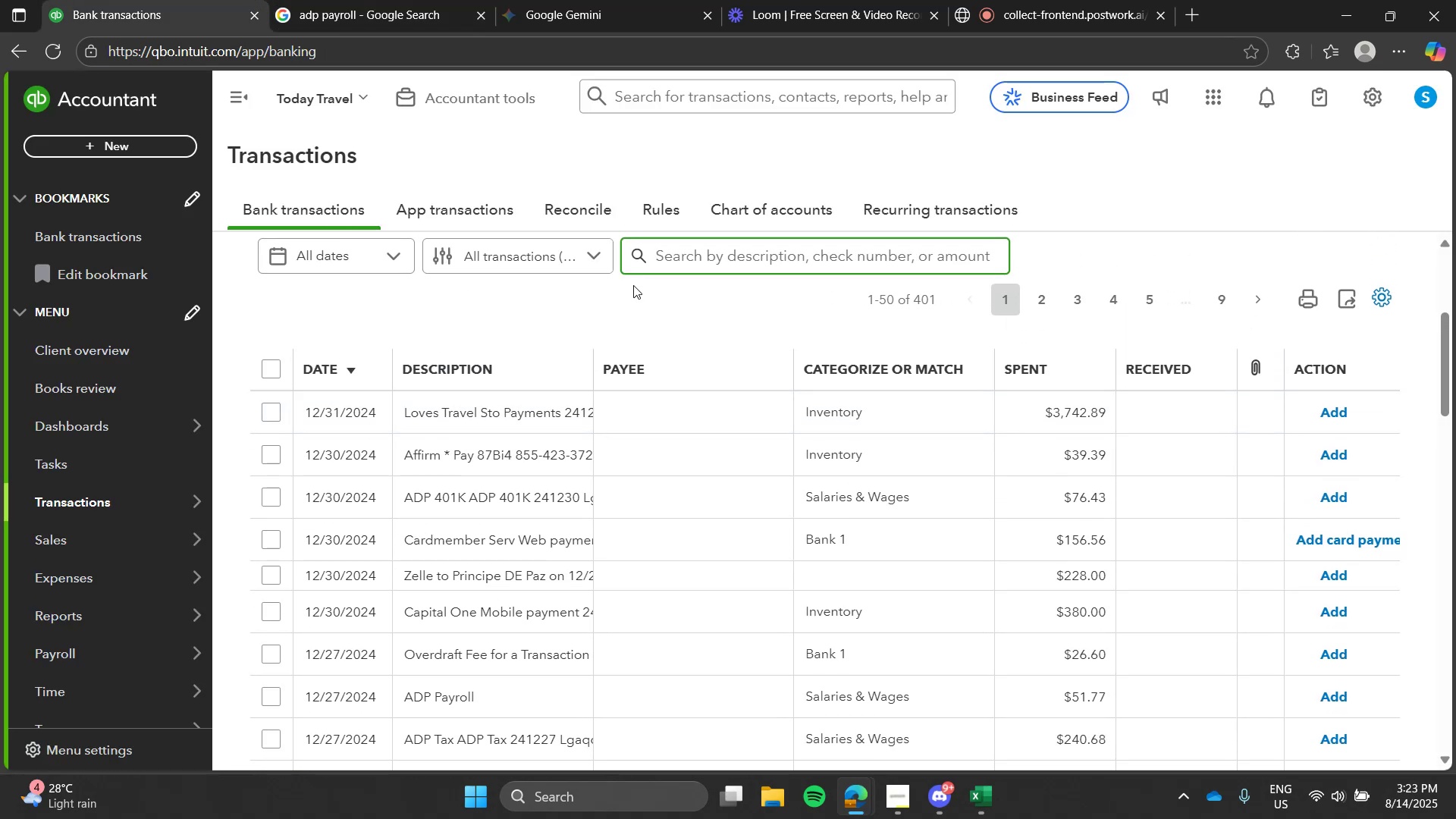 
type(adp)
 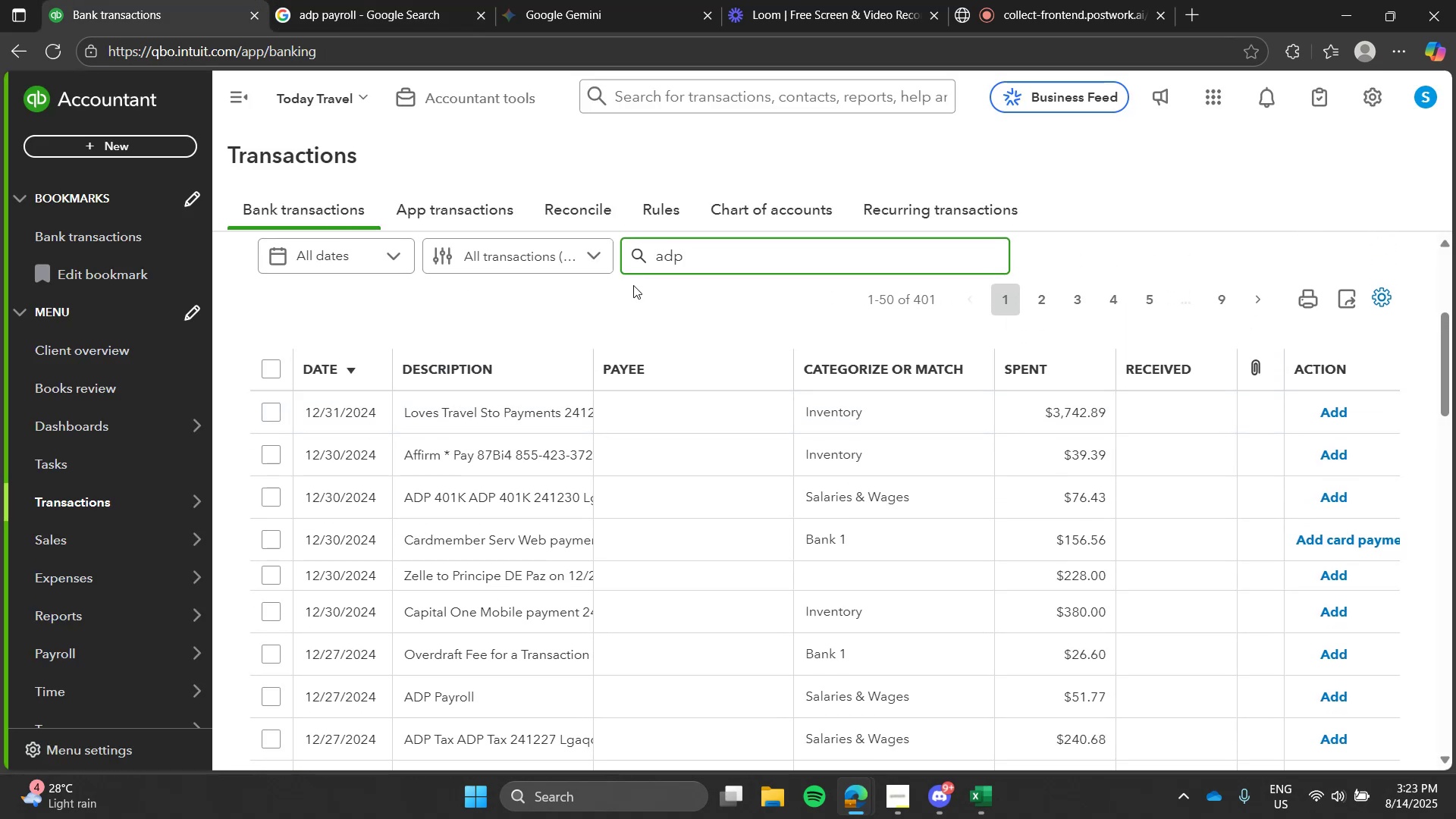 
key(Enter)
 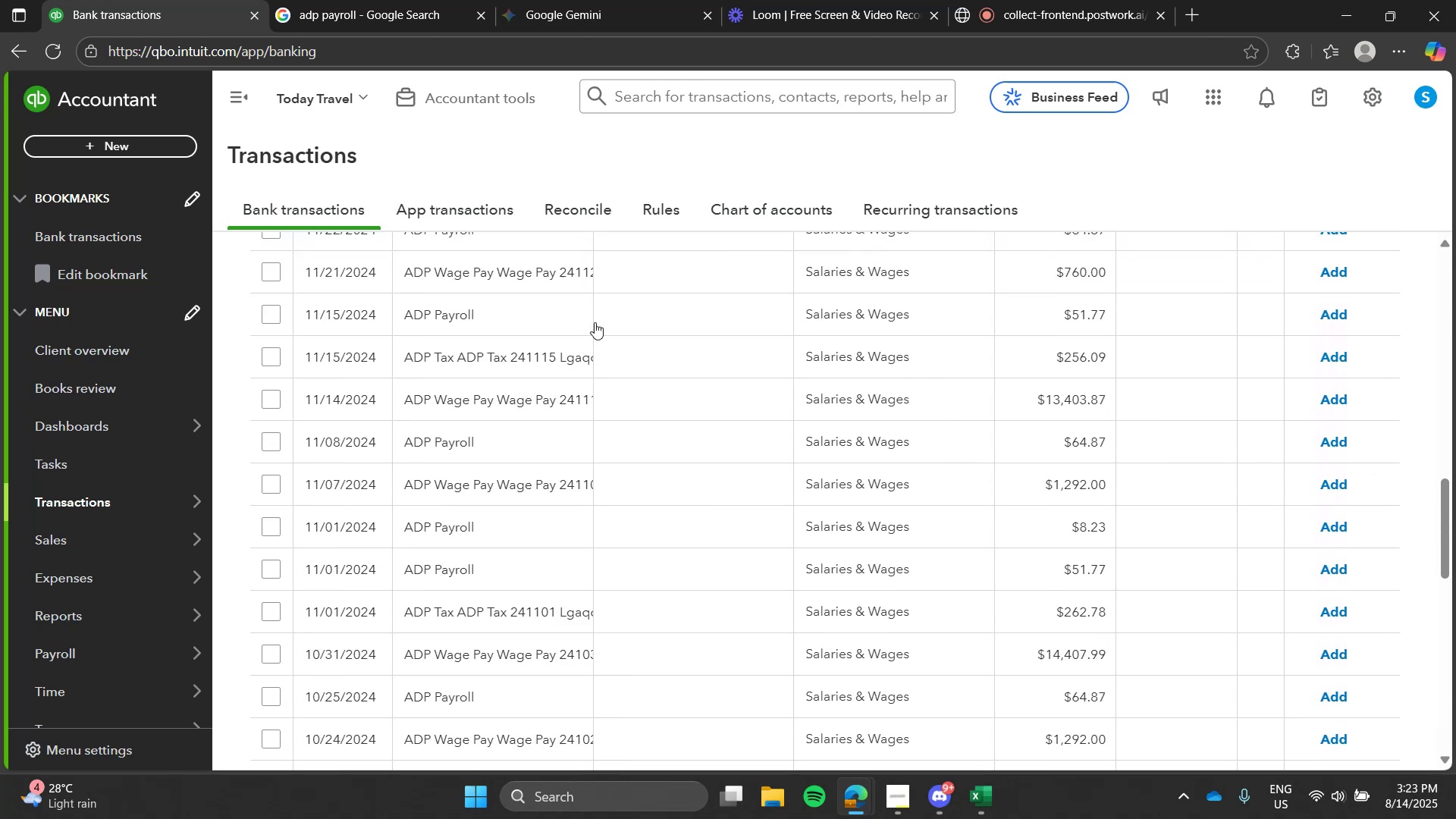 
wait(7.22)
 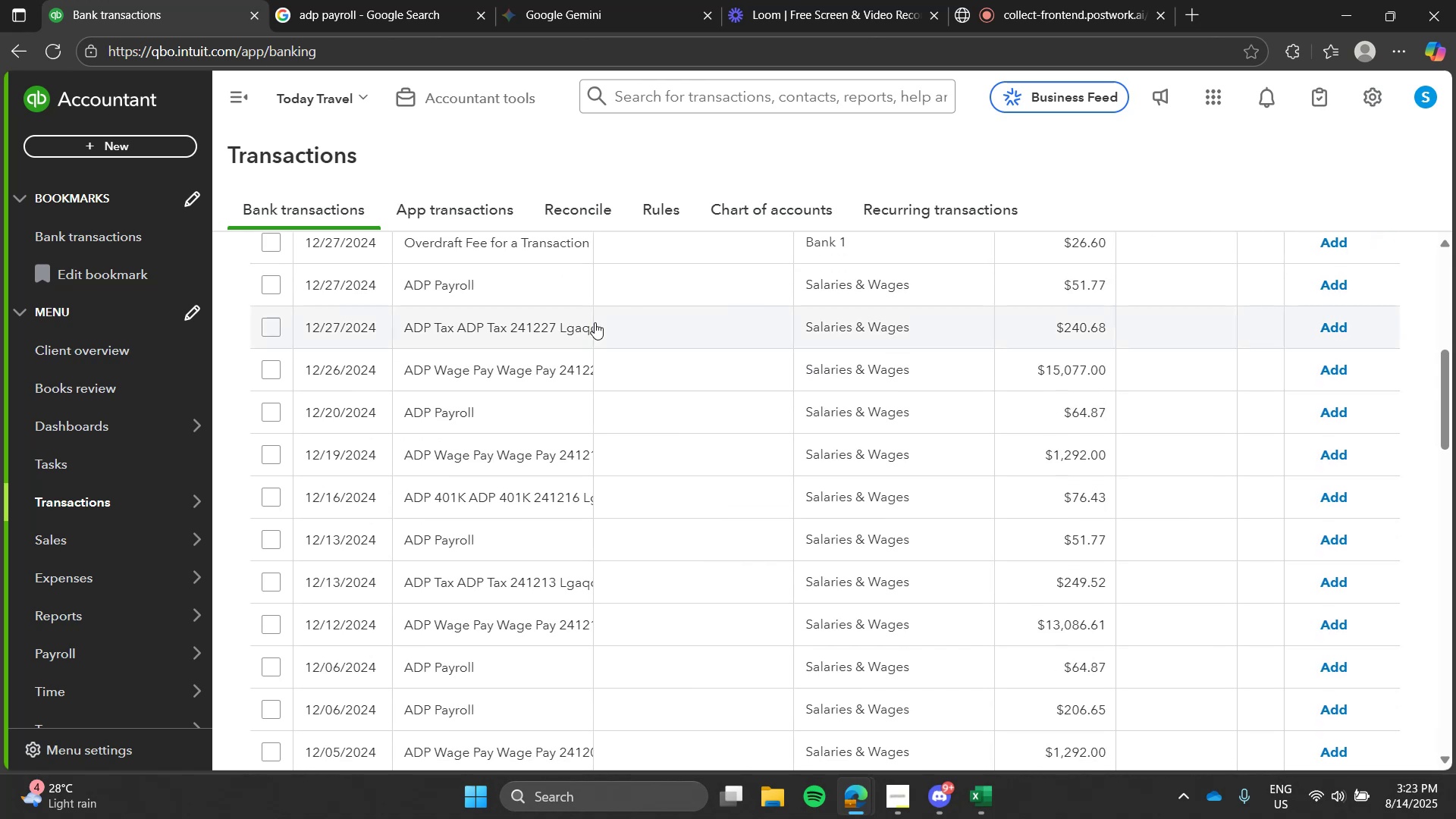 
type( payr)
 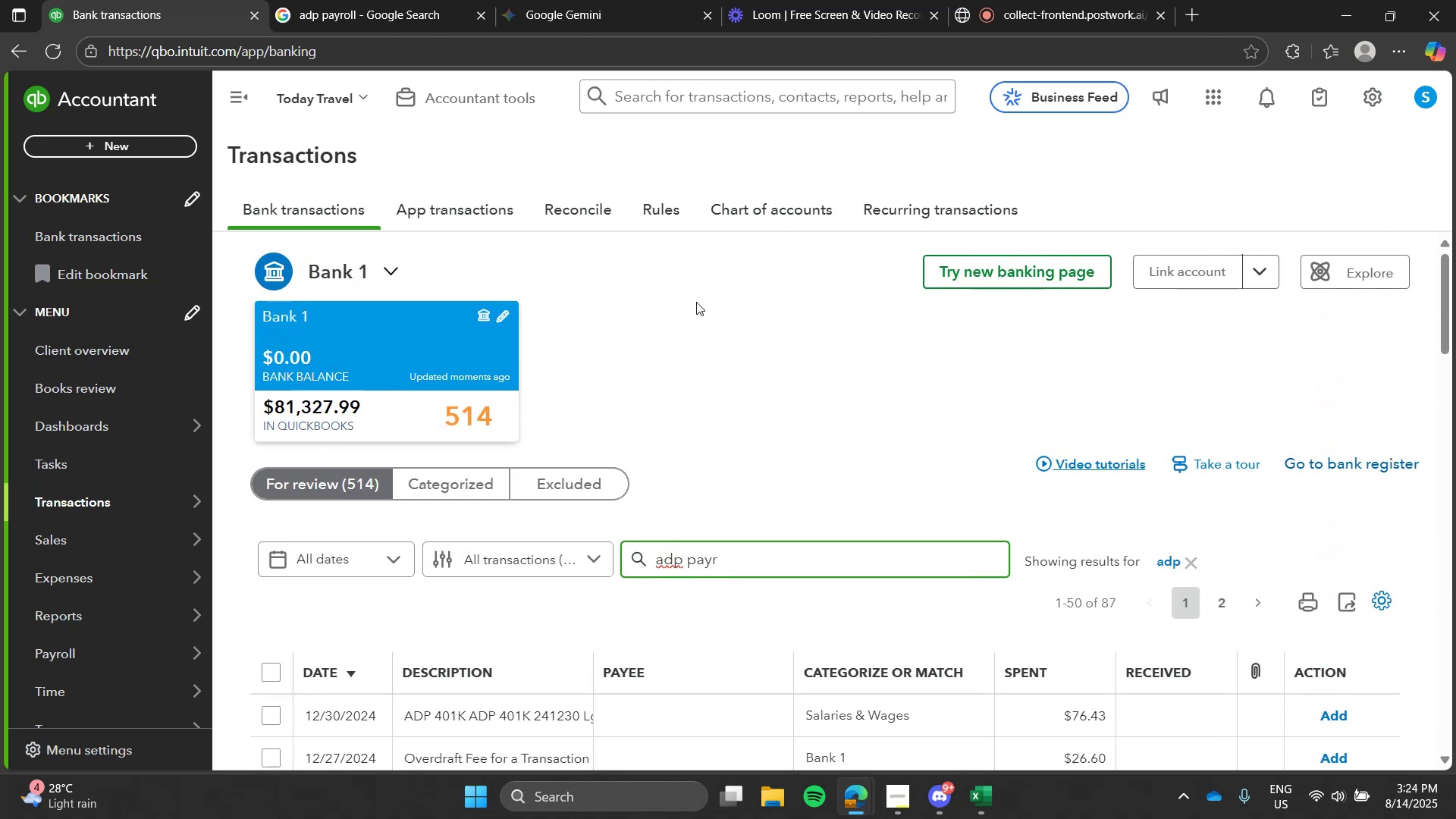 
left_click([698, 304])
 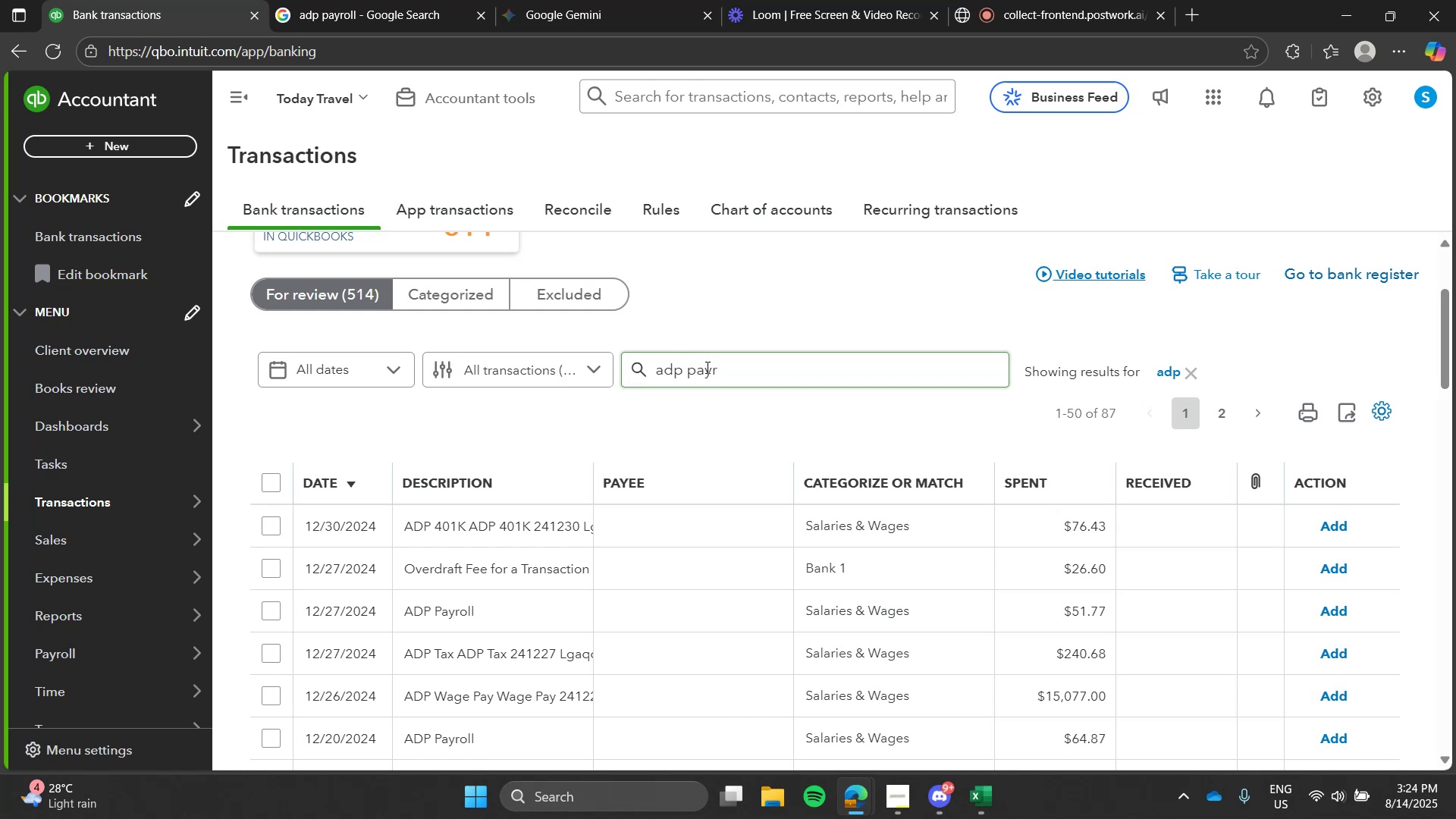 
left_click_drag(start_coordinate=[924, 388], to_coordinate=[931, 380])
 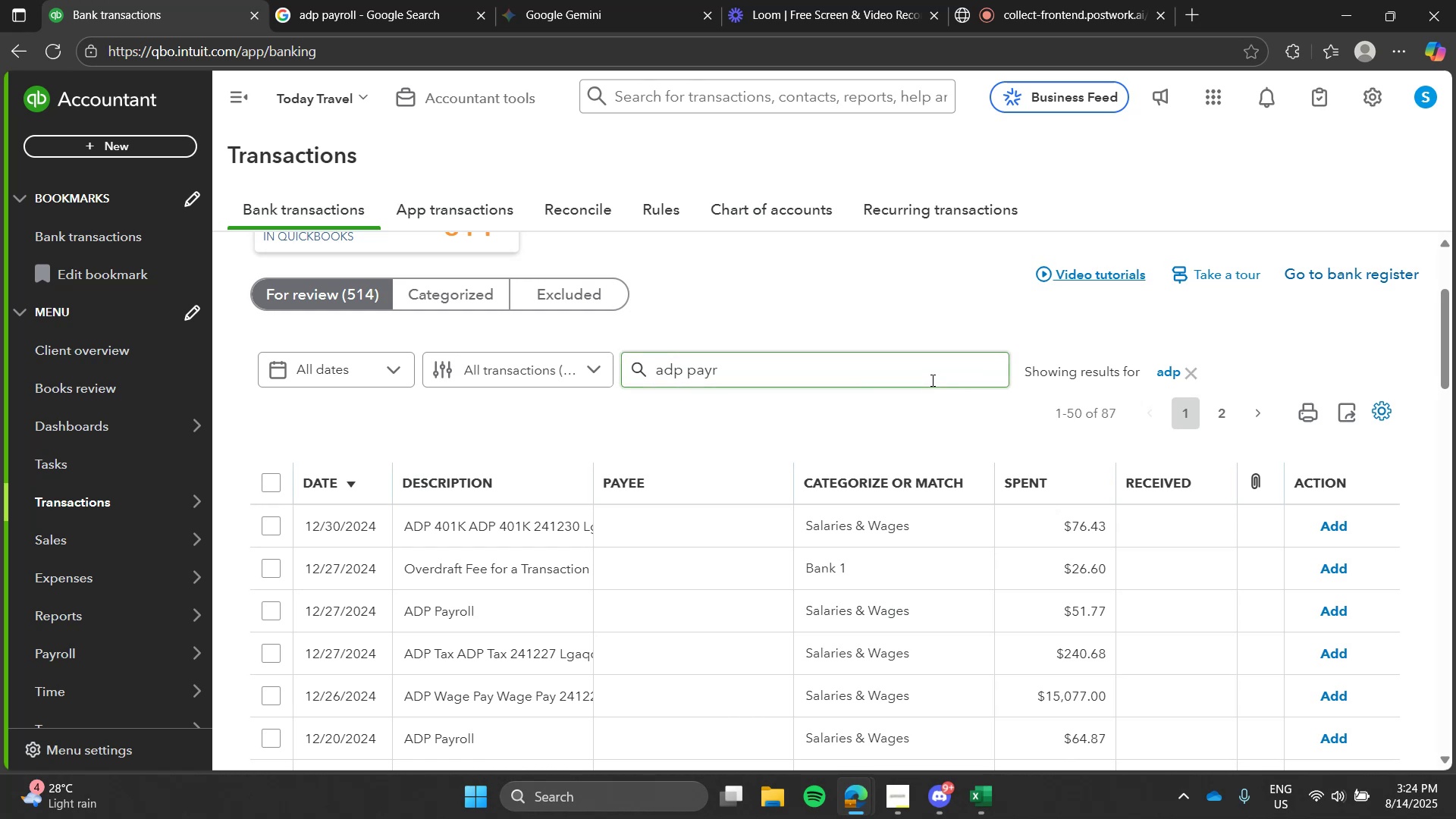 
double_click([931, 380])
 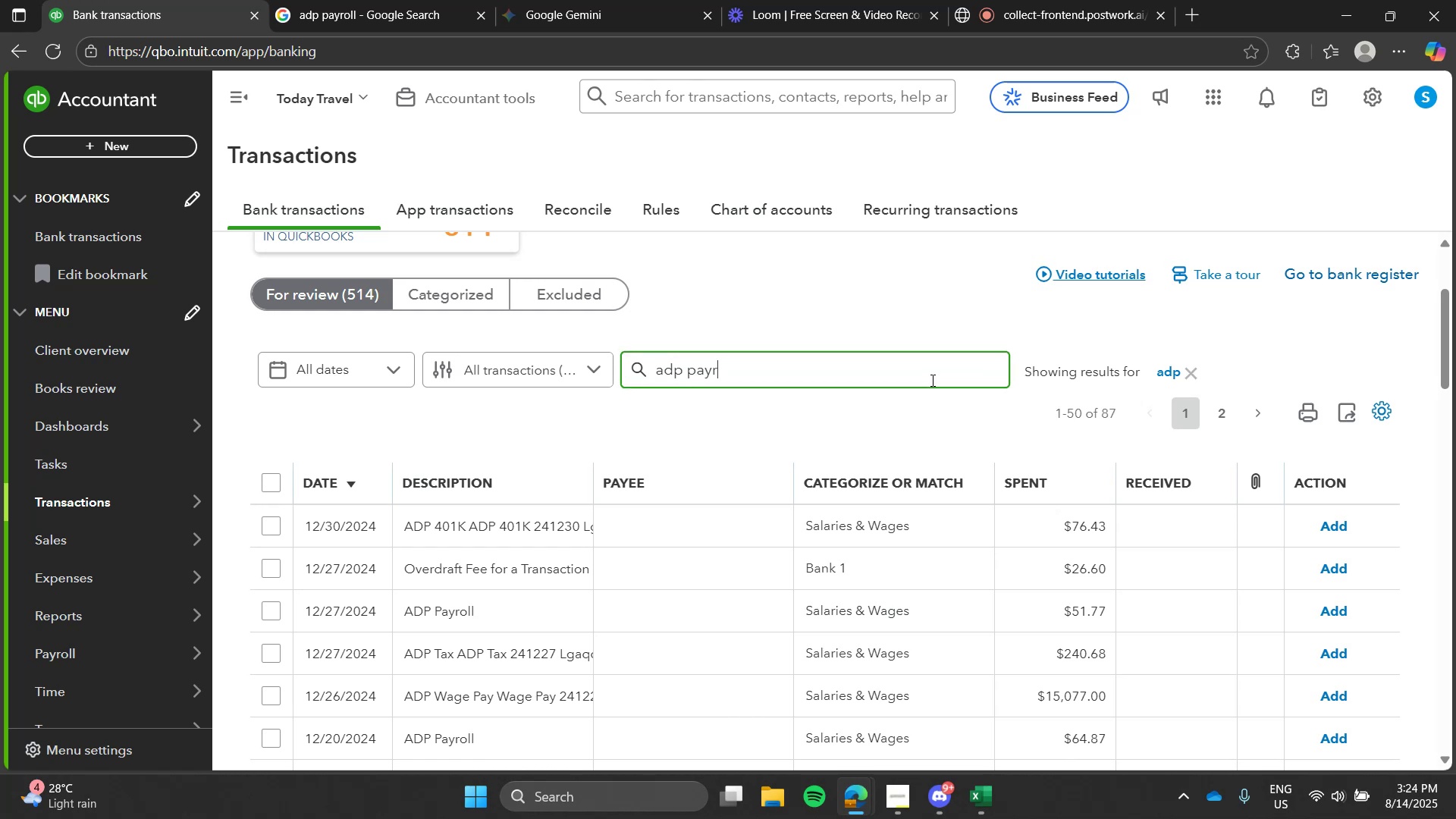 
key(Enter)
 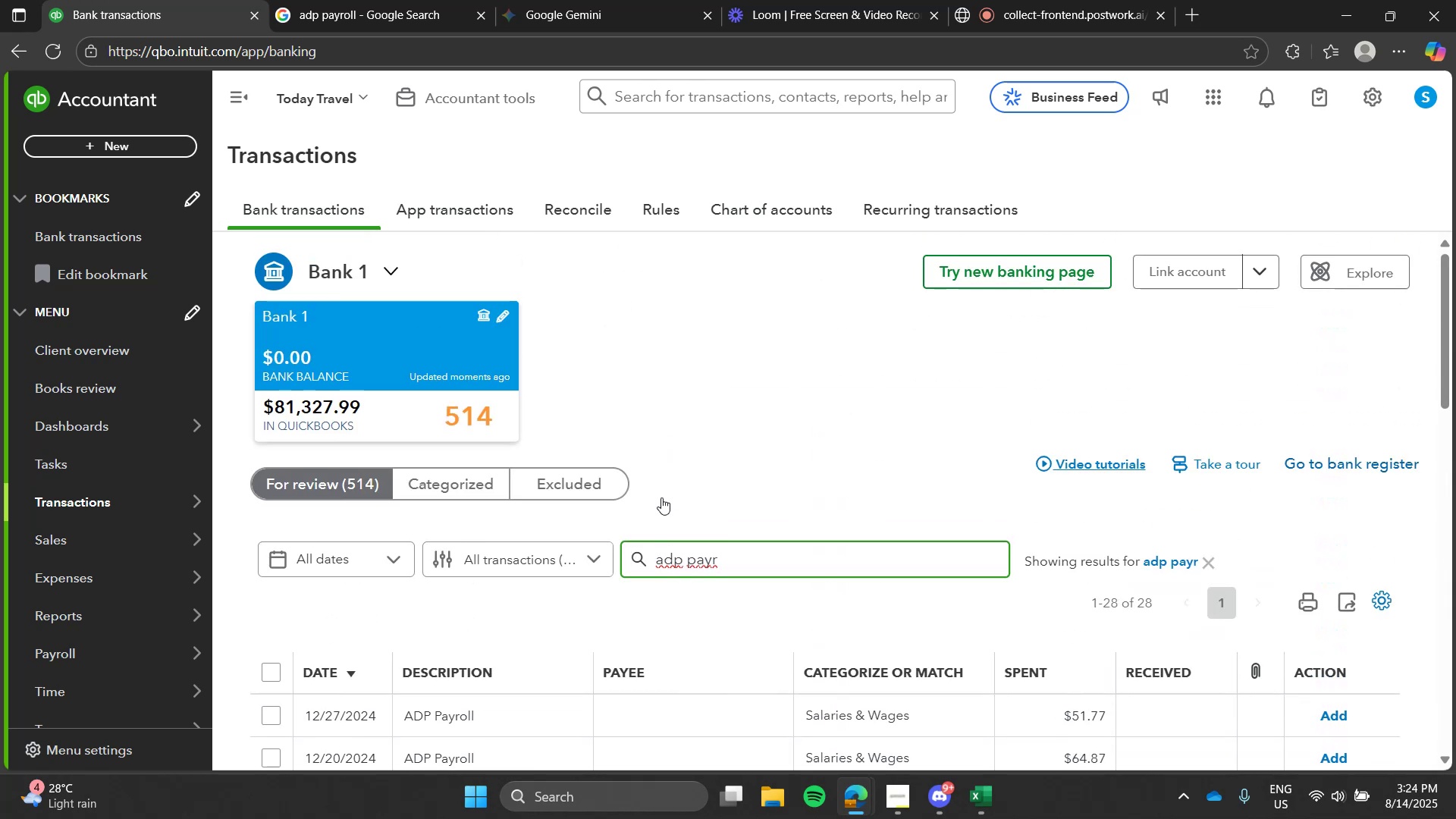 
left_click([268, 677])
 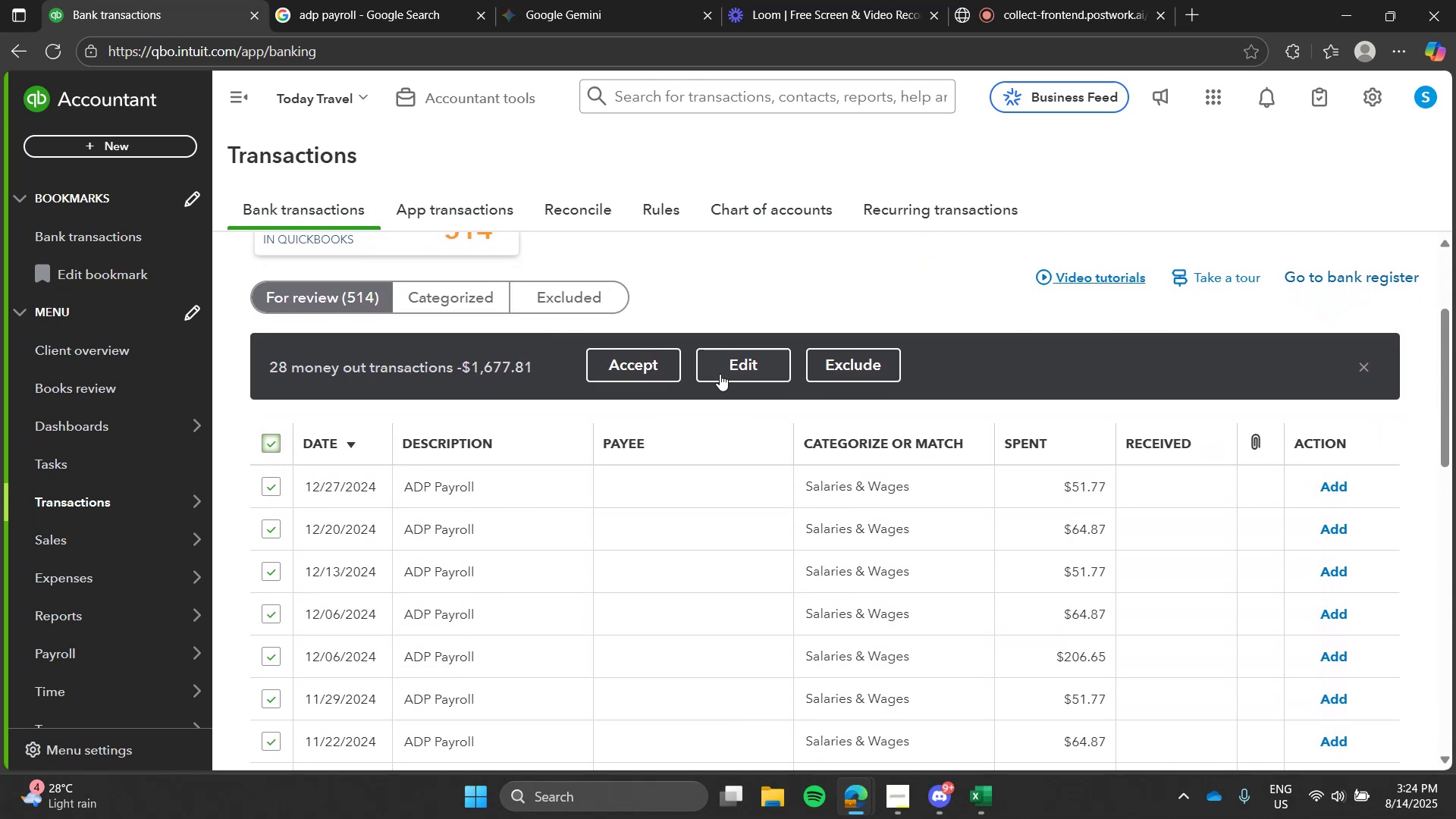 
left_click([748, 350])
 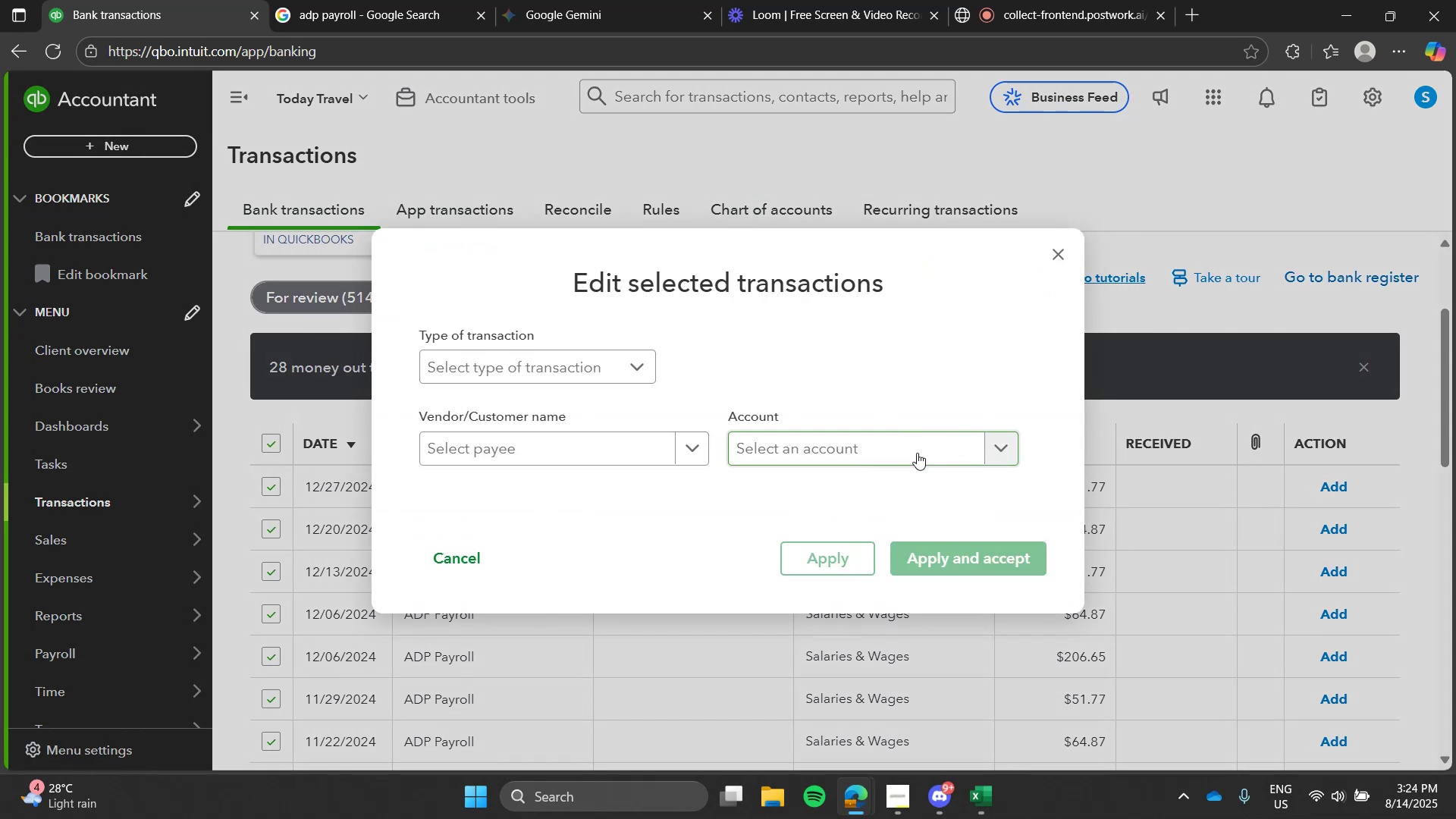 
left_click([917, 453])
 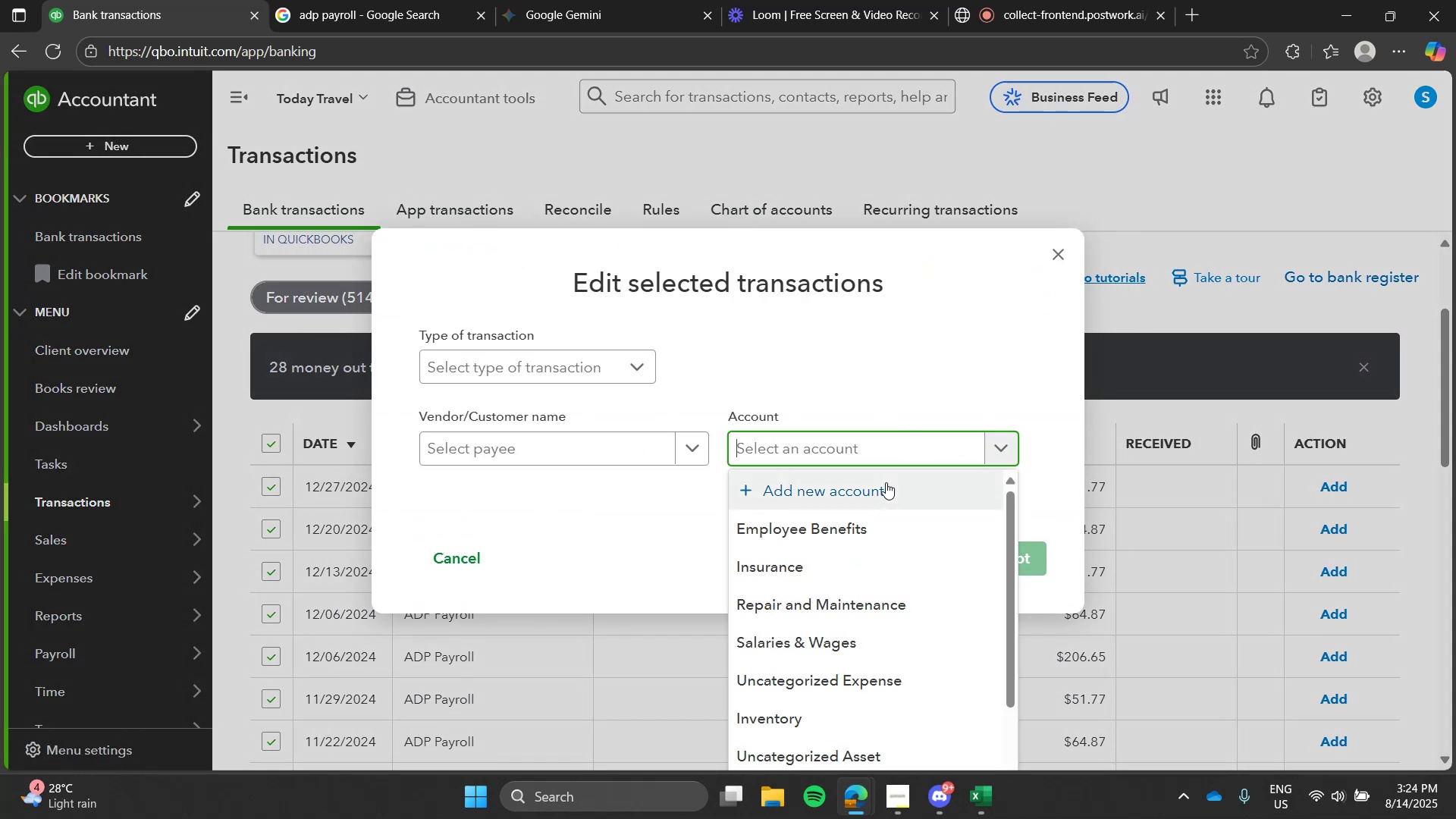 
left_click([886, 482])
 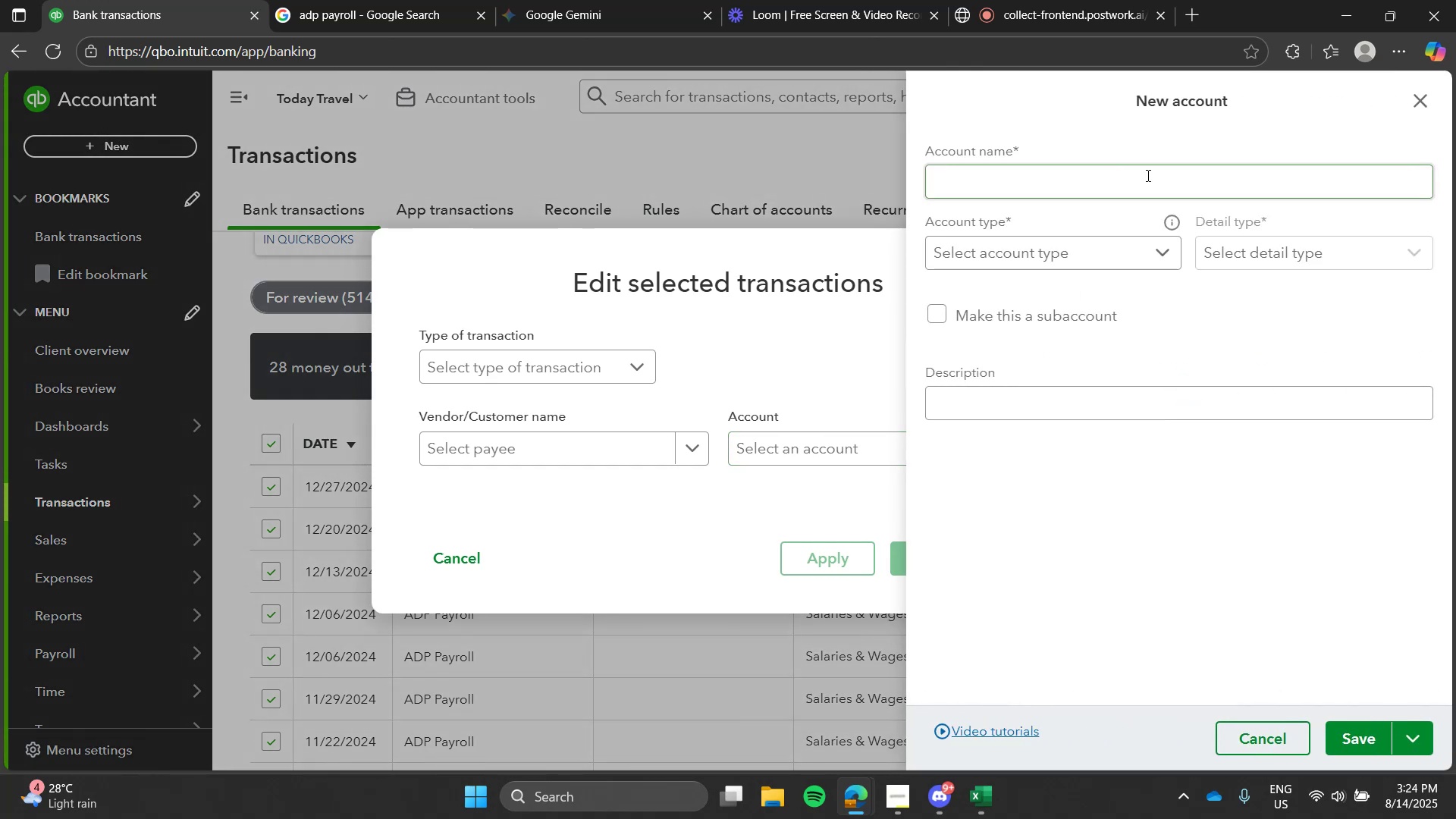 
left_click([1141, 175])
 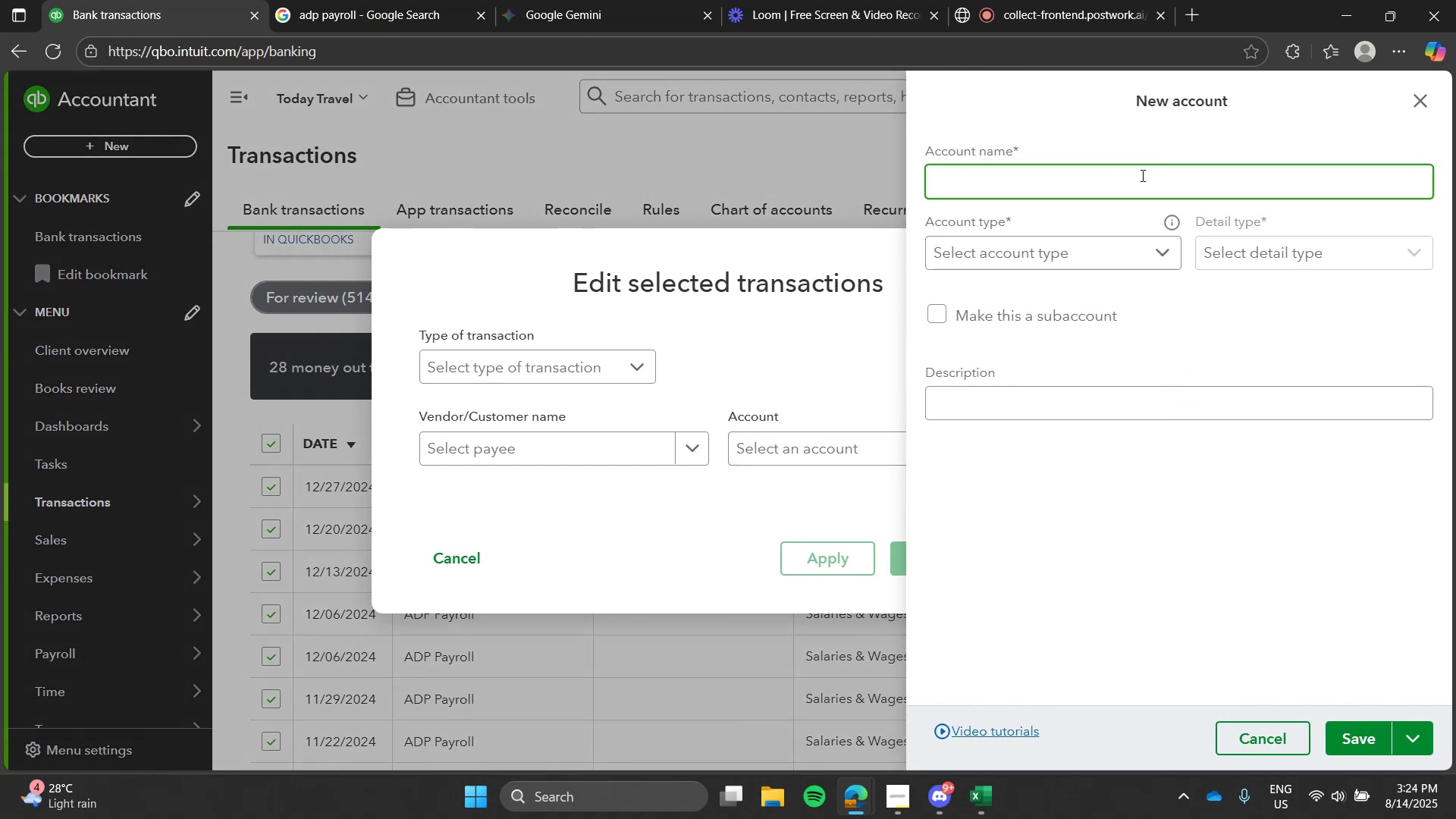 
type(softSb)
key(Backspace)
type(ubscription)
 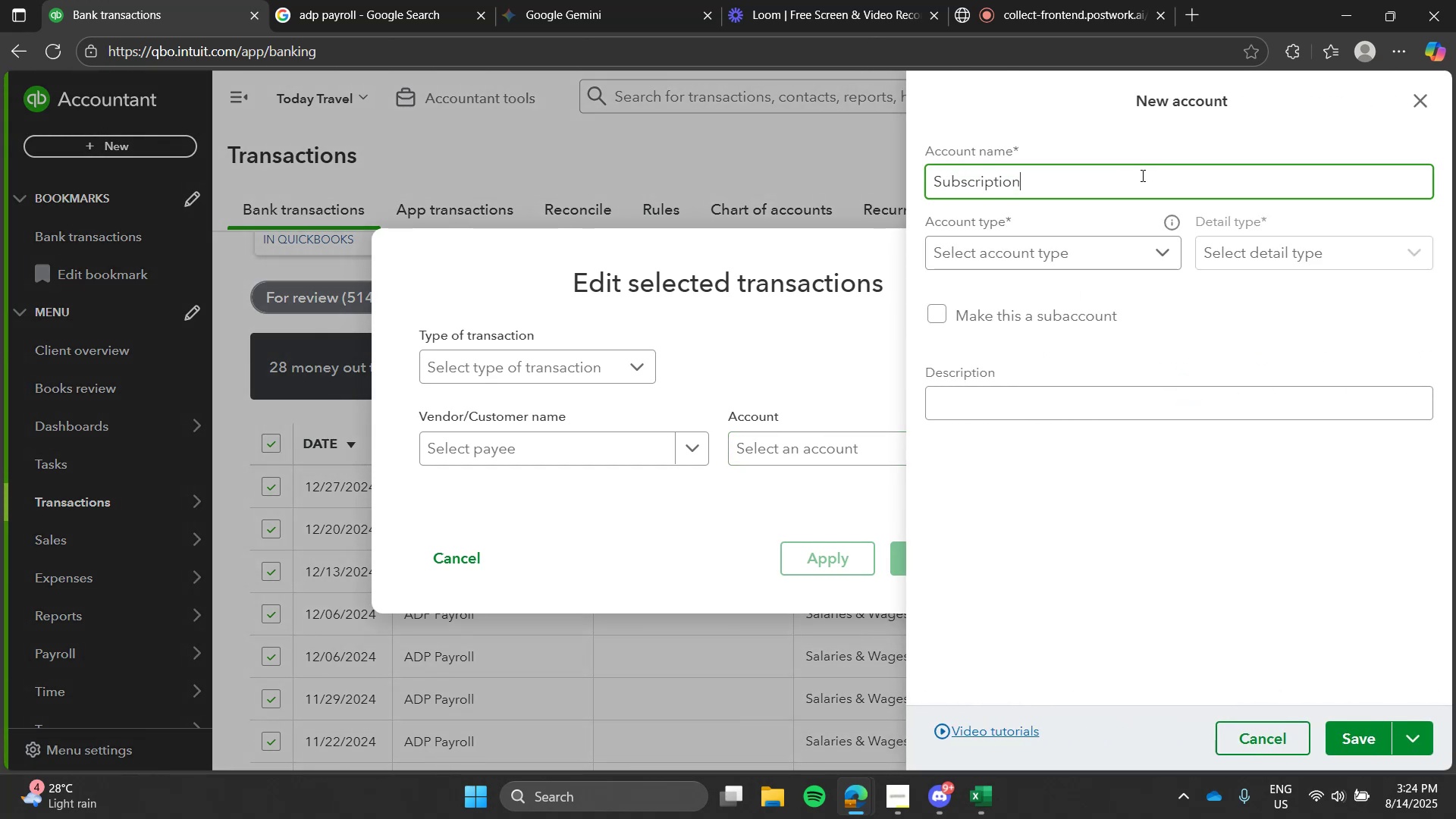 
left_click([1151, 256])
 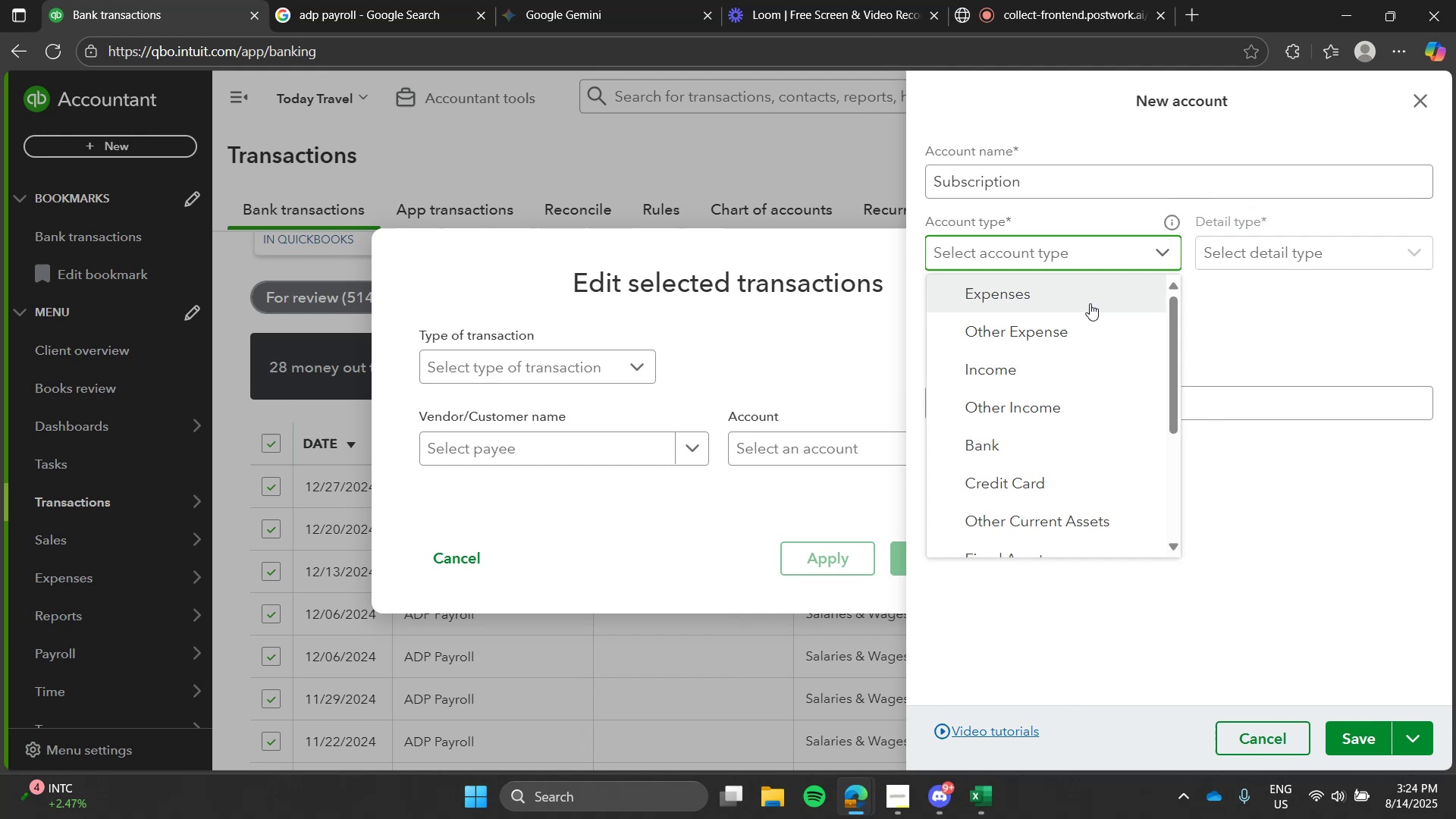 
left_click([1090, 303])
 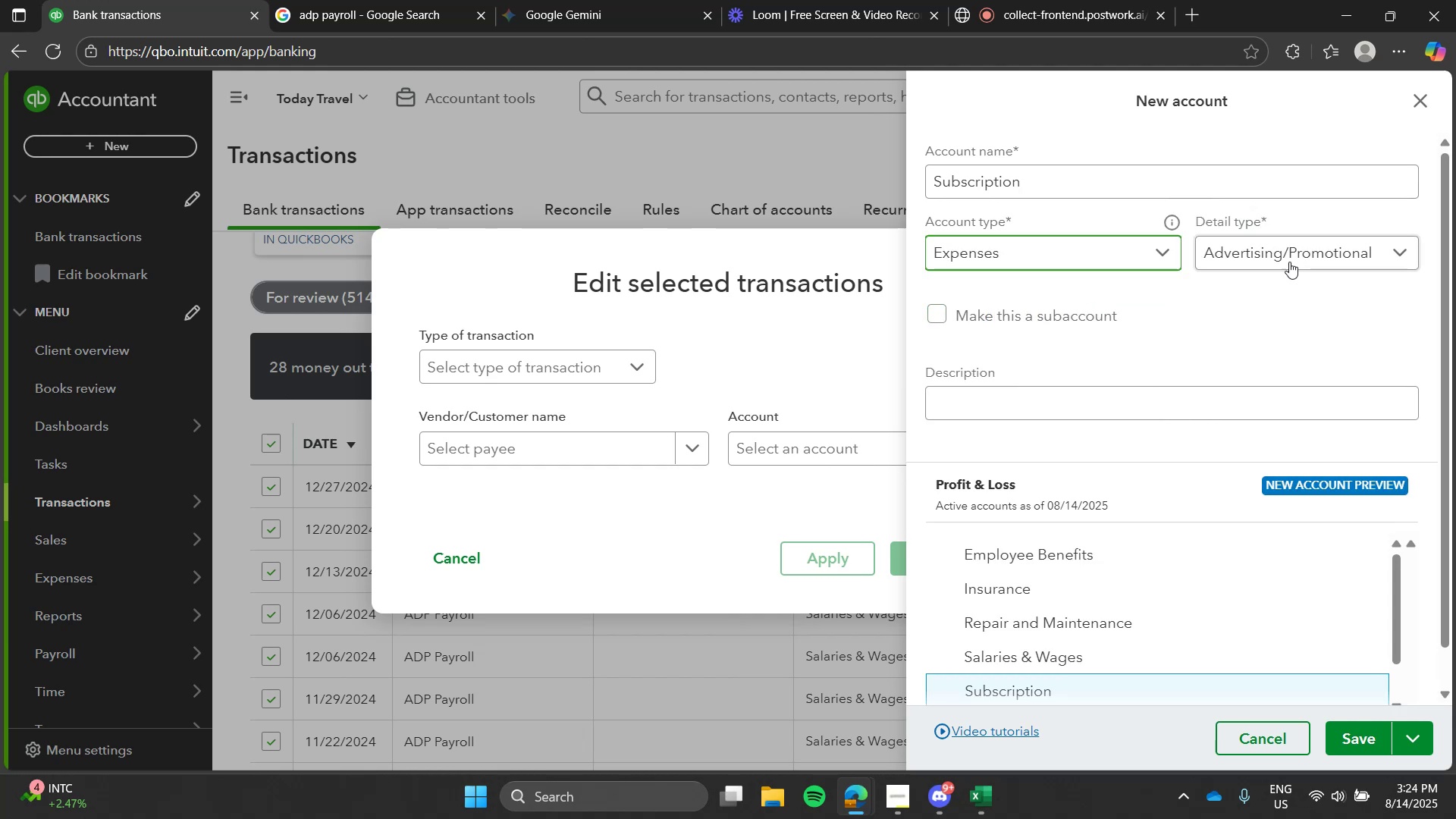 
left_click([1289, 261])
 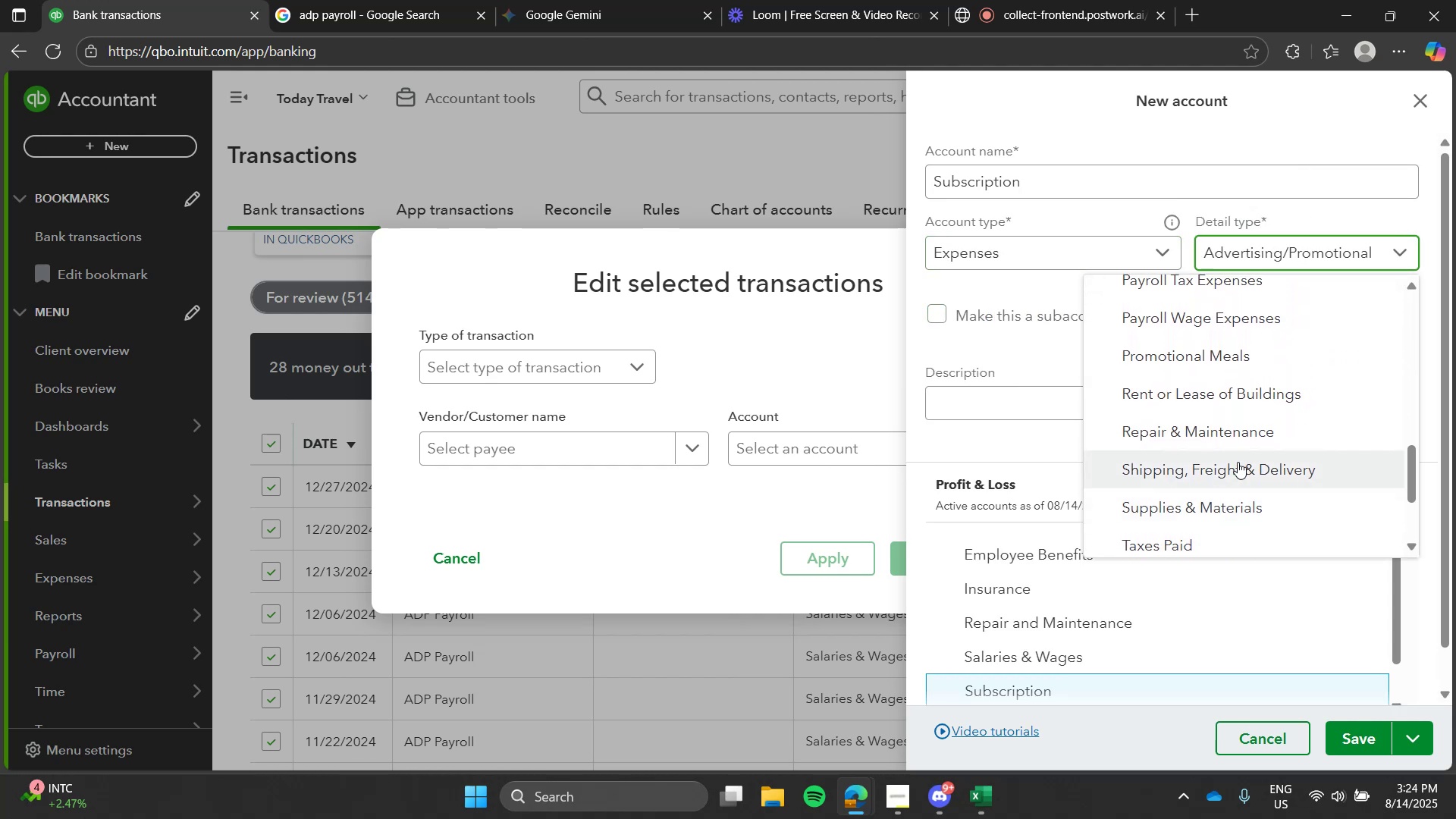 
wait(13.06)
 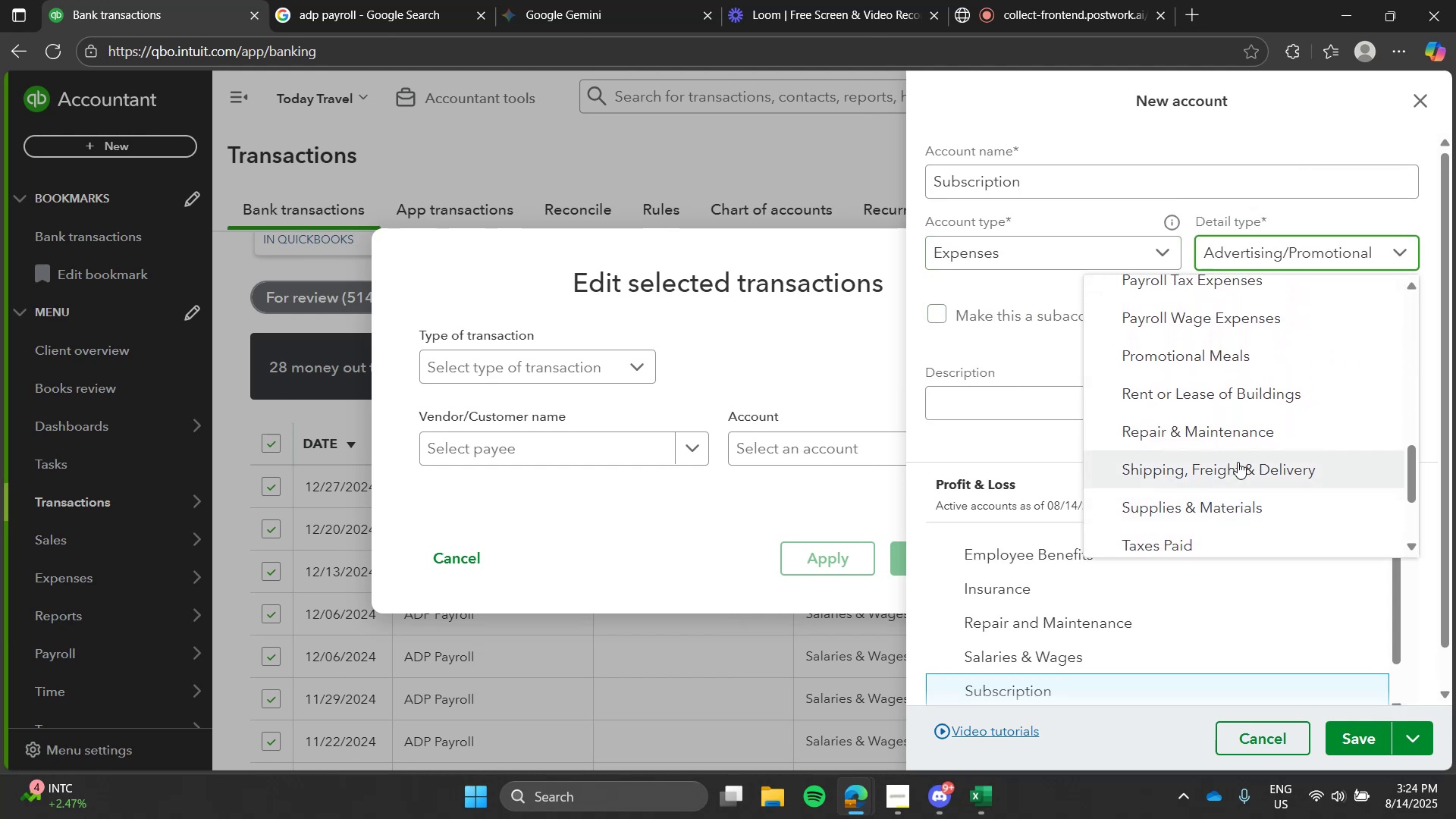 
left_click([1165, 247])
 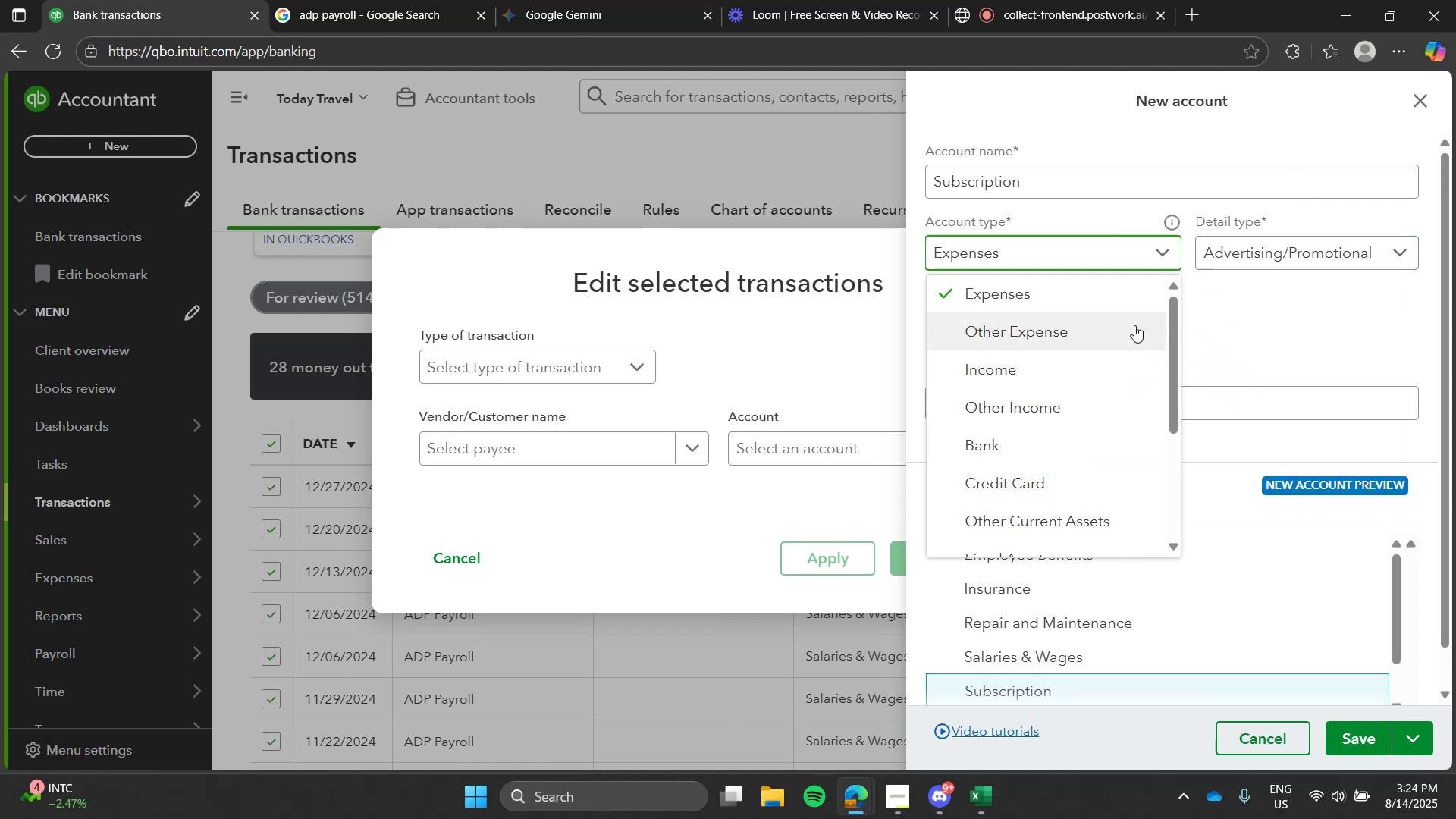 
left_click([1134, 325])
 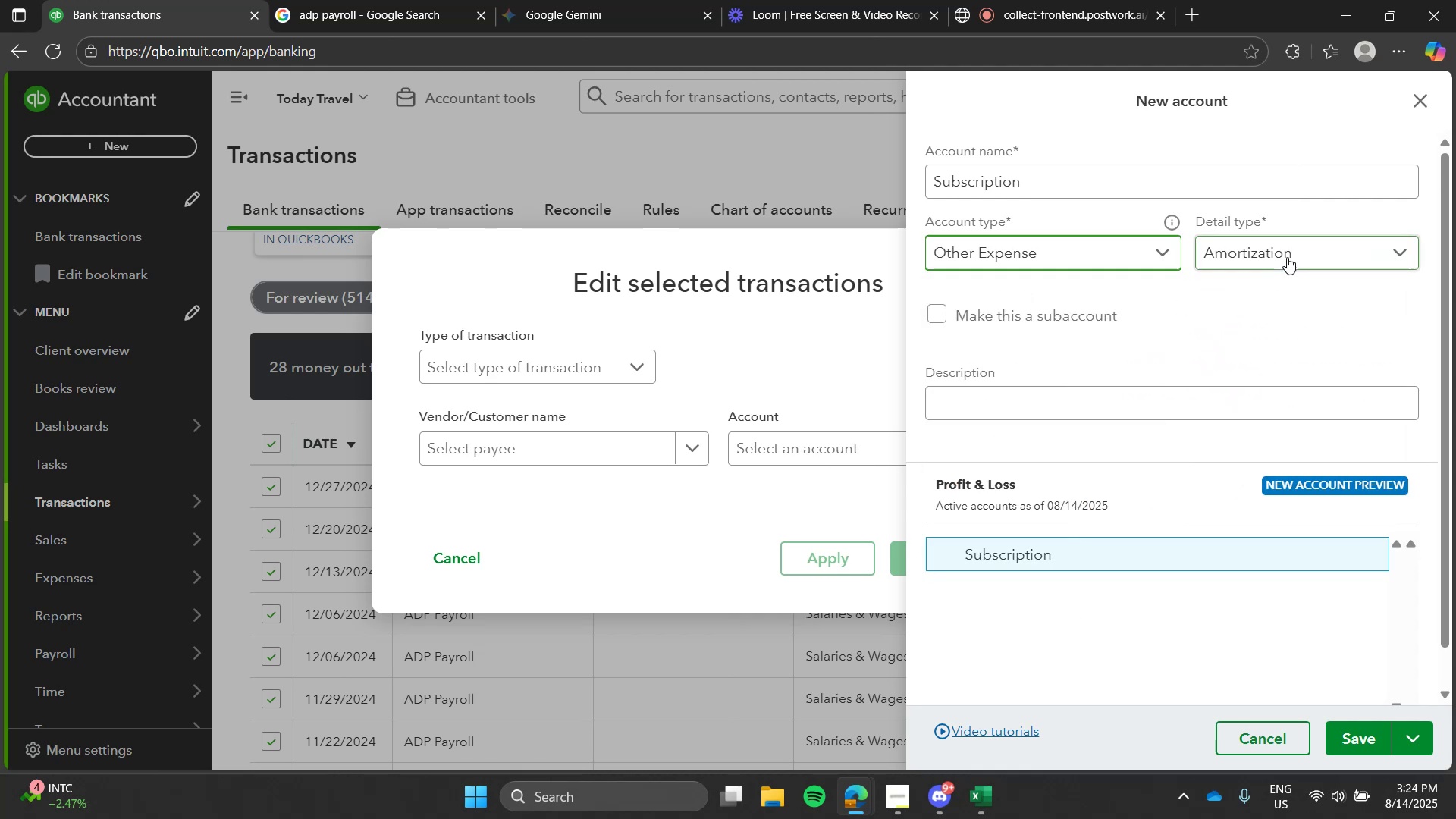 
left_click([1287, 257])
 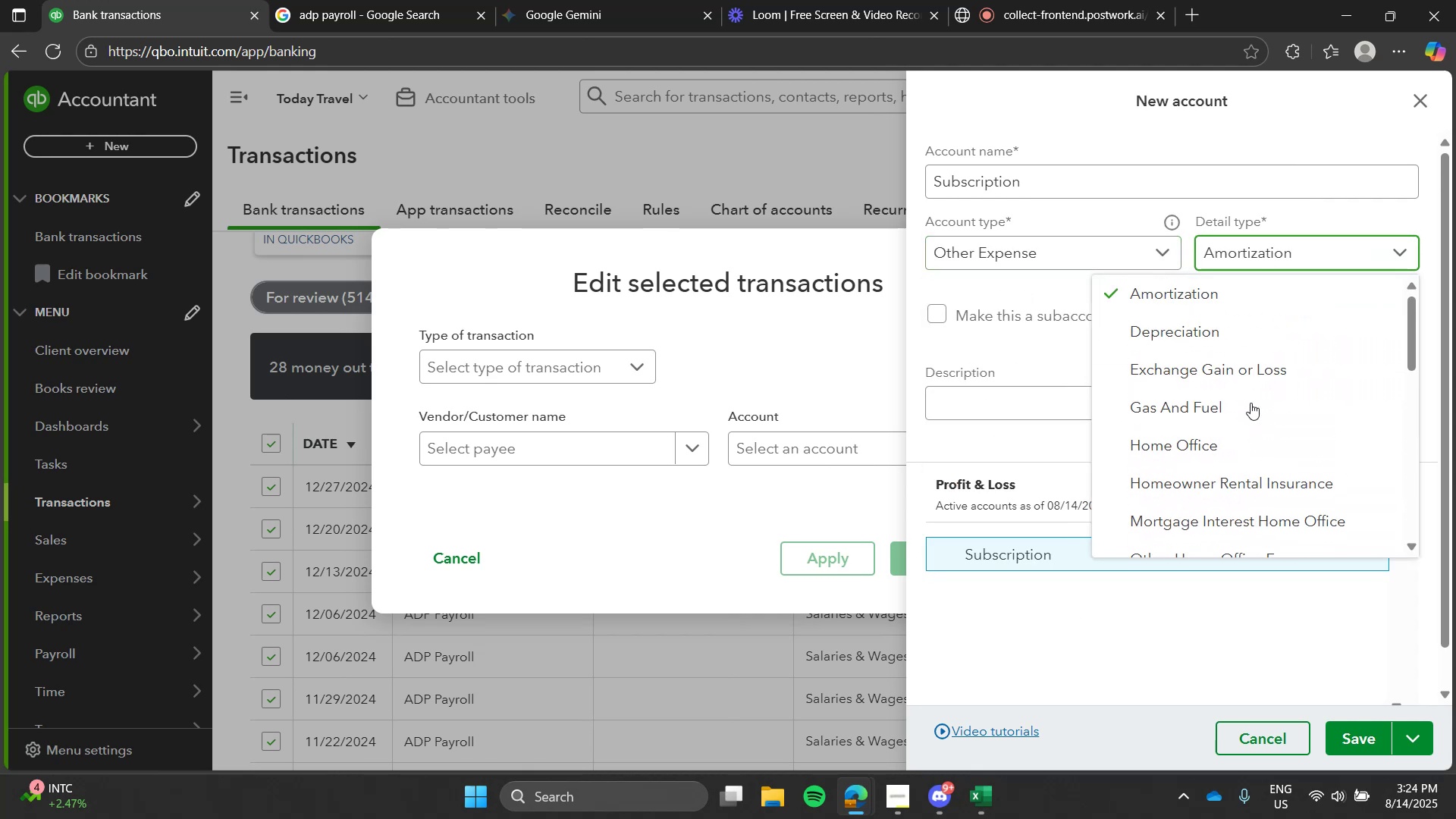 
left_click([1151, 242])
 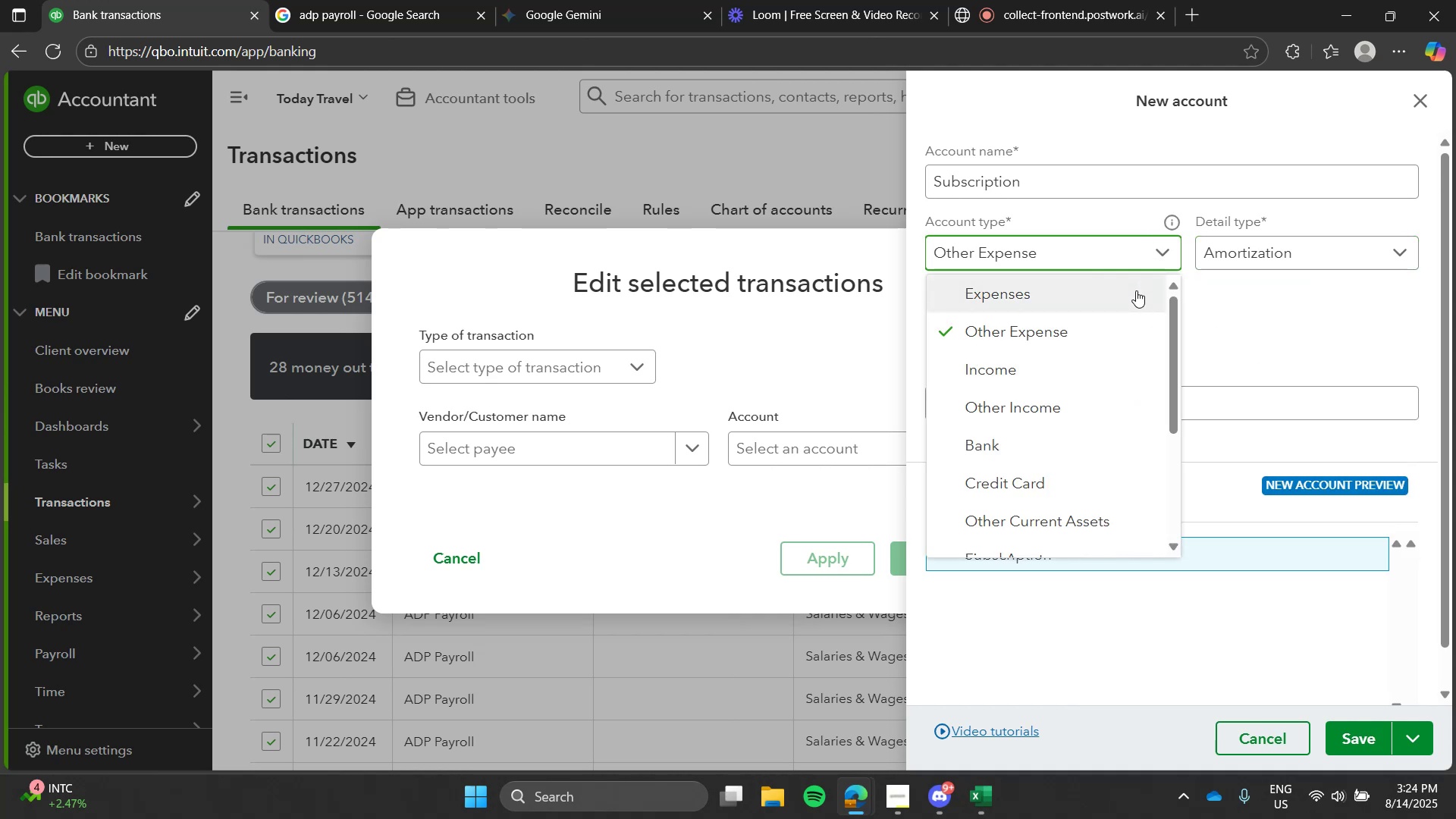 
left_click([1136, 290])
 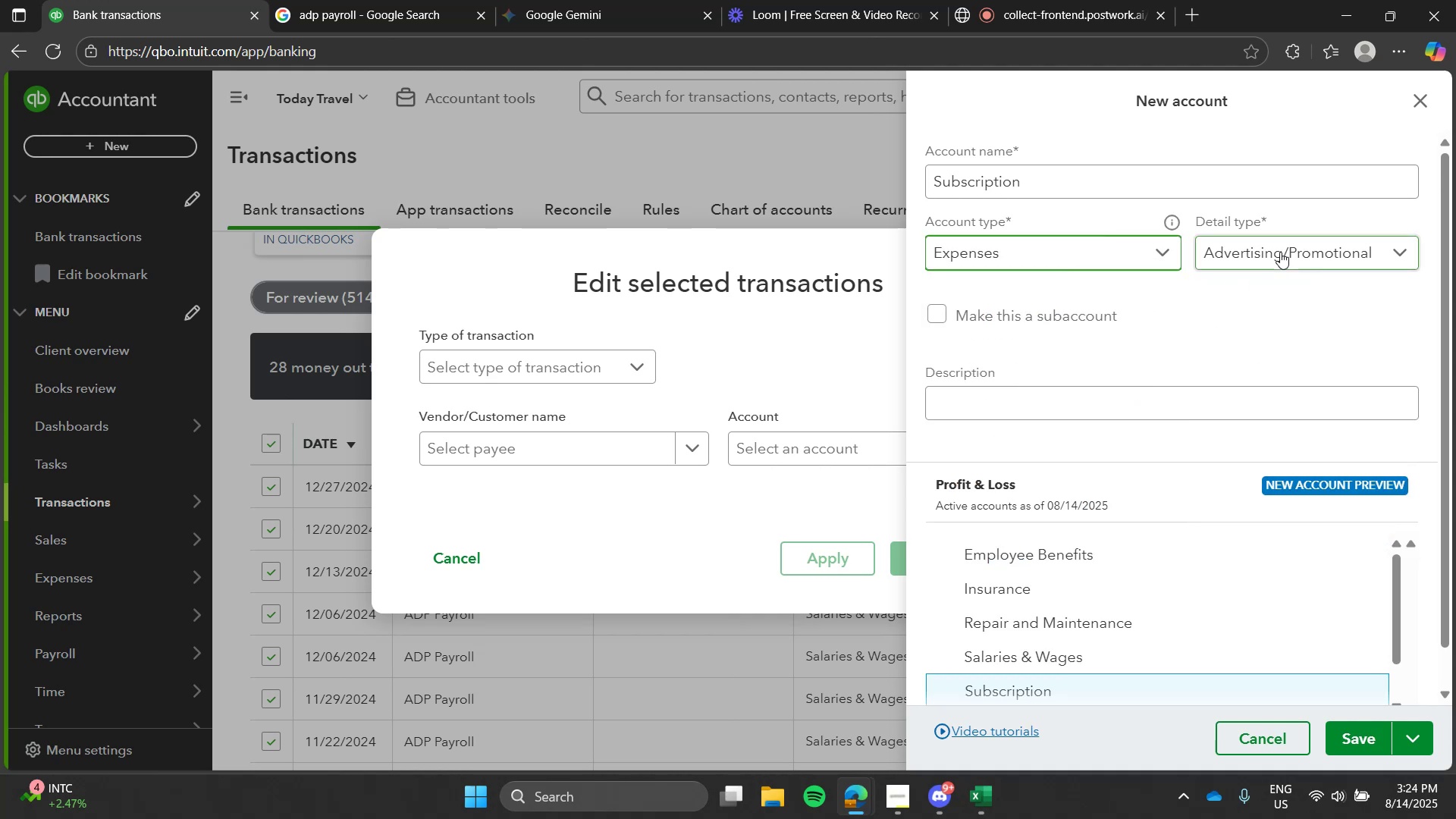 
left_click([1280, 252])
 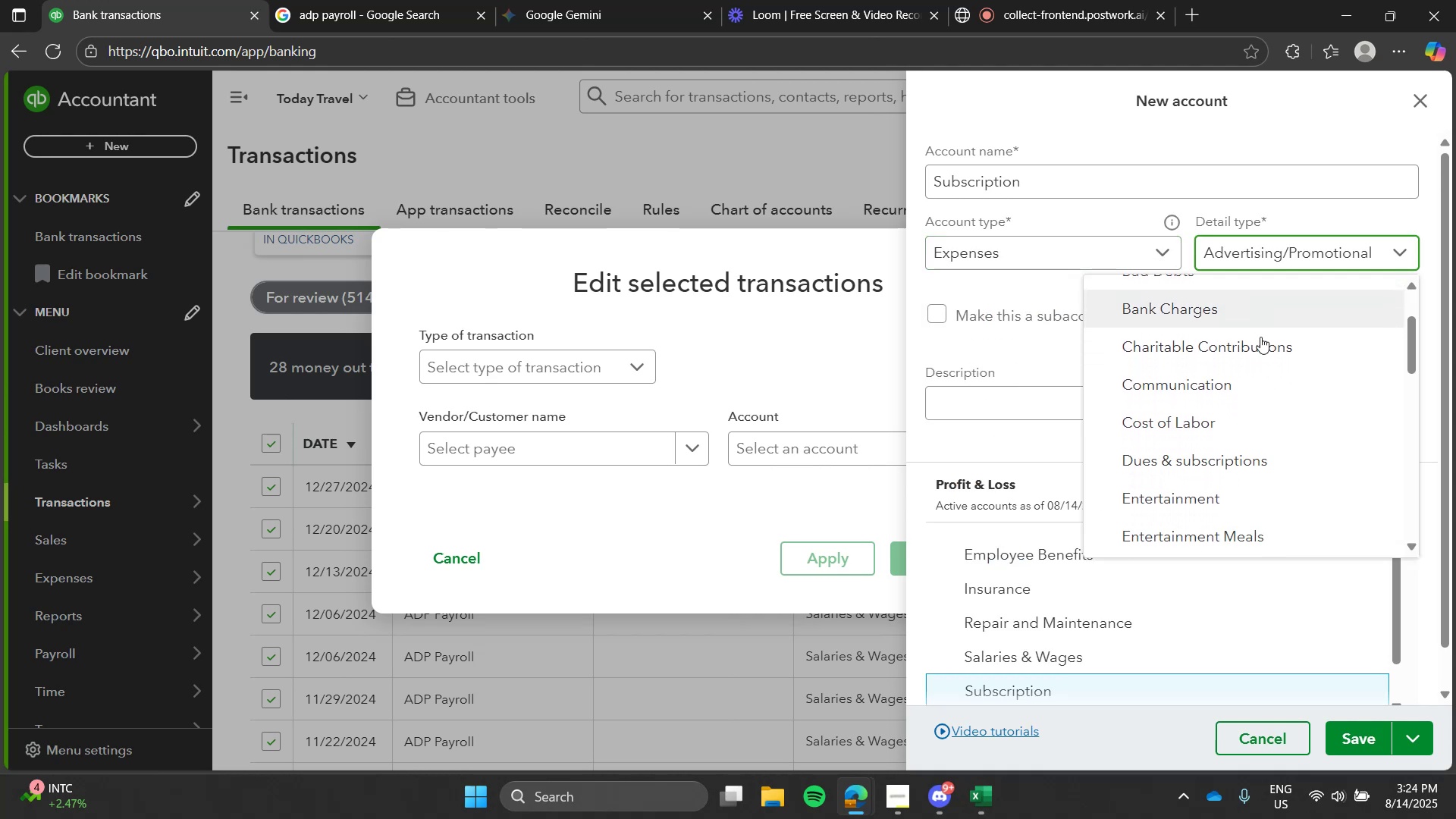 
wait(7.12)
 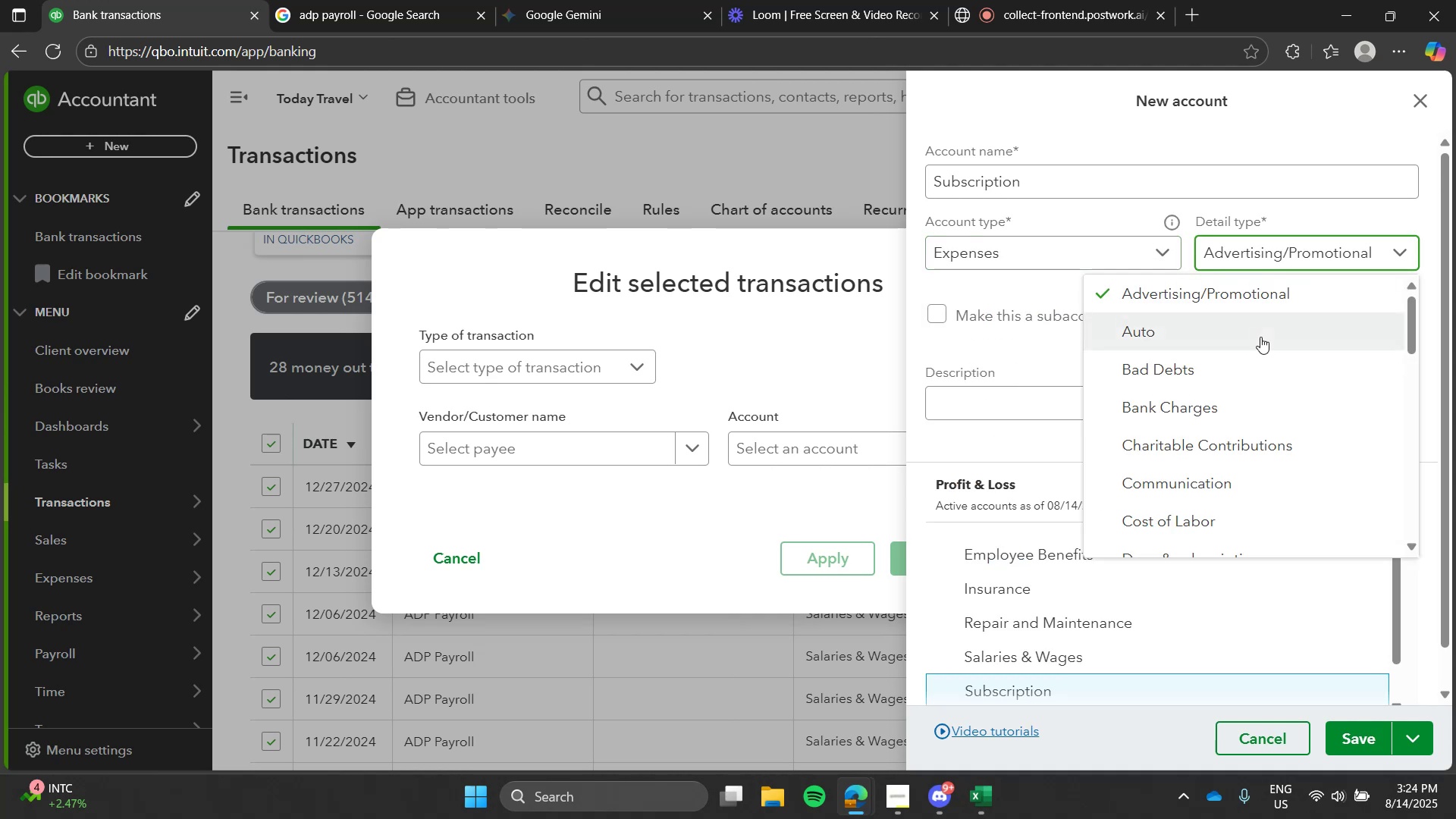 
left_click([1259, 401])
 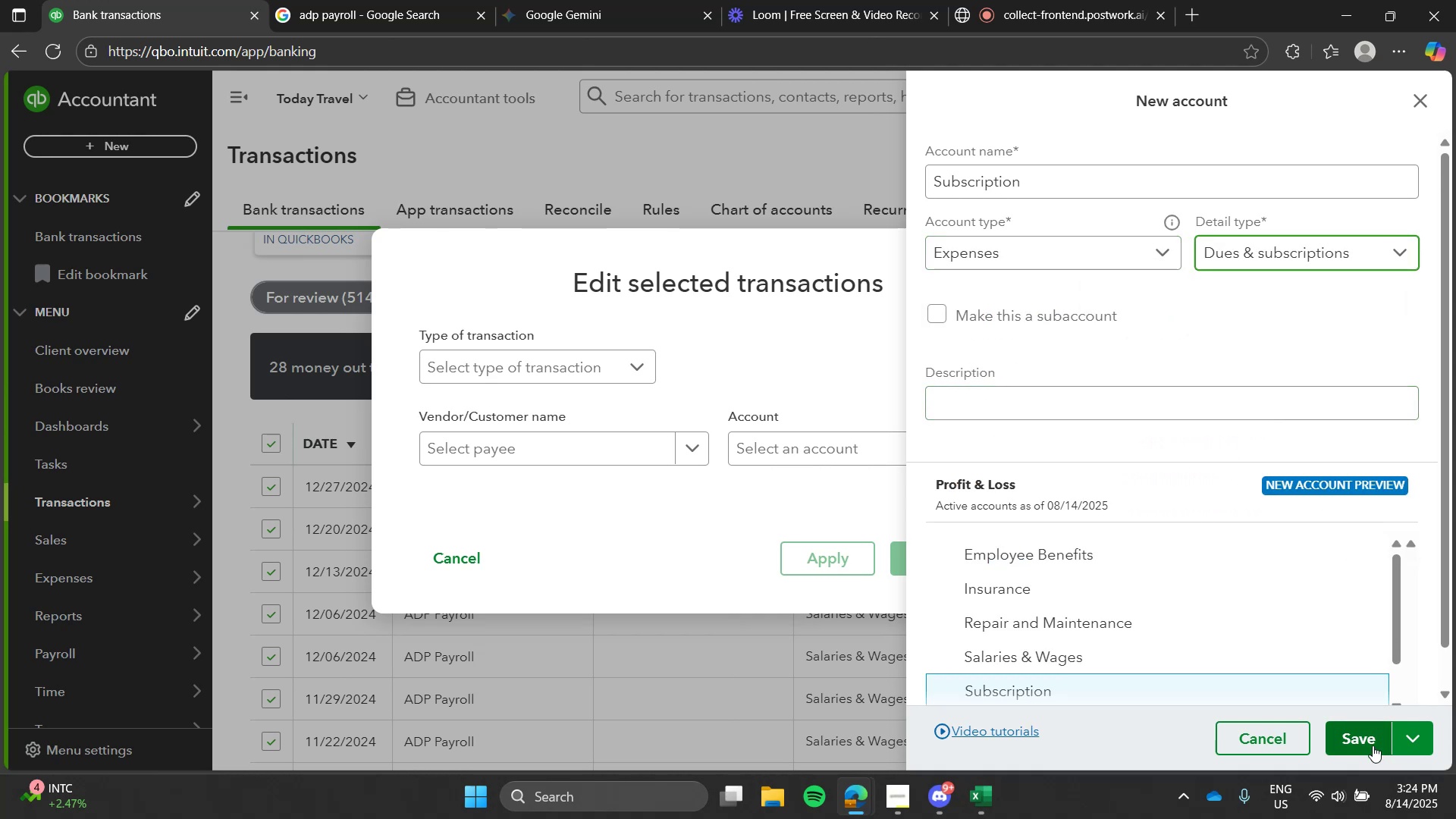 
left_click([1373, 745])
 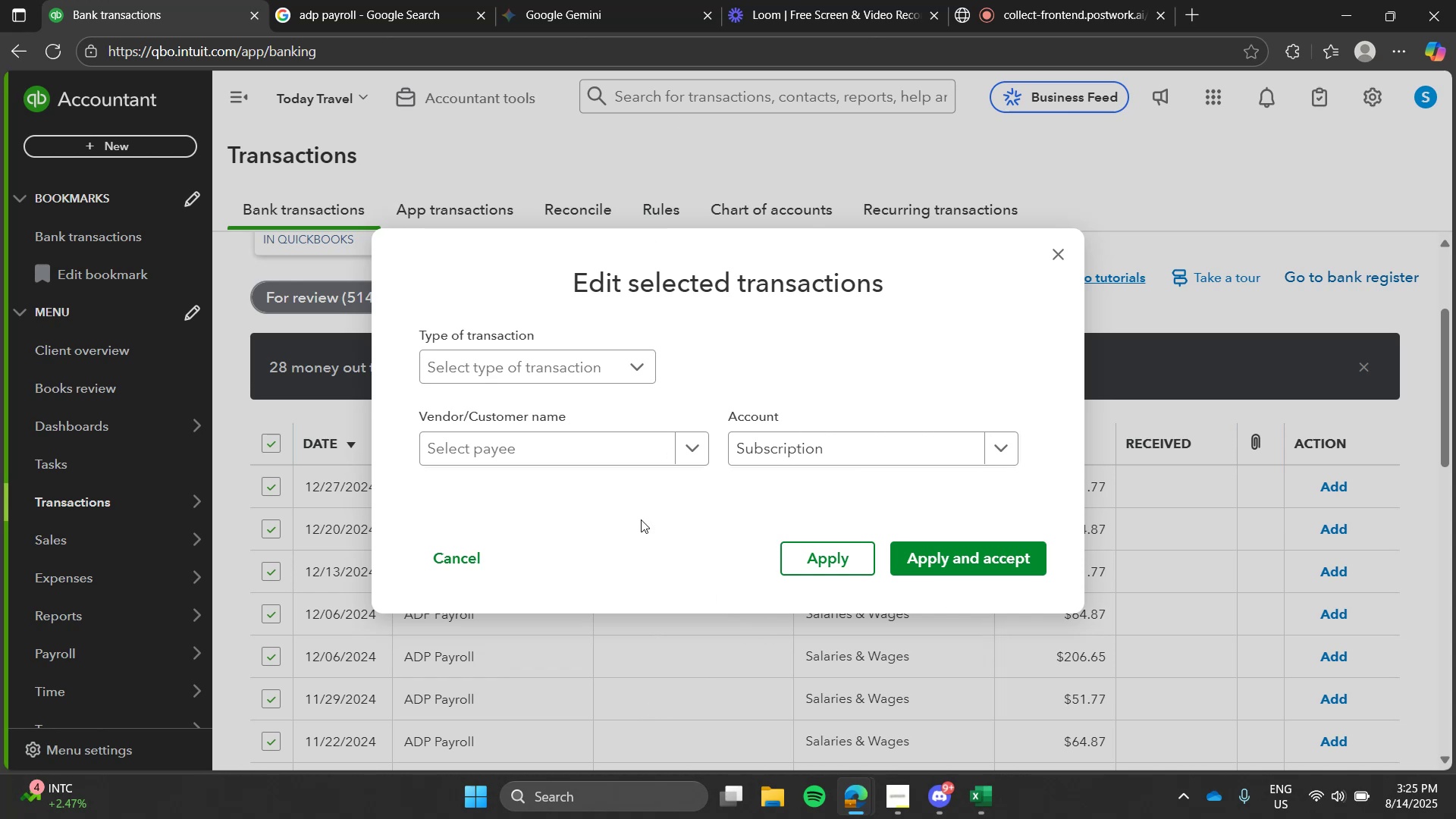 
wait(38.01)
 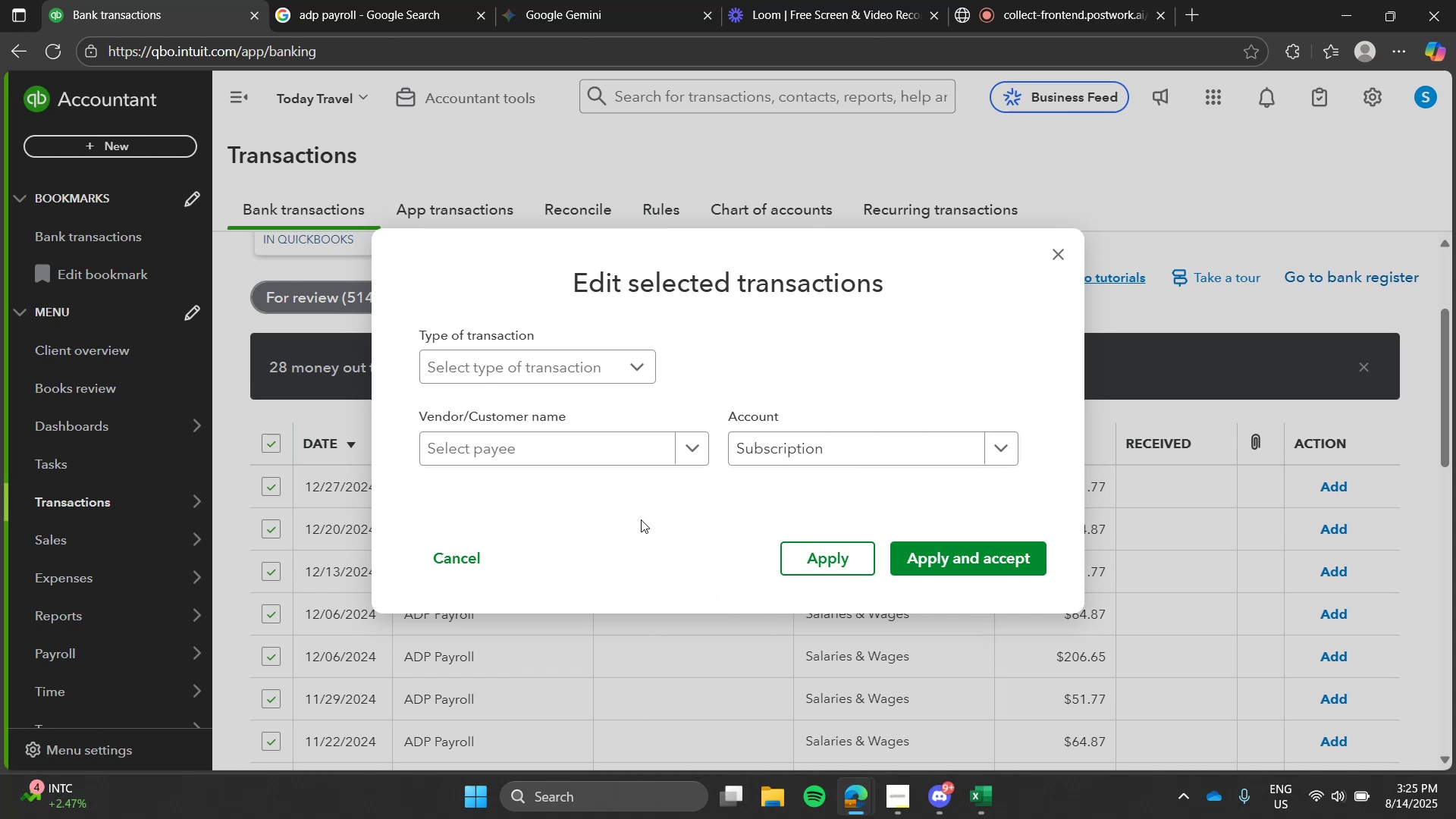 
left_click([972, 565])
 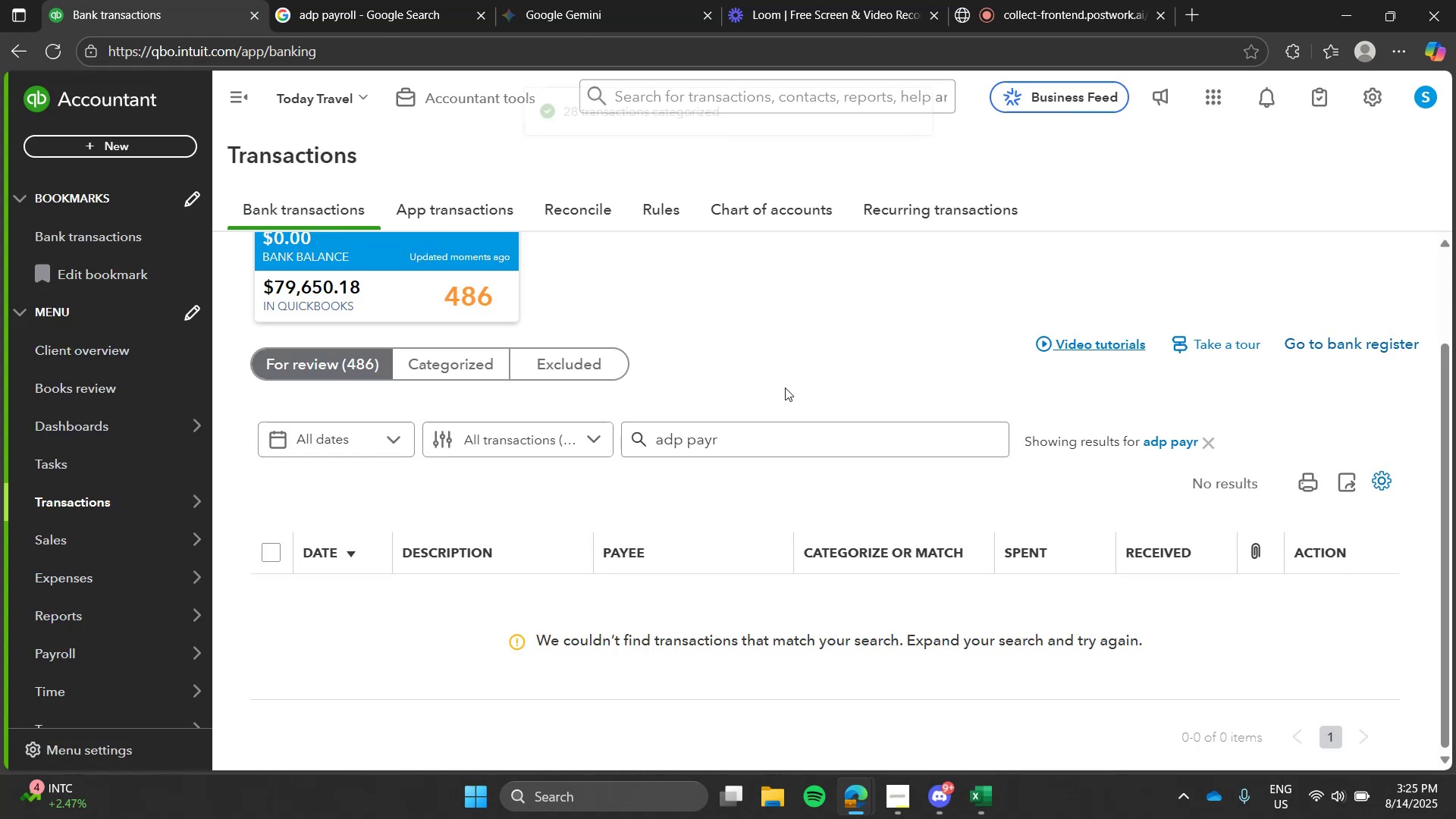 
wait(6.42)
 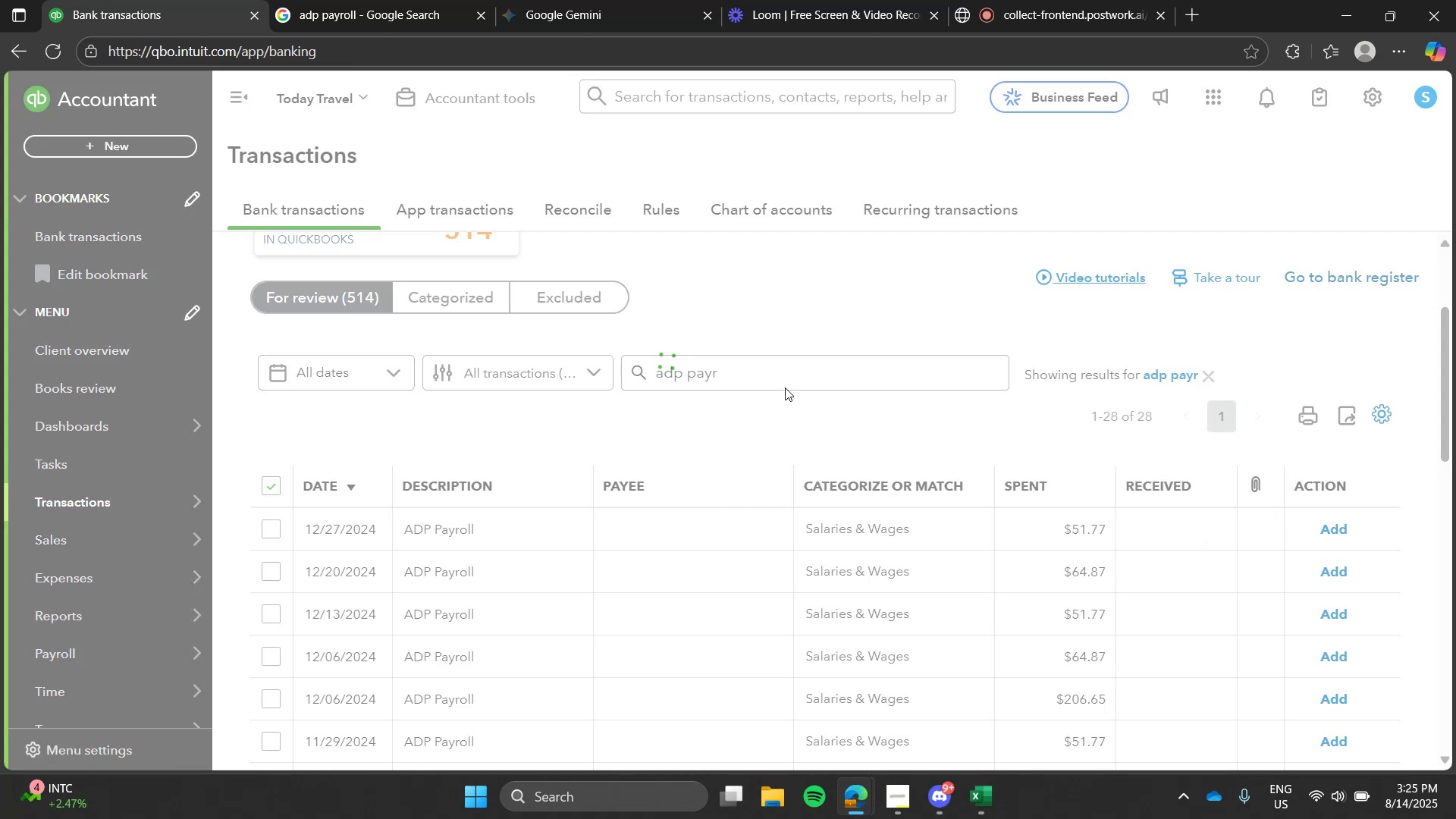 
left_click([842, 427])
 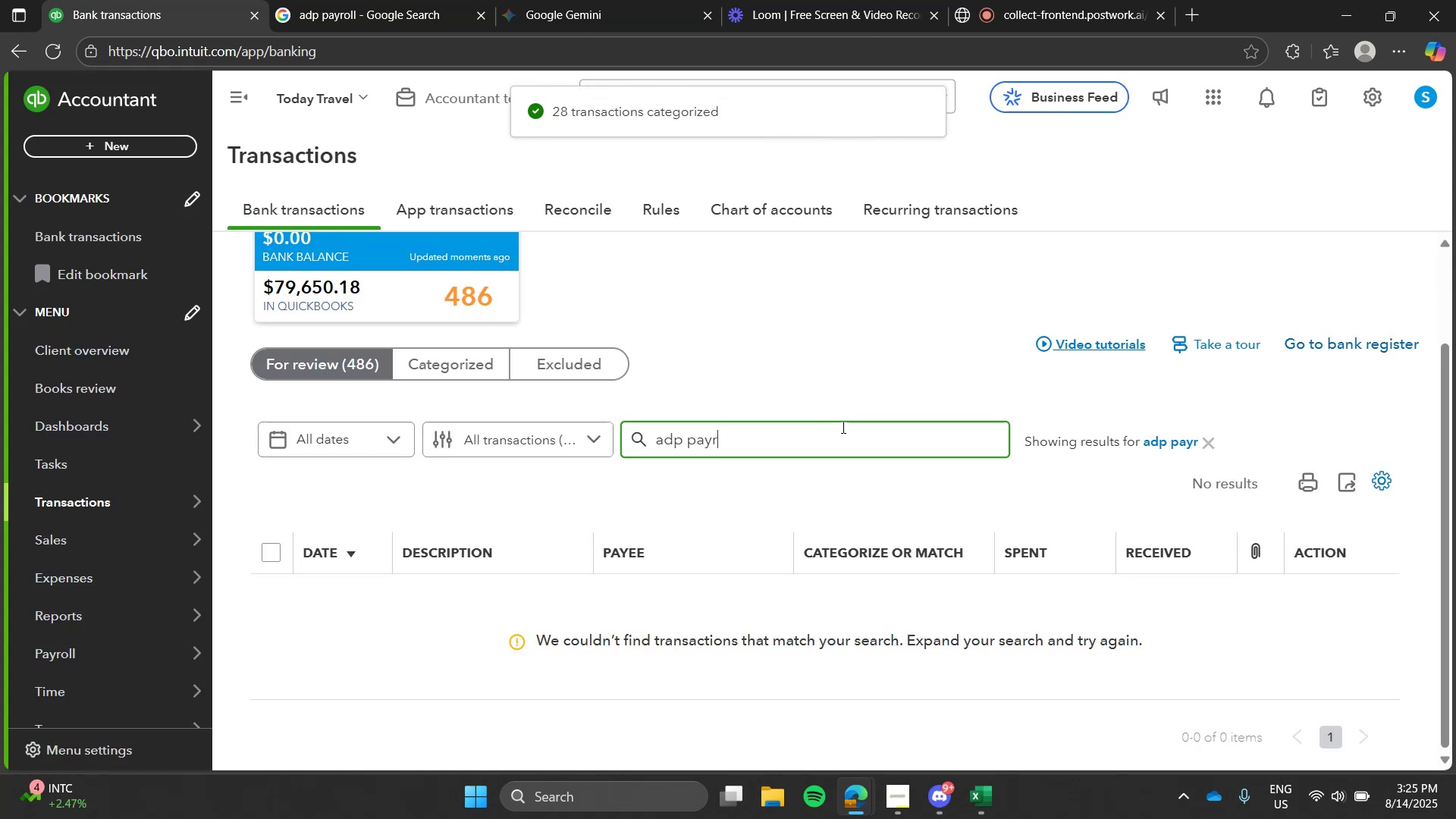 
key(Backspace)
 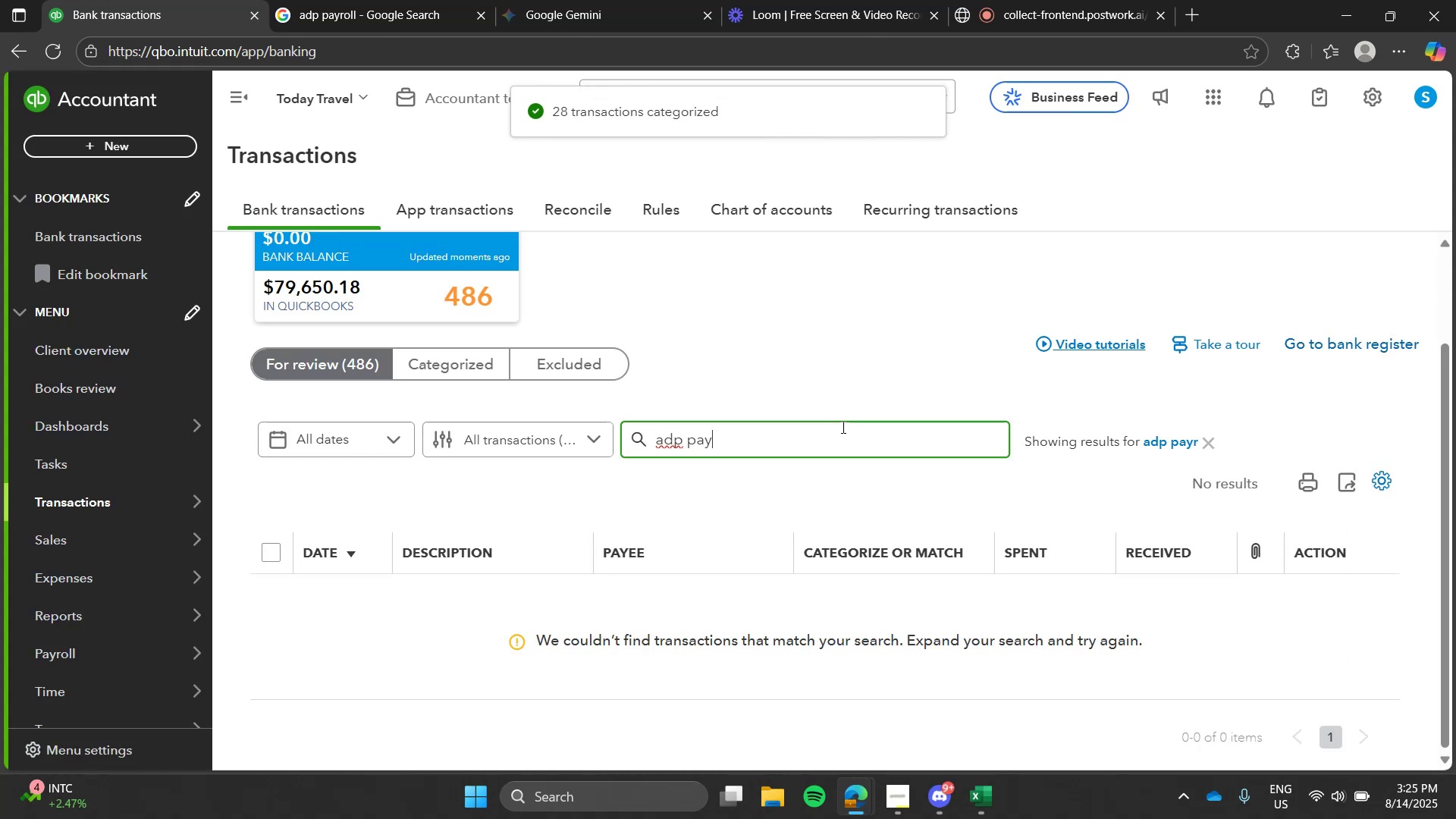 
key(Backspace)
 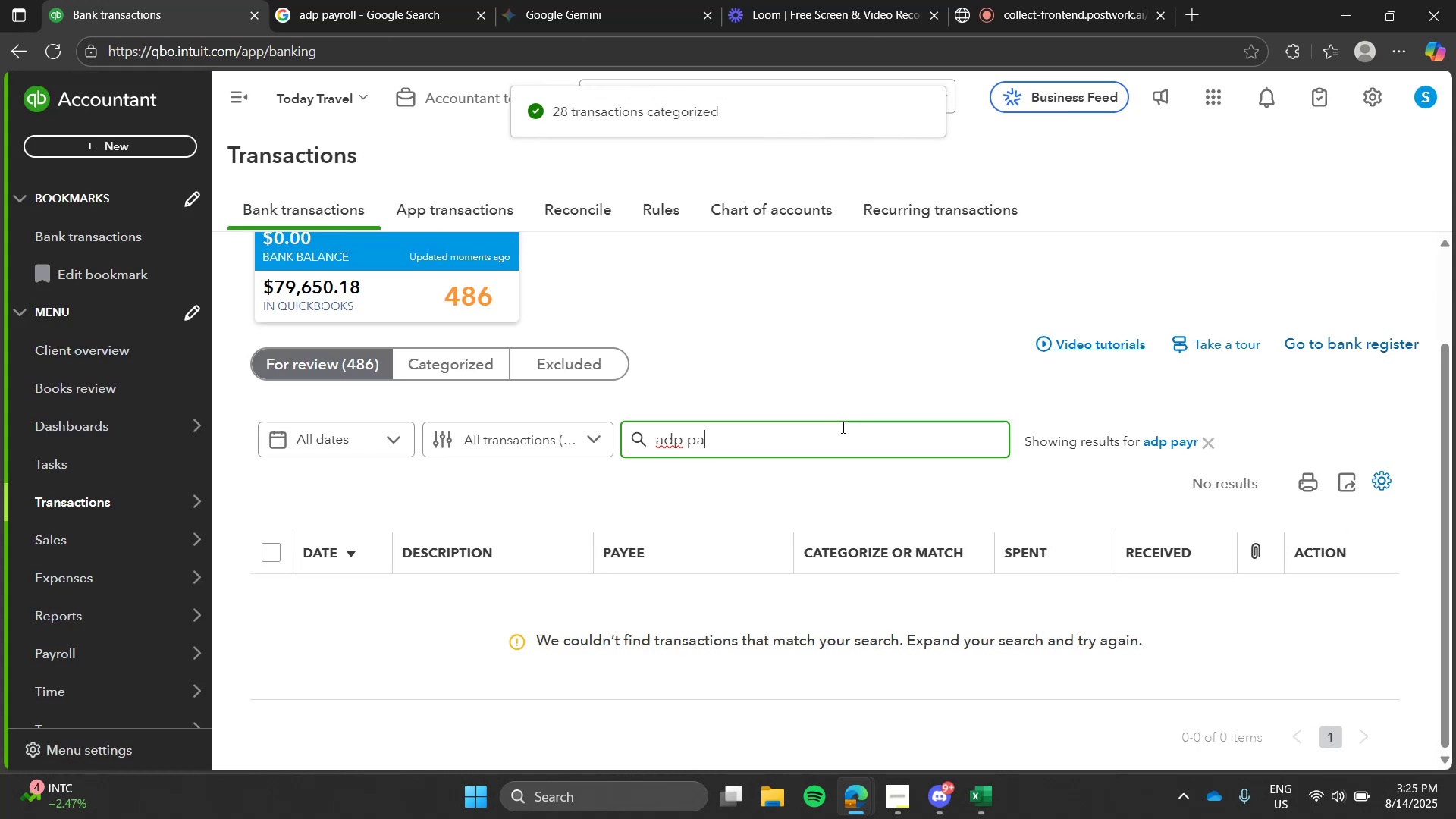 
key(Backspace)
 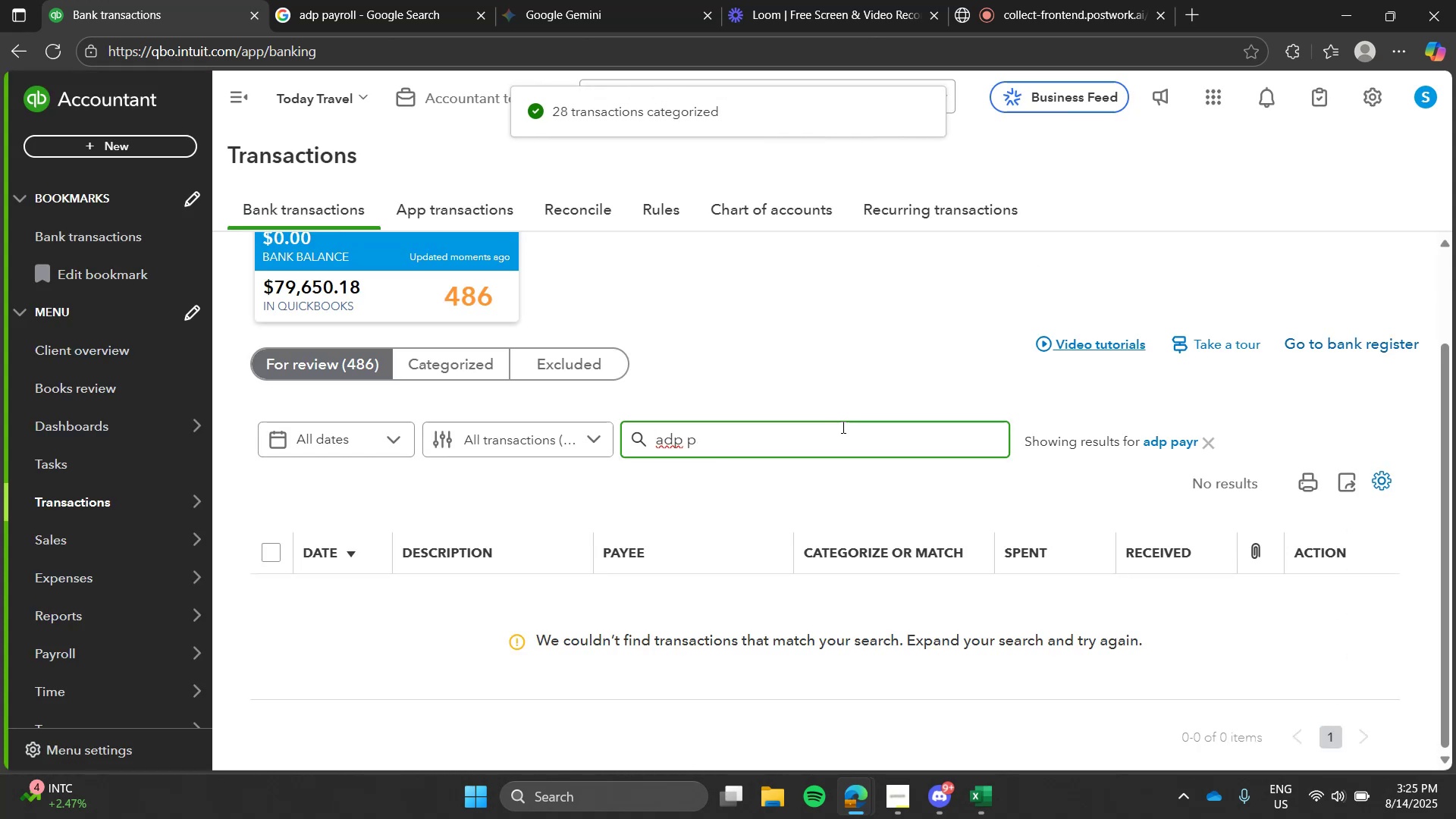 
key(Backspace)
 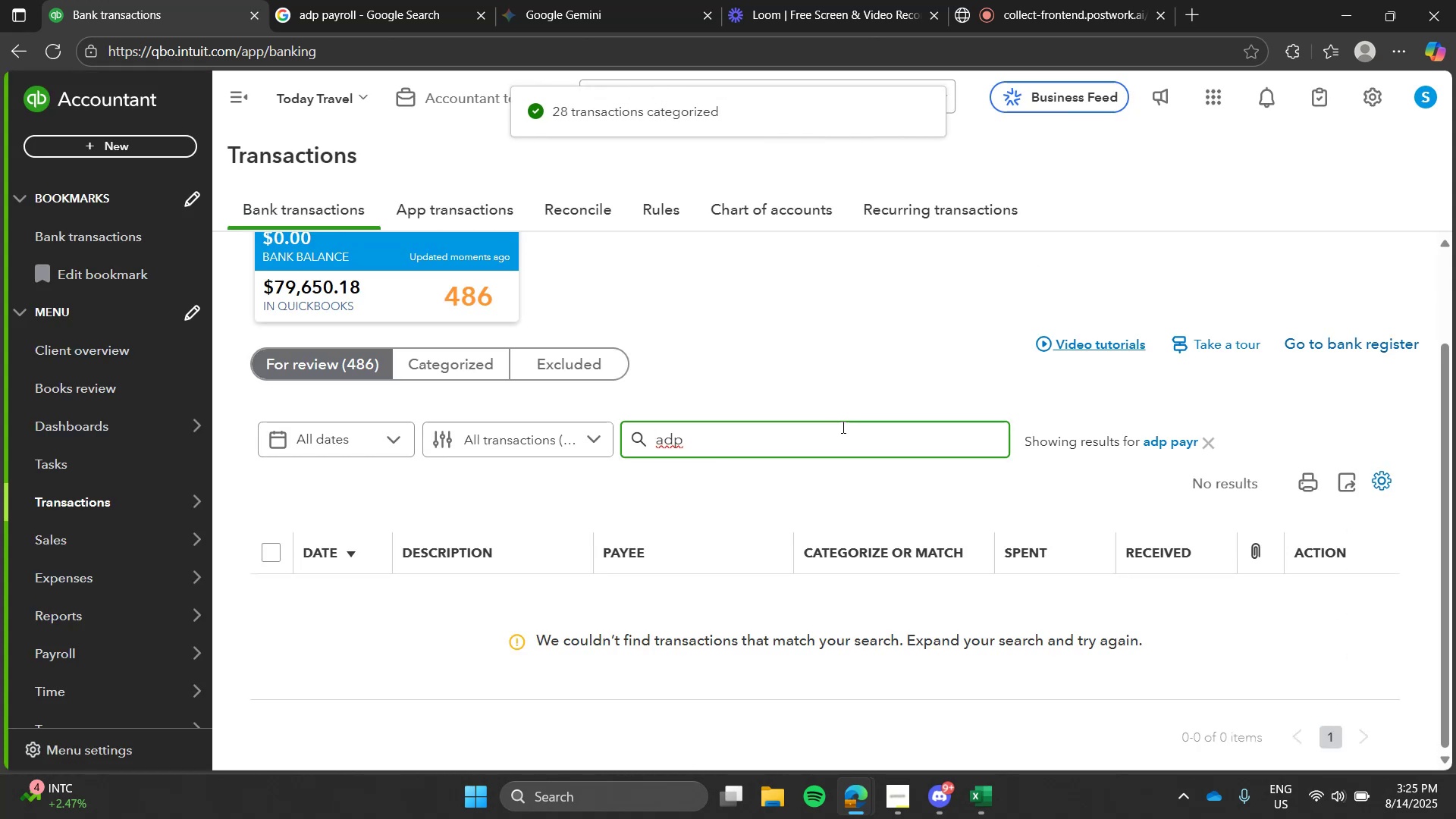 
key(Enter)
 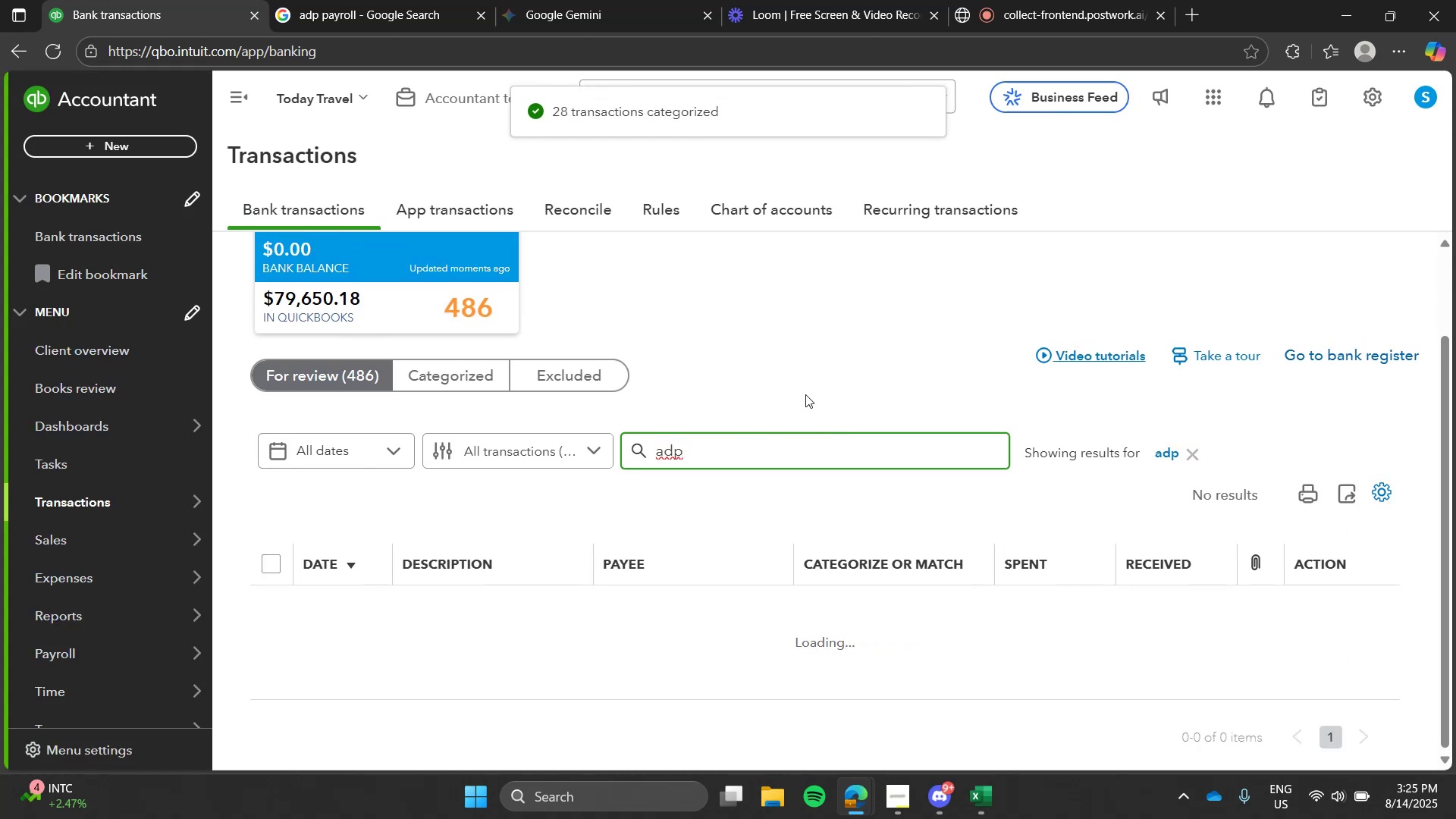 
left_click([799, 377])
 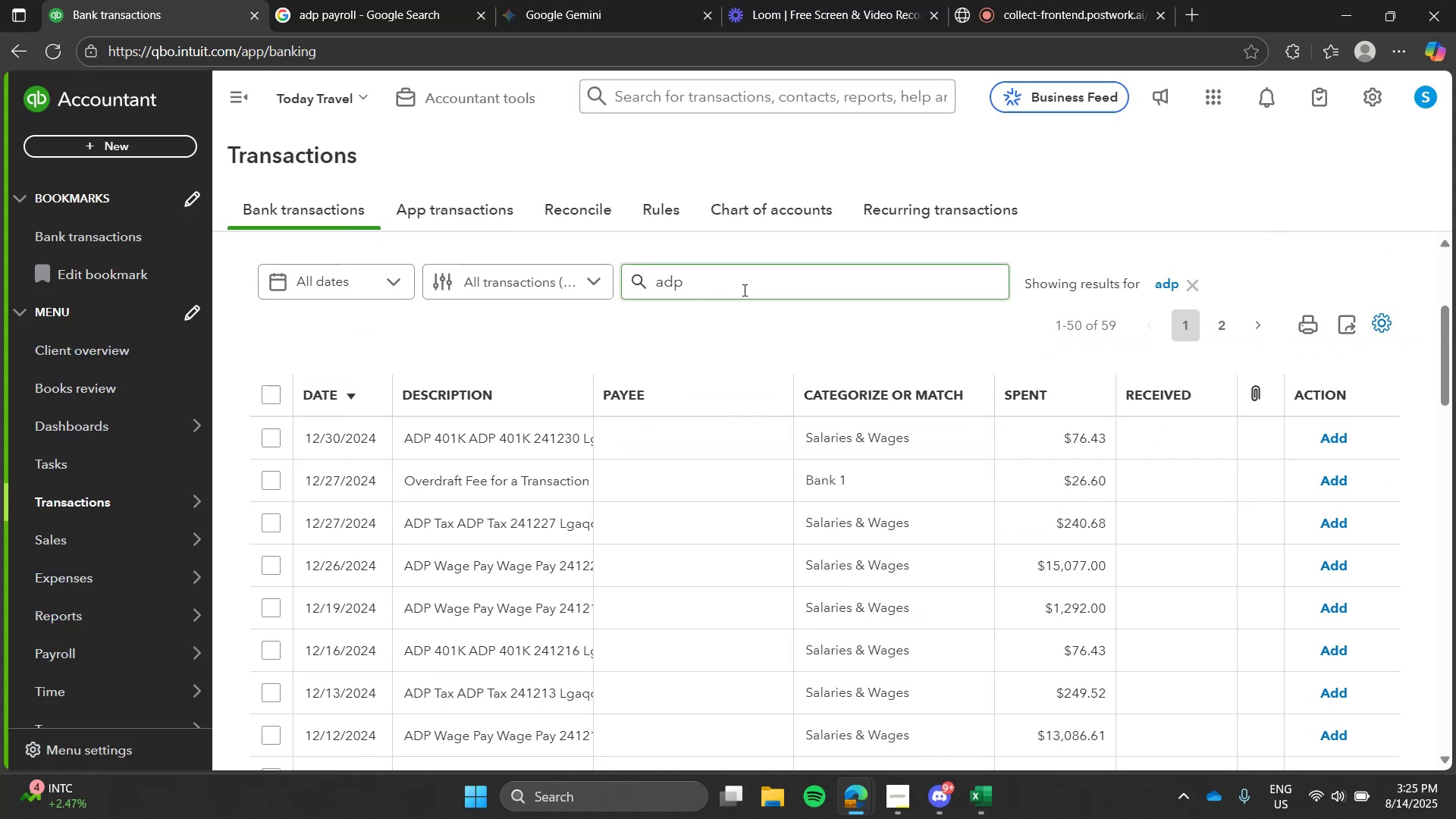 
left_click([743, 290])
 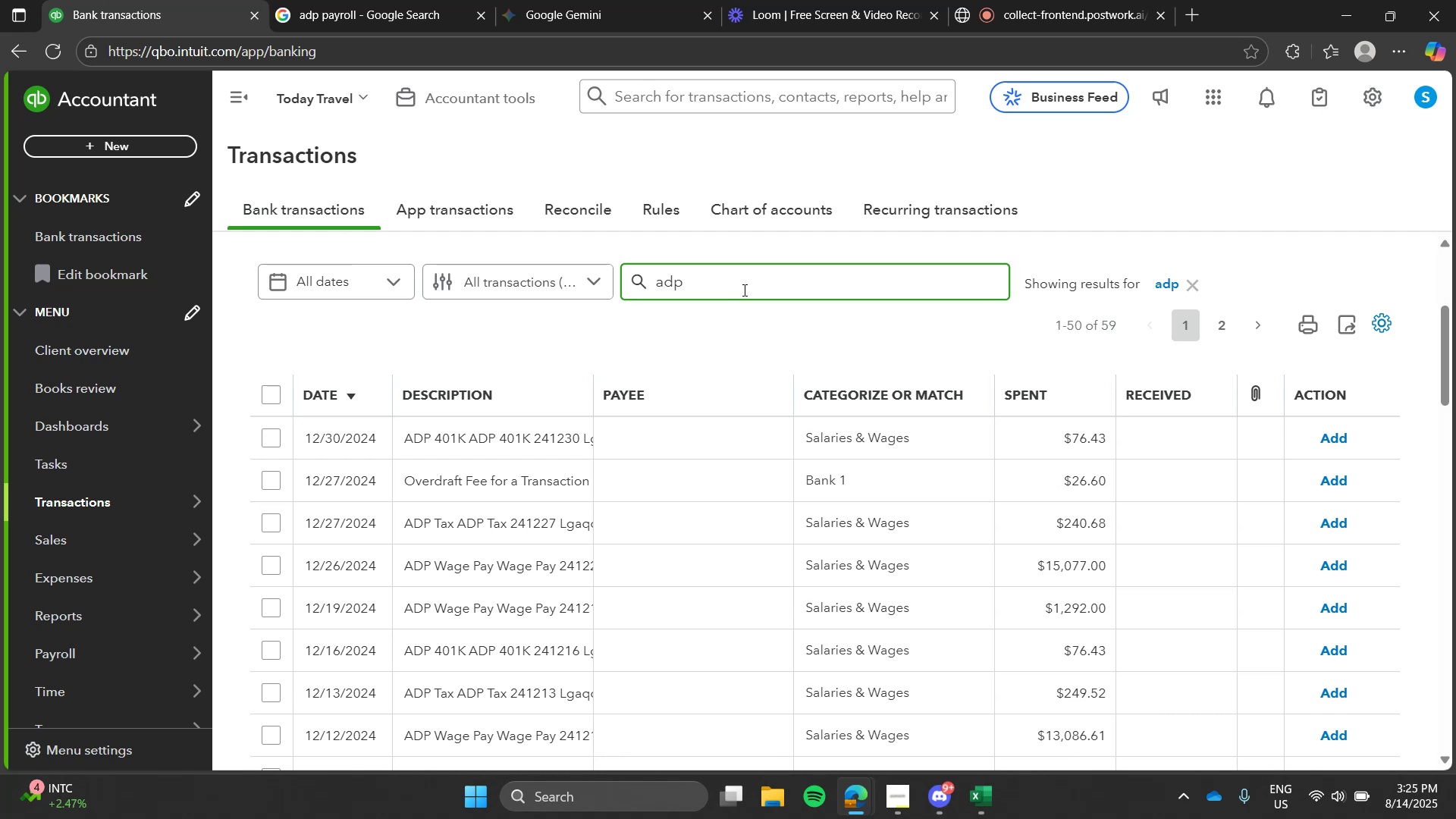 
type(wage)
 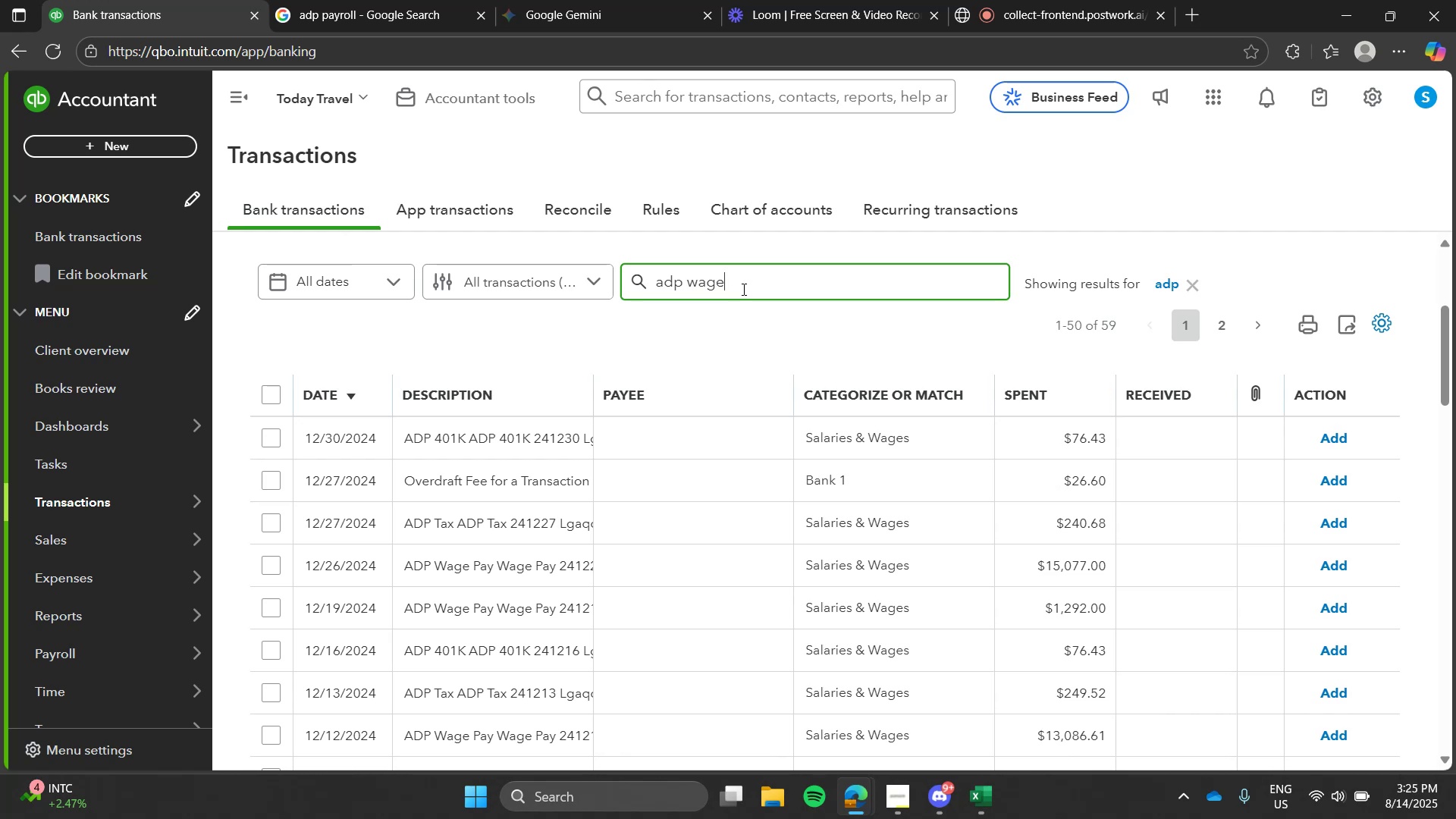 
key(Enter)
 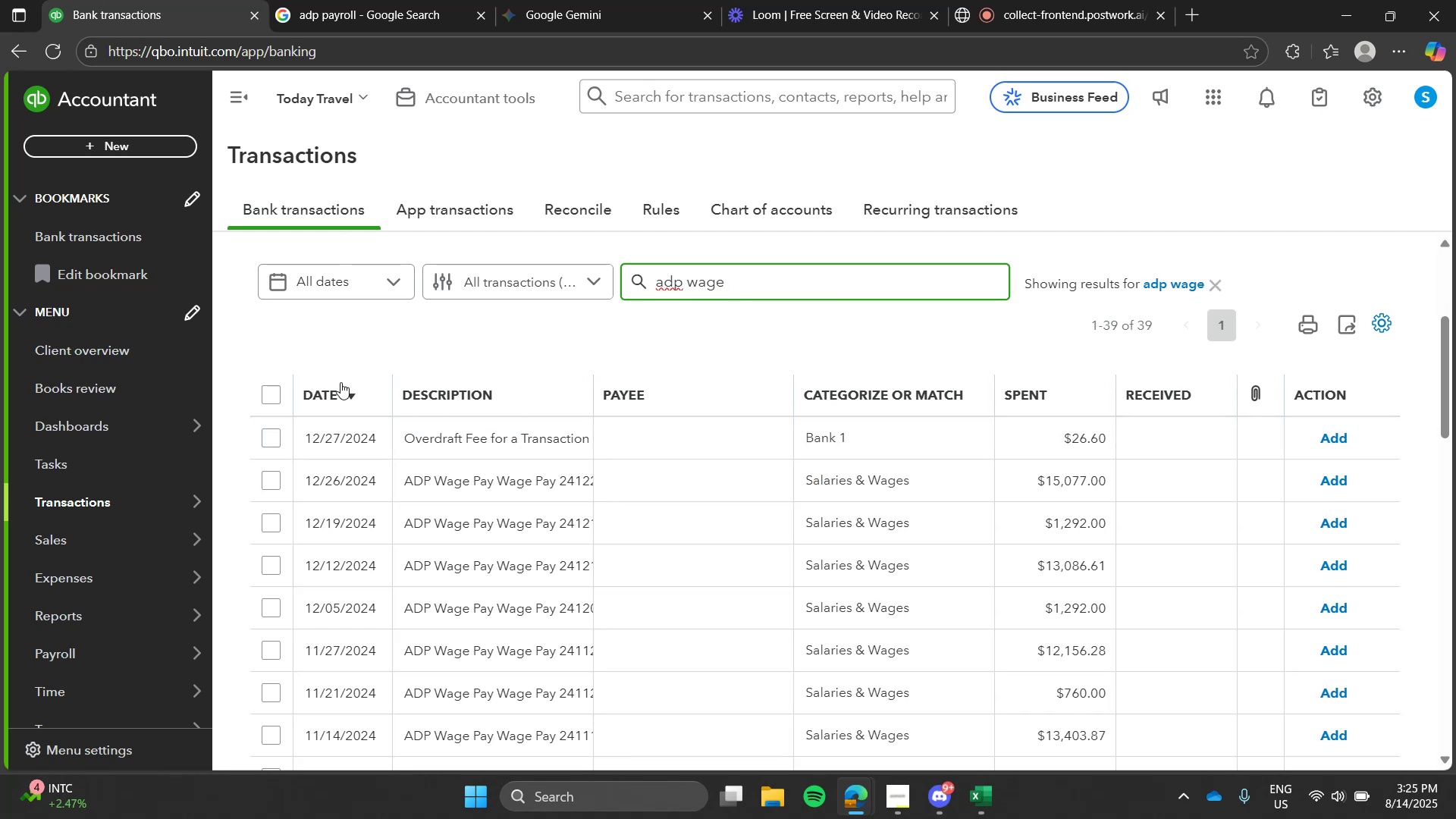 
left_click([282, 394])
 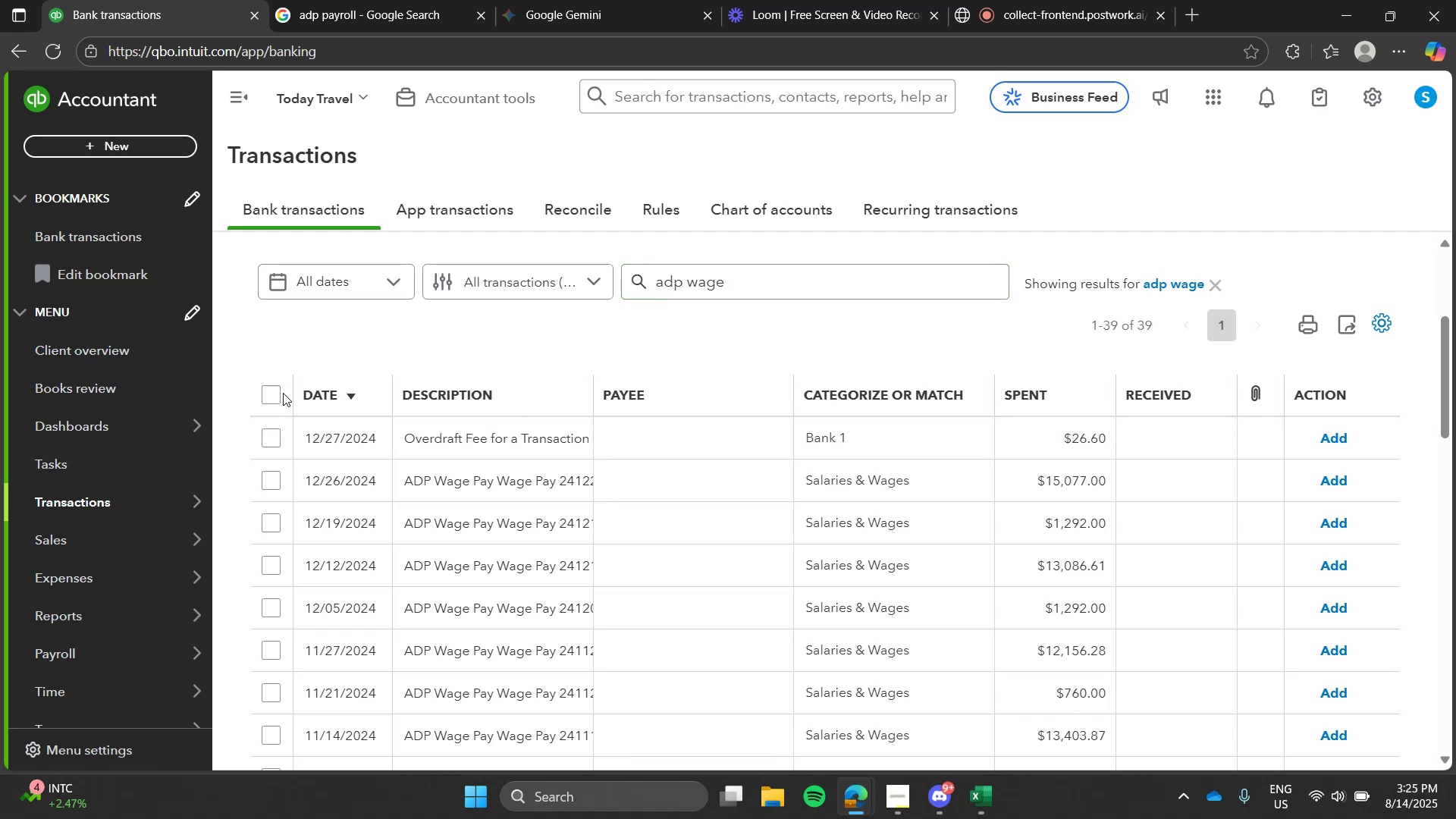 
left_click([275, 391])
 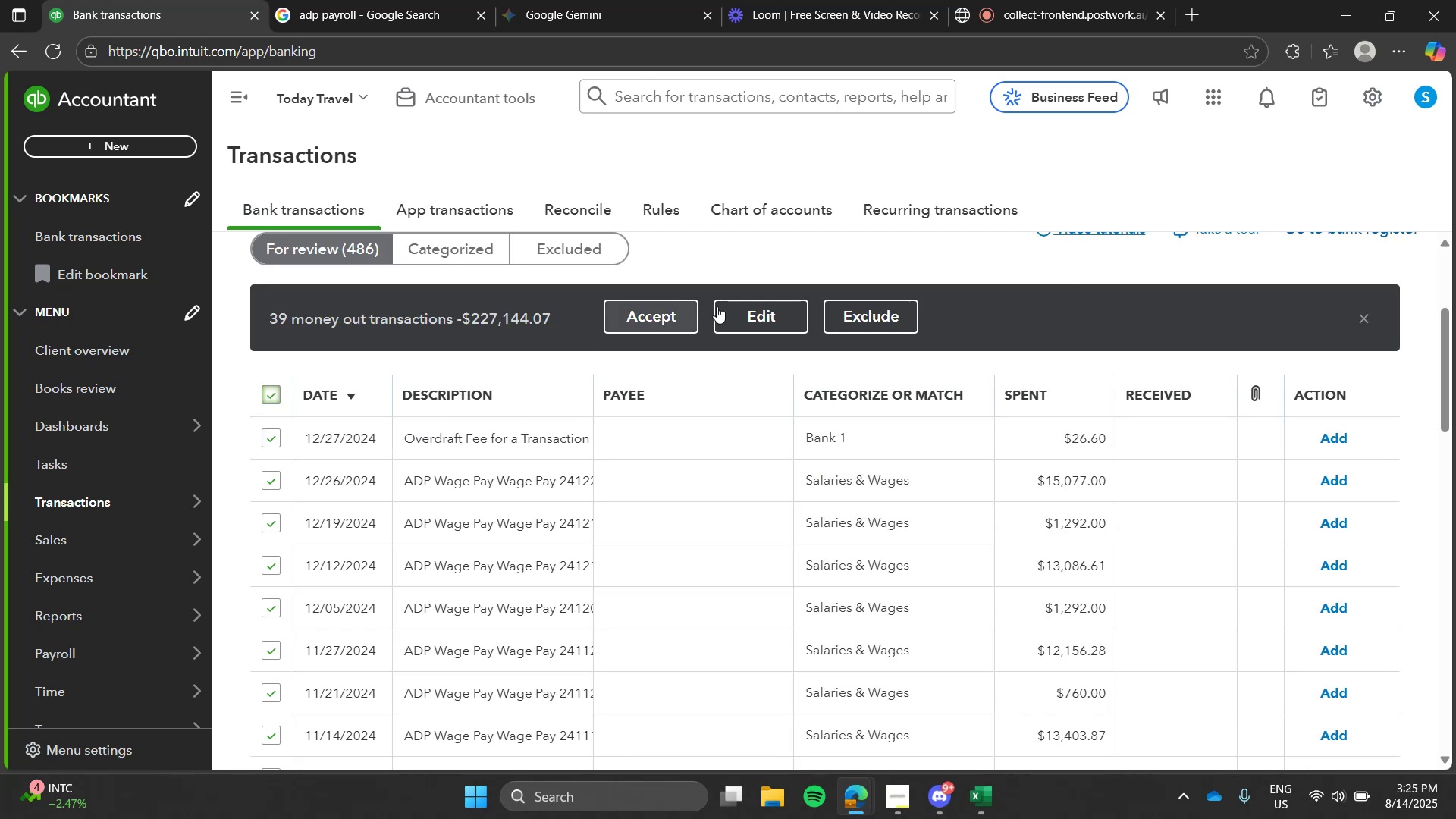 
left_click([739, 312])
 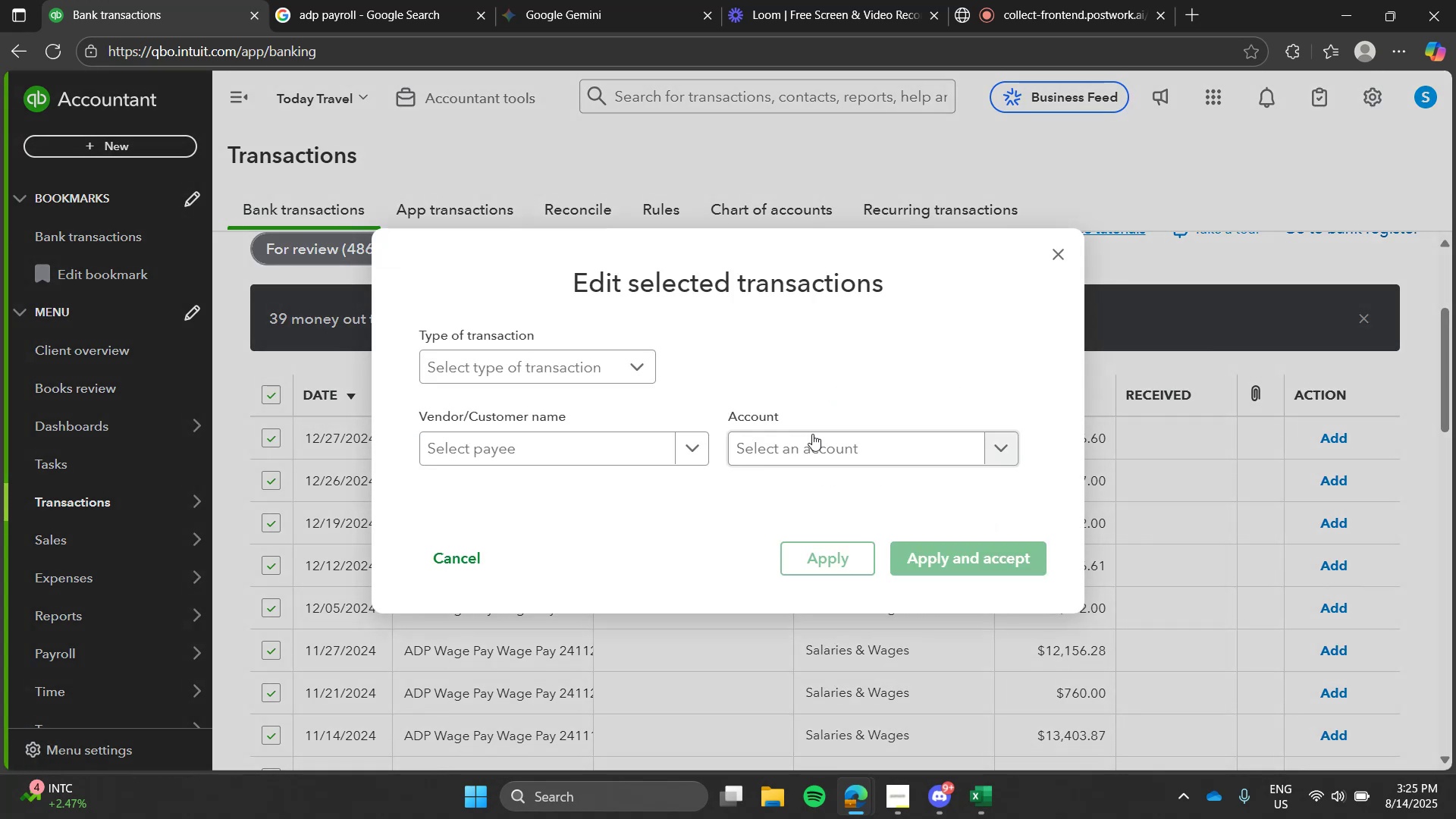 
left_click([812, 435])
 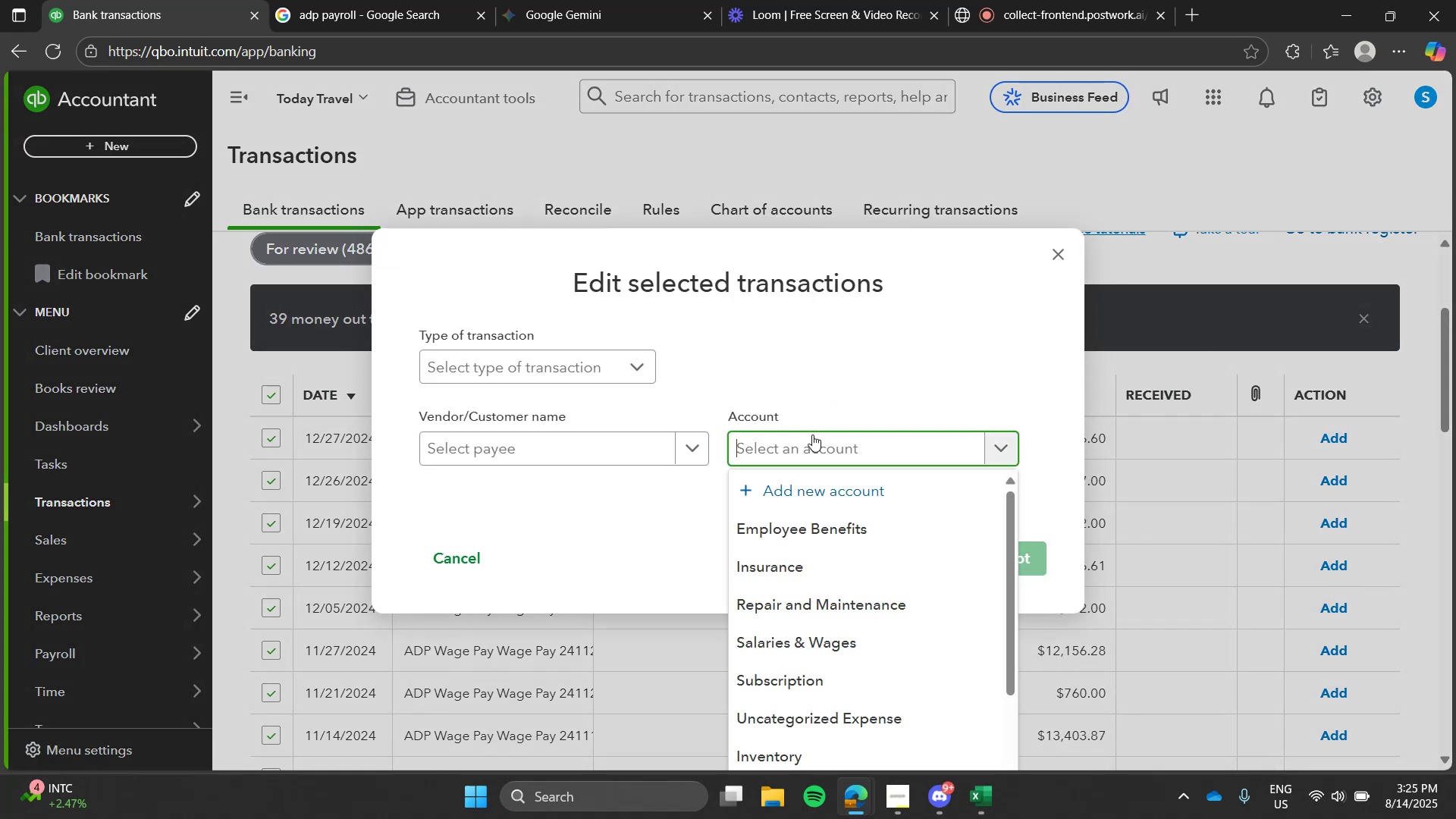 
type(wa)
 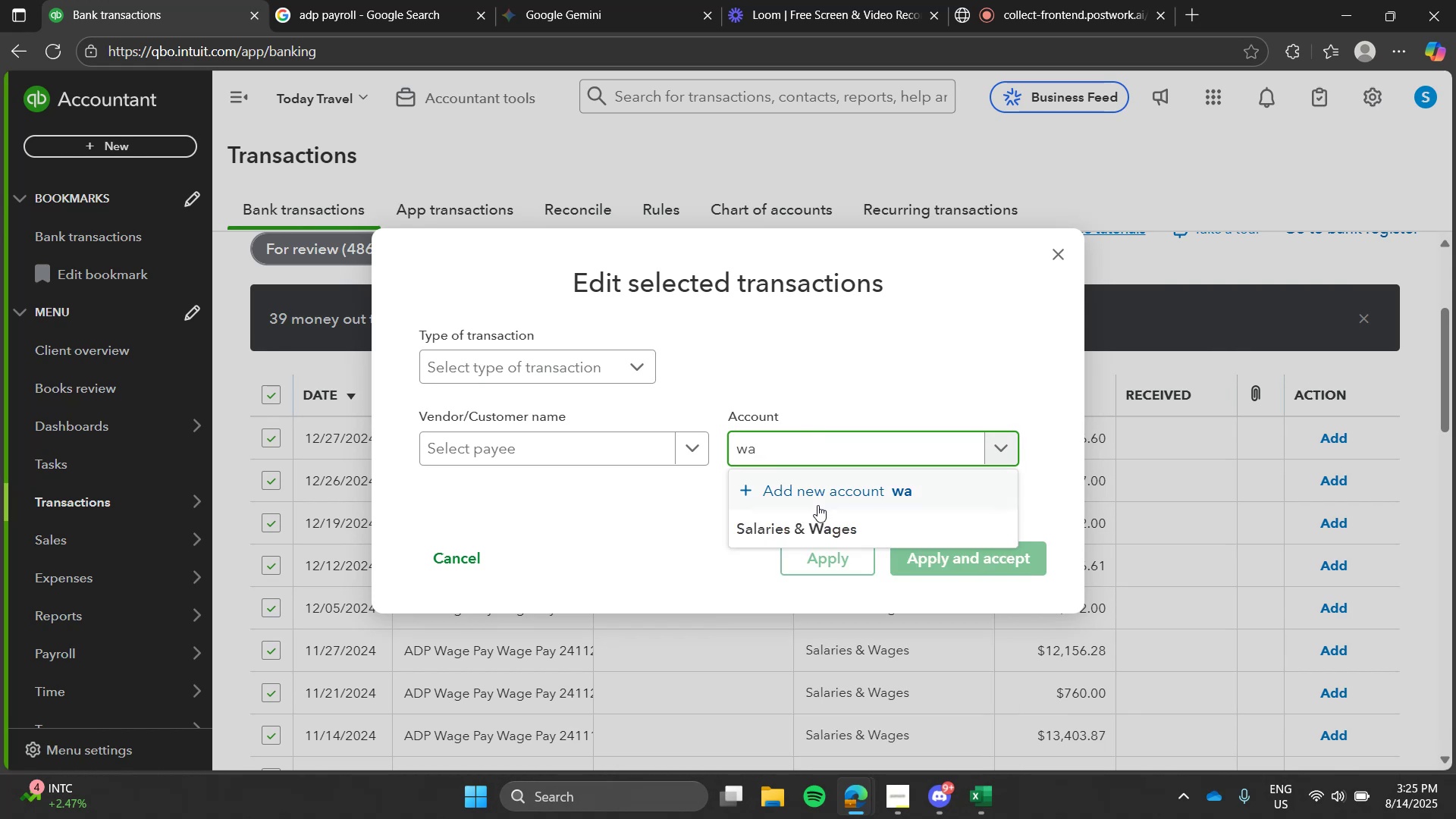 
left_click([821, 540])
 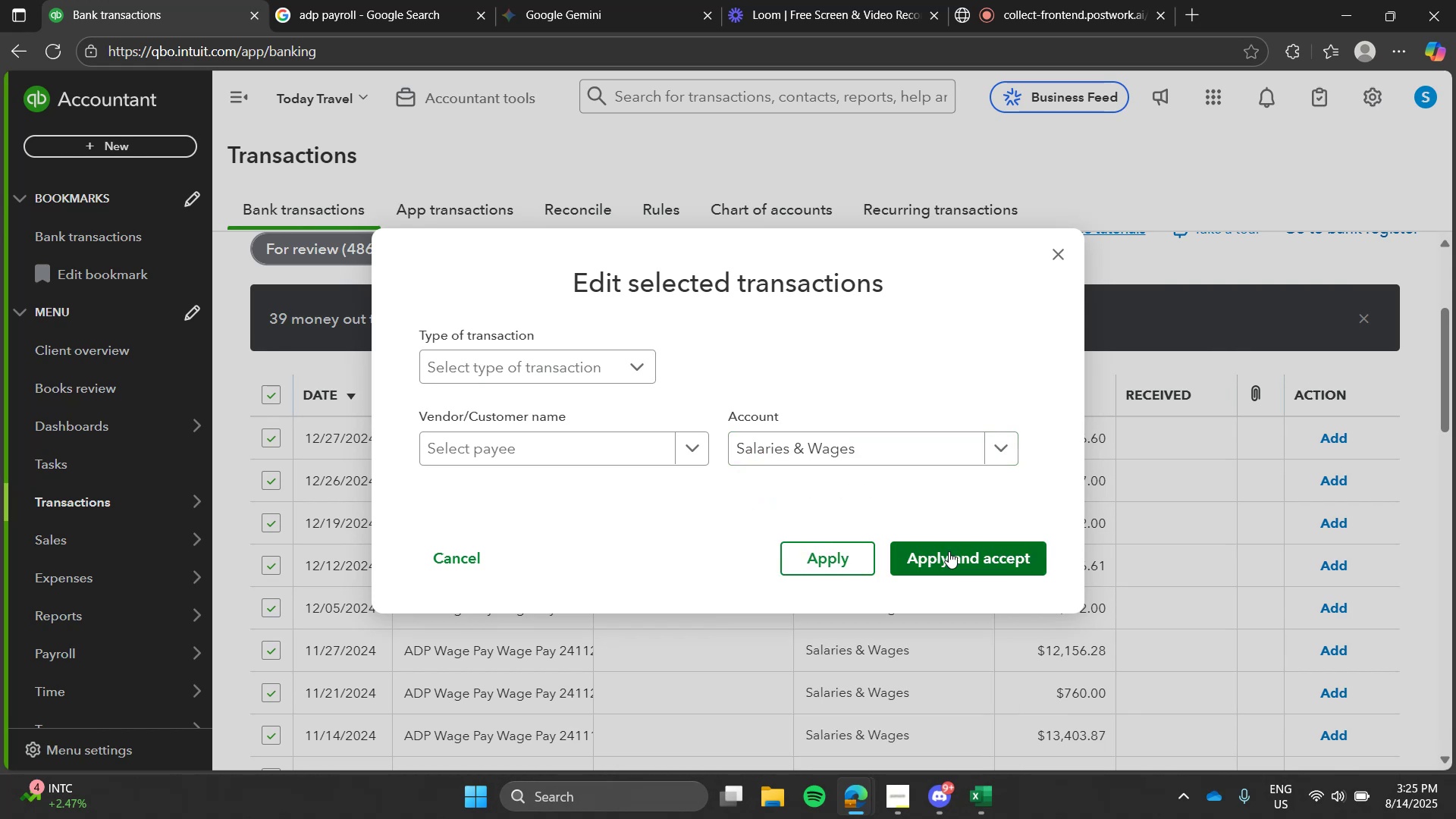 
left_click([949, 551])
 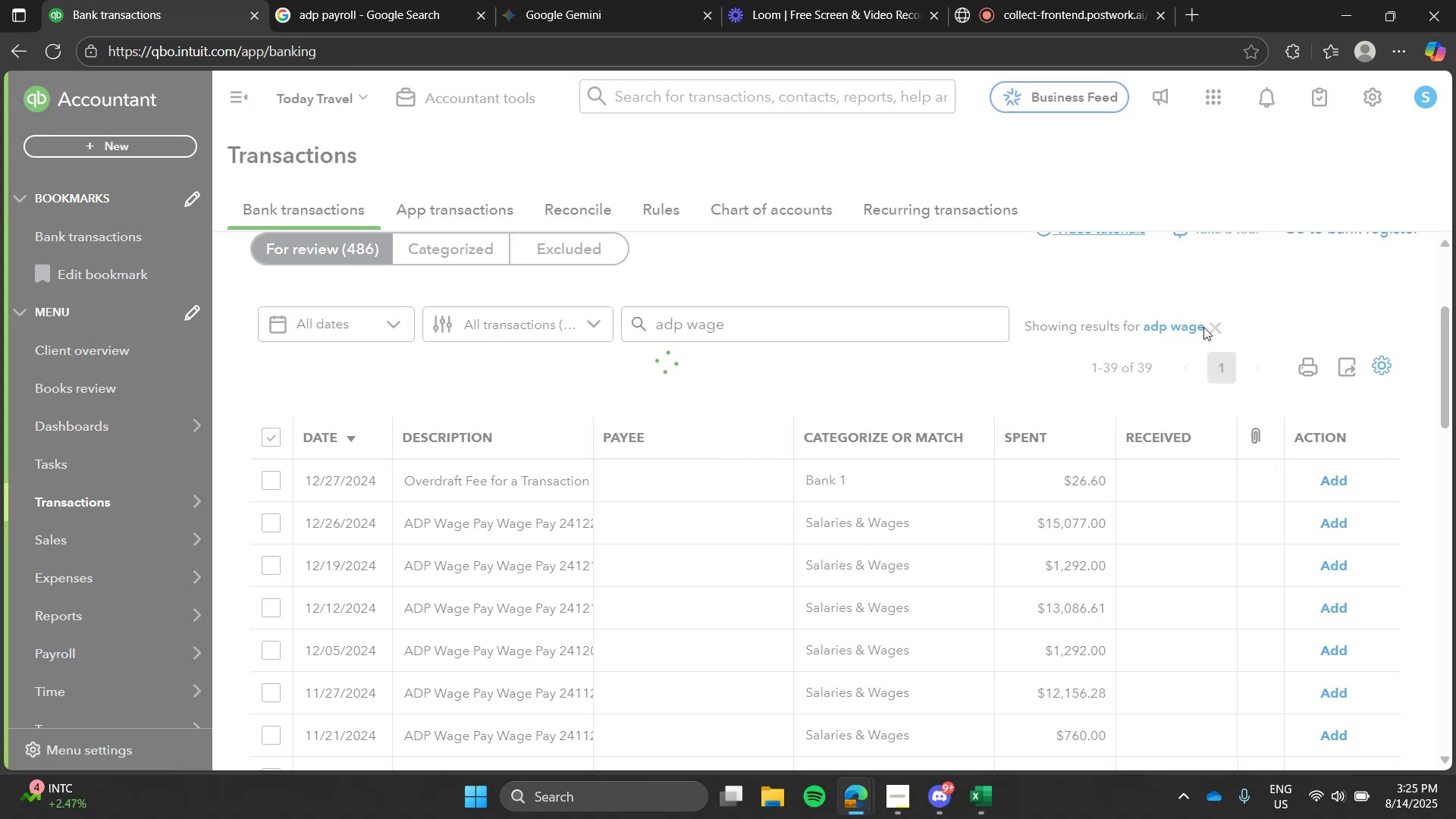 
wait(8.58)
 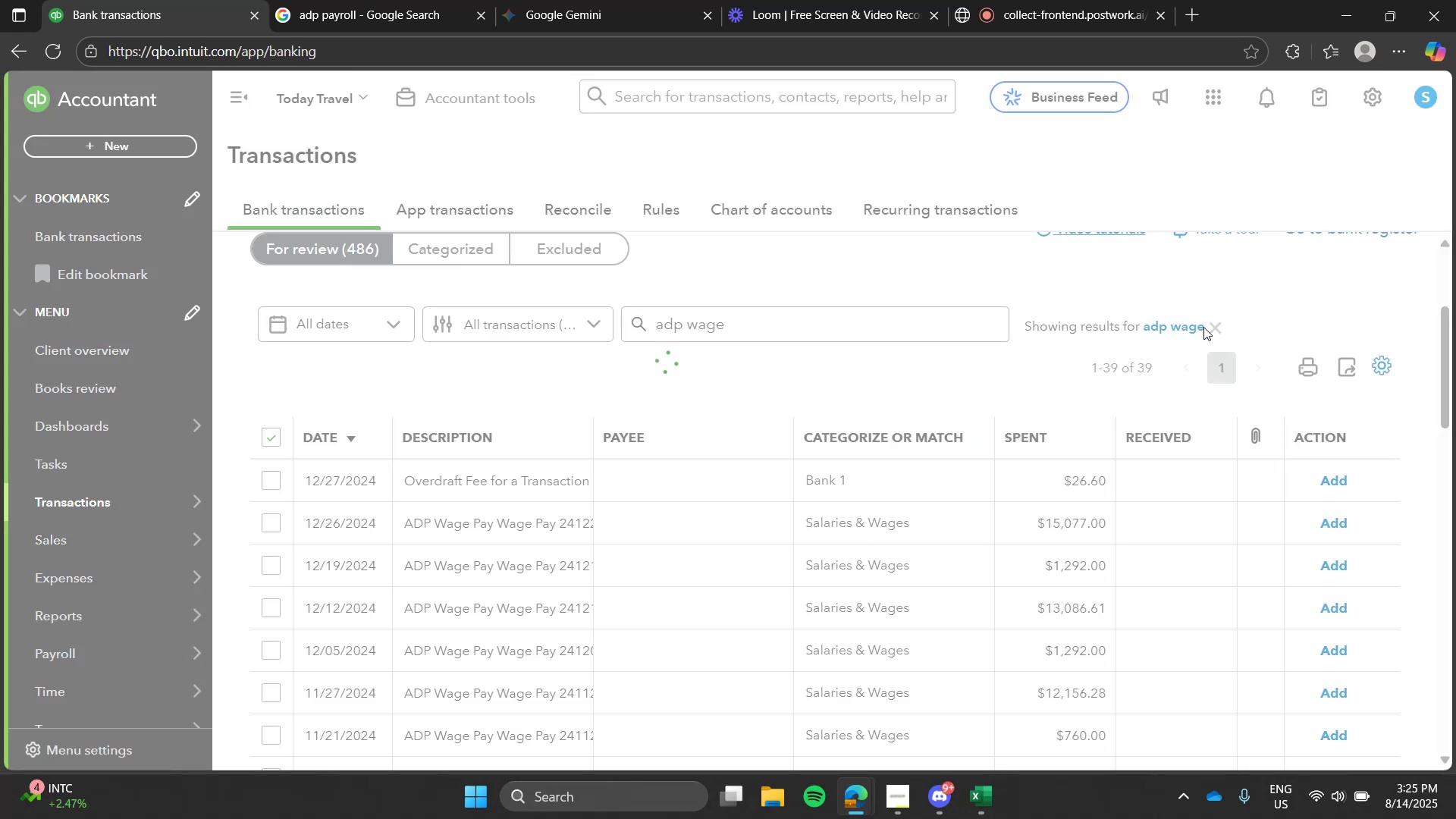 
left_click([774, 426])
 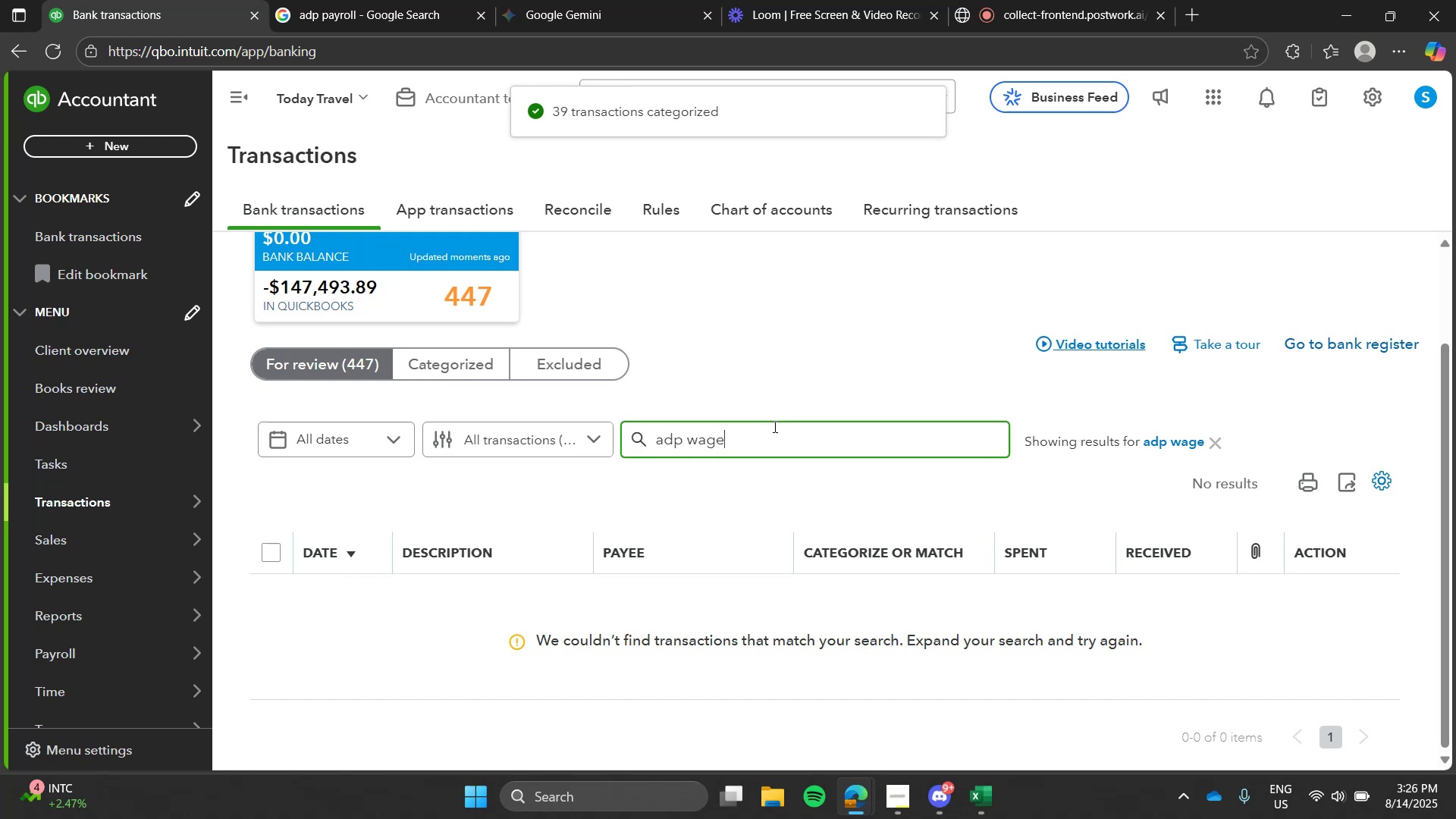 
key(Backspace)
 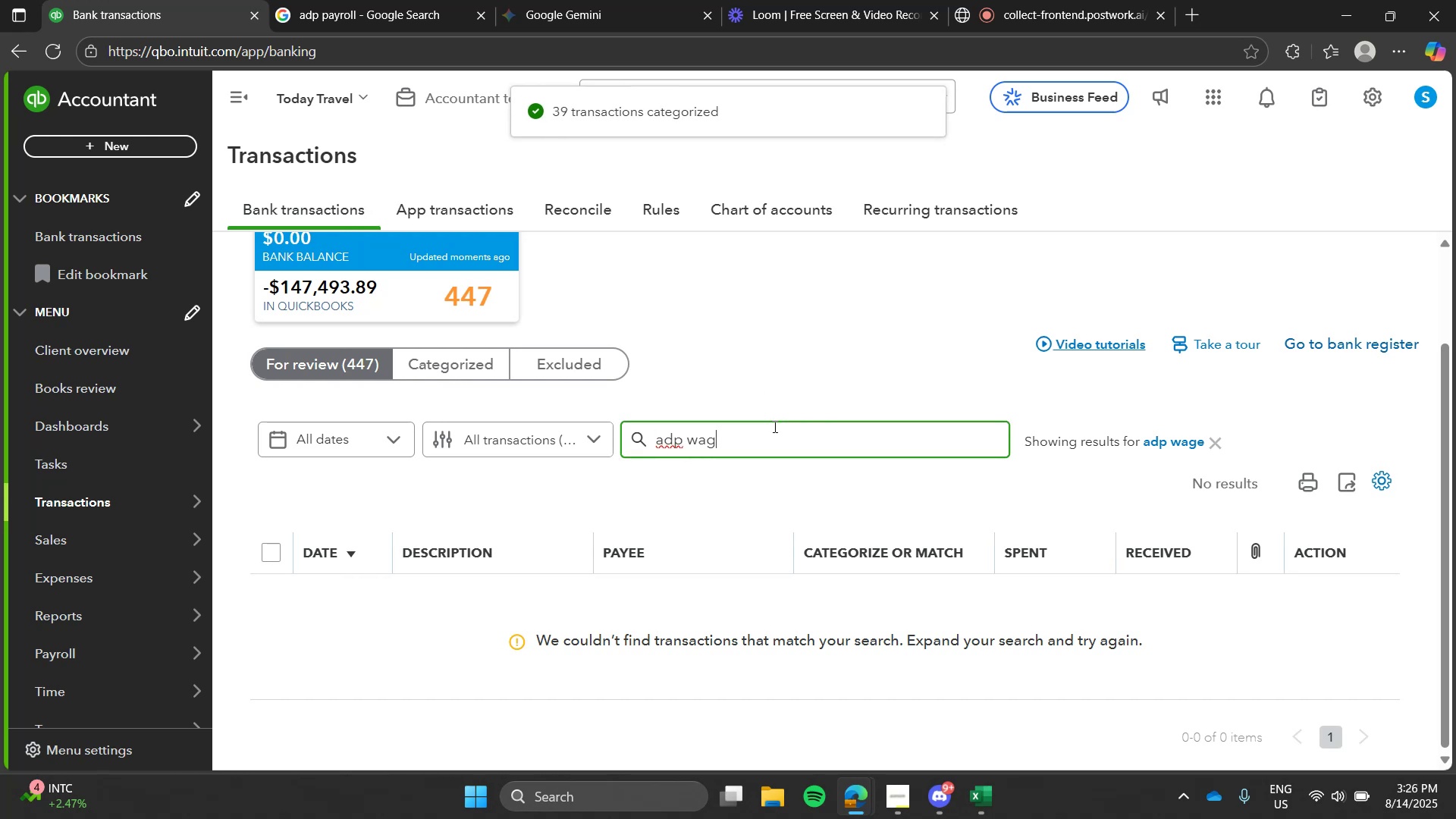 
key(Backspace)
 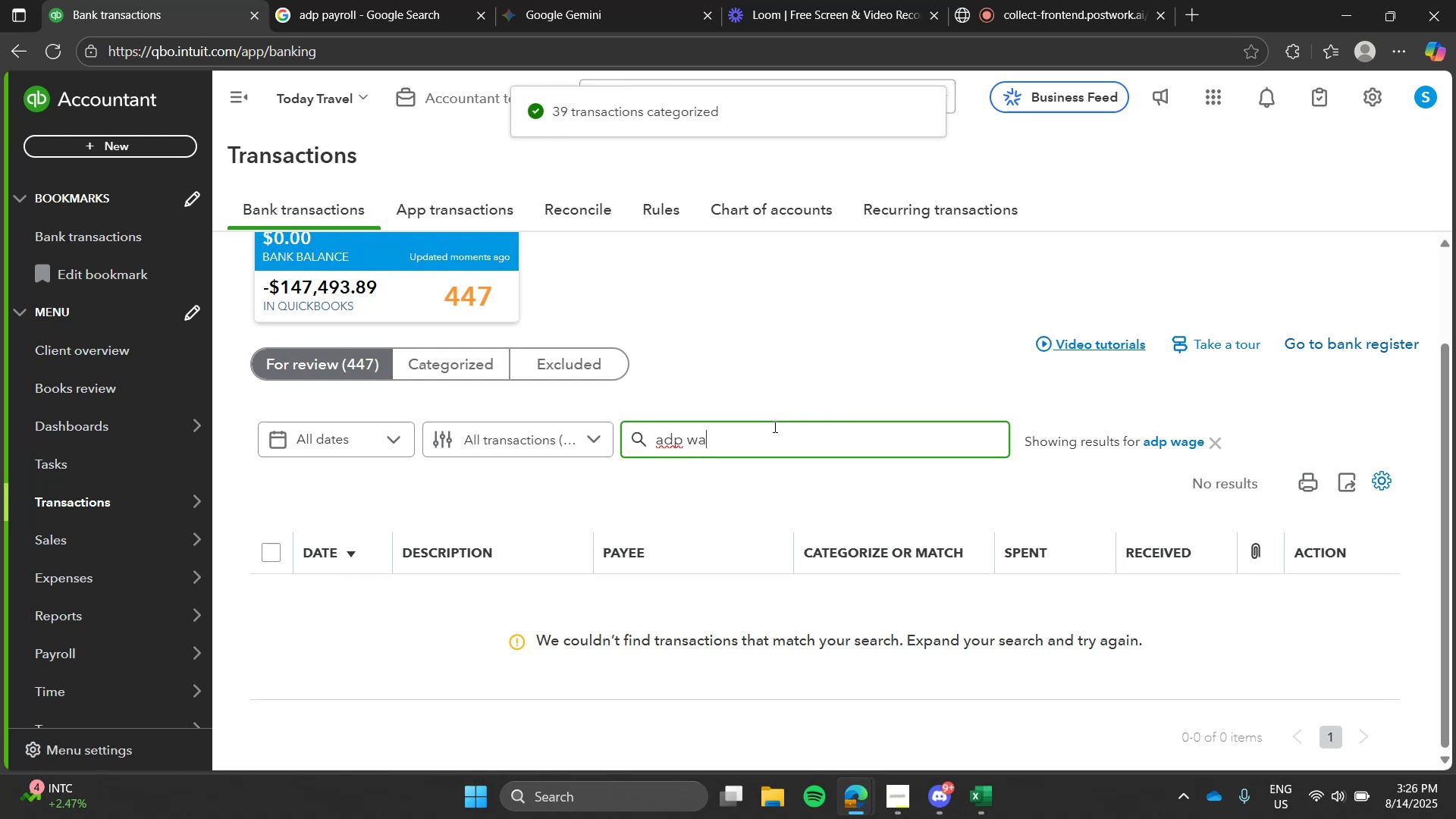 
key(Backspace)
 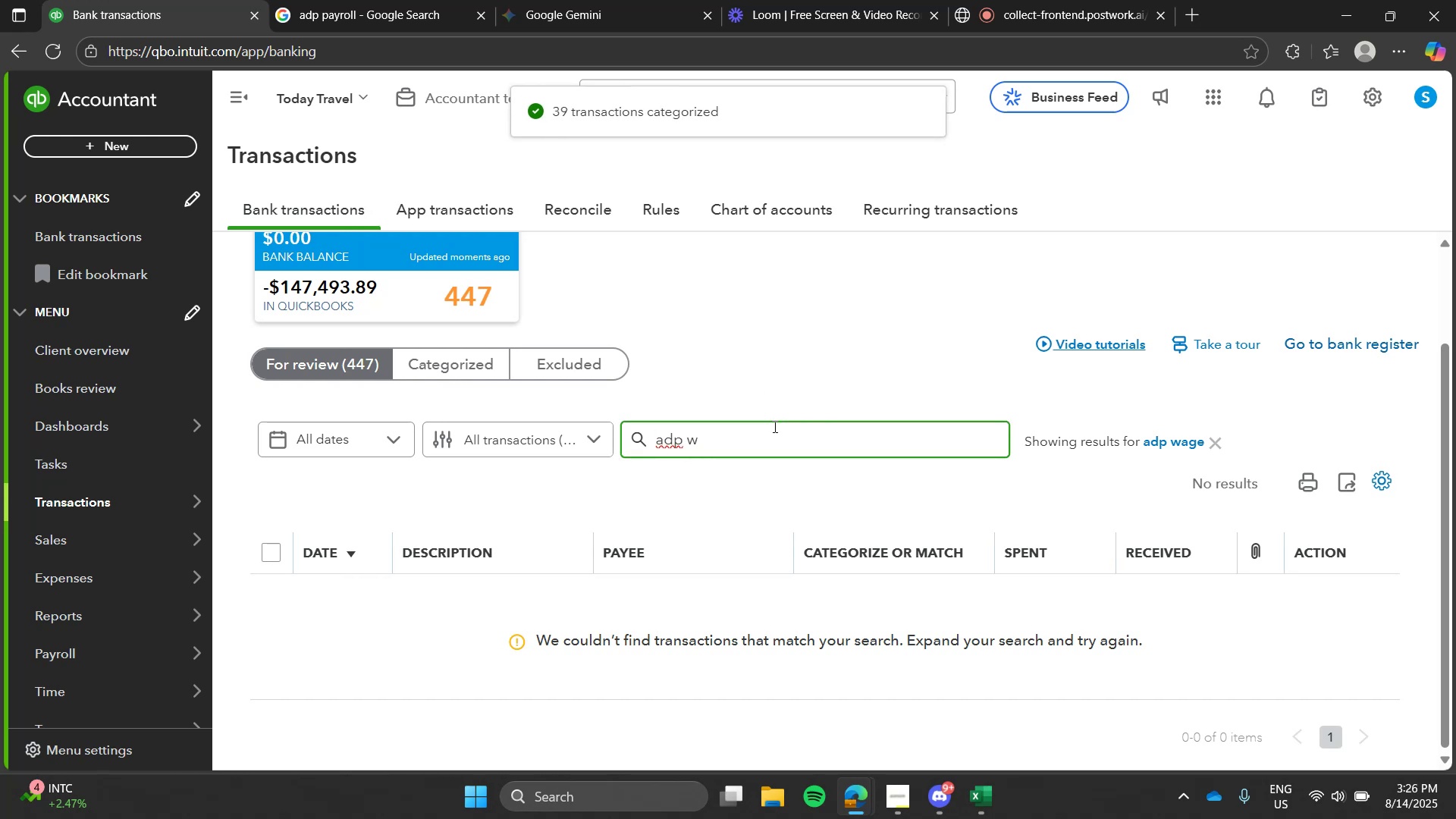 
key(Backspace)
 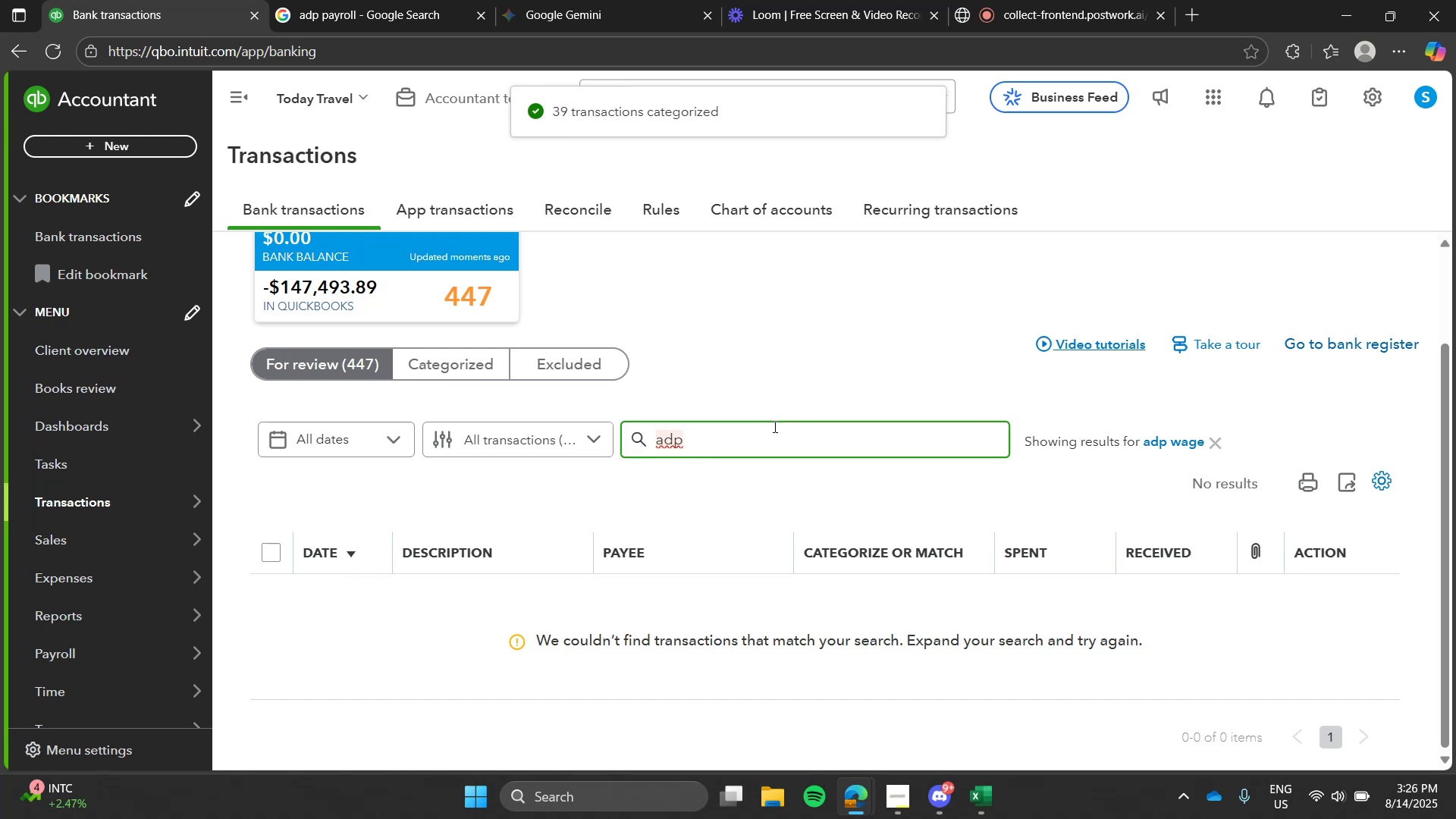 
key(Enter)
 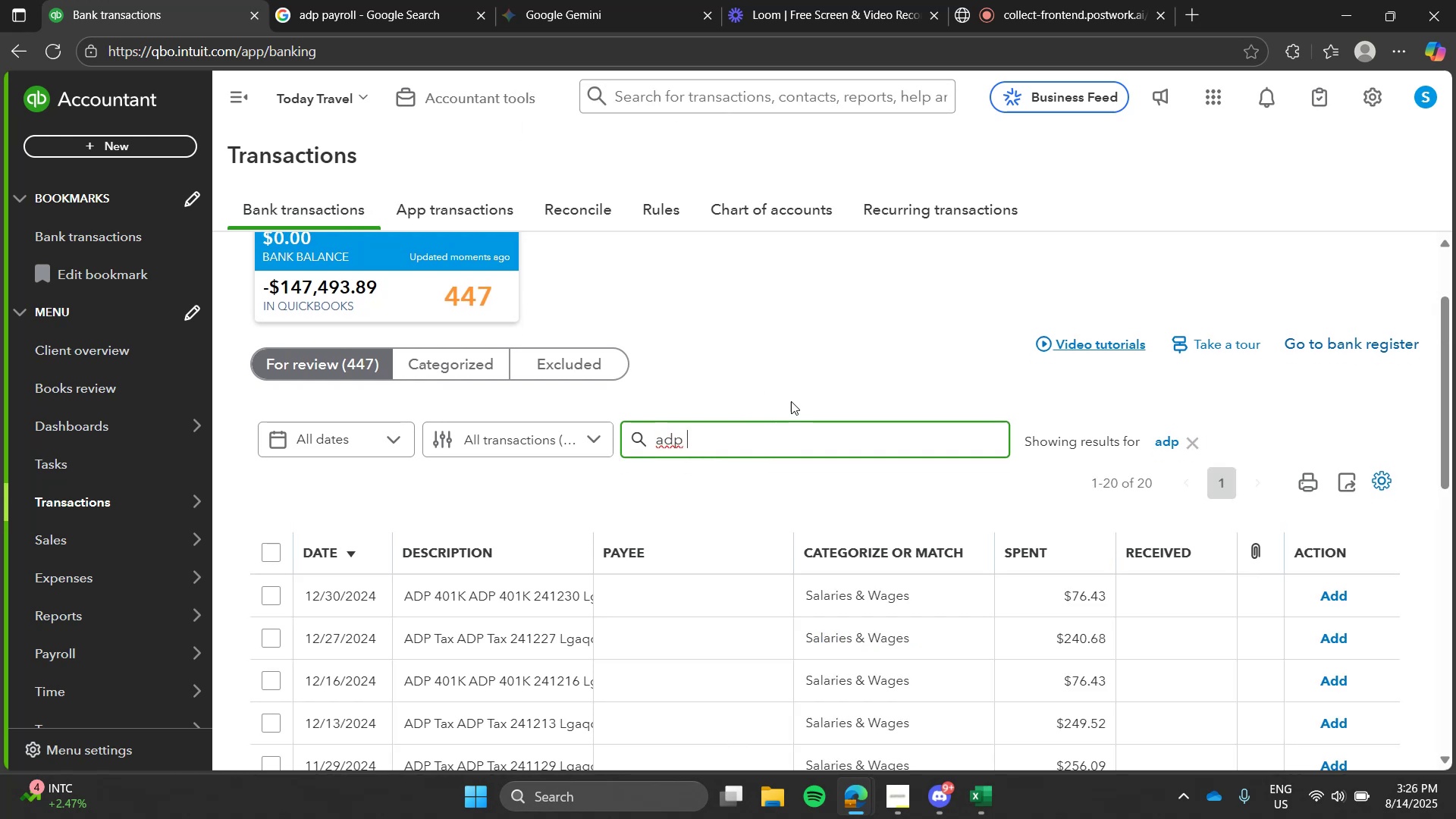 
left_click([799, 391])
 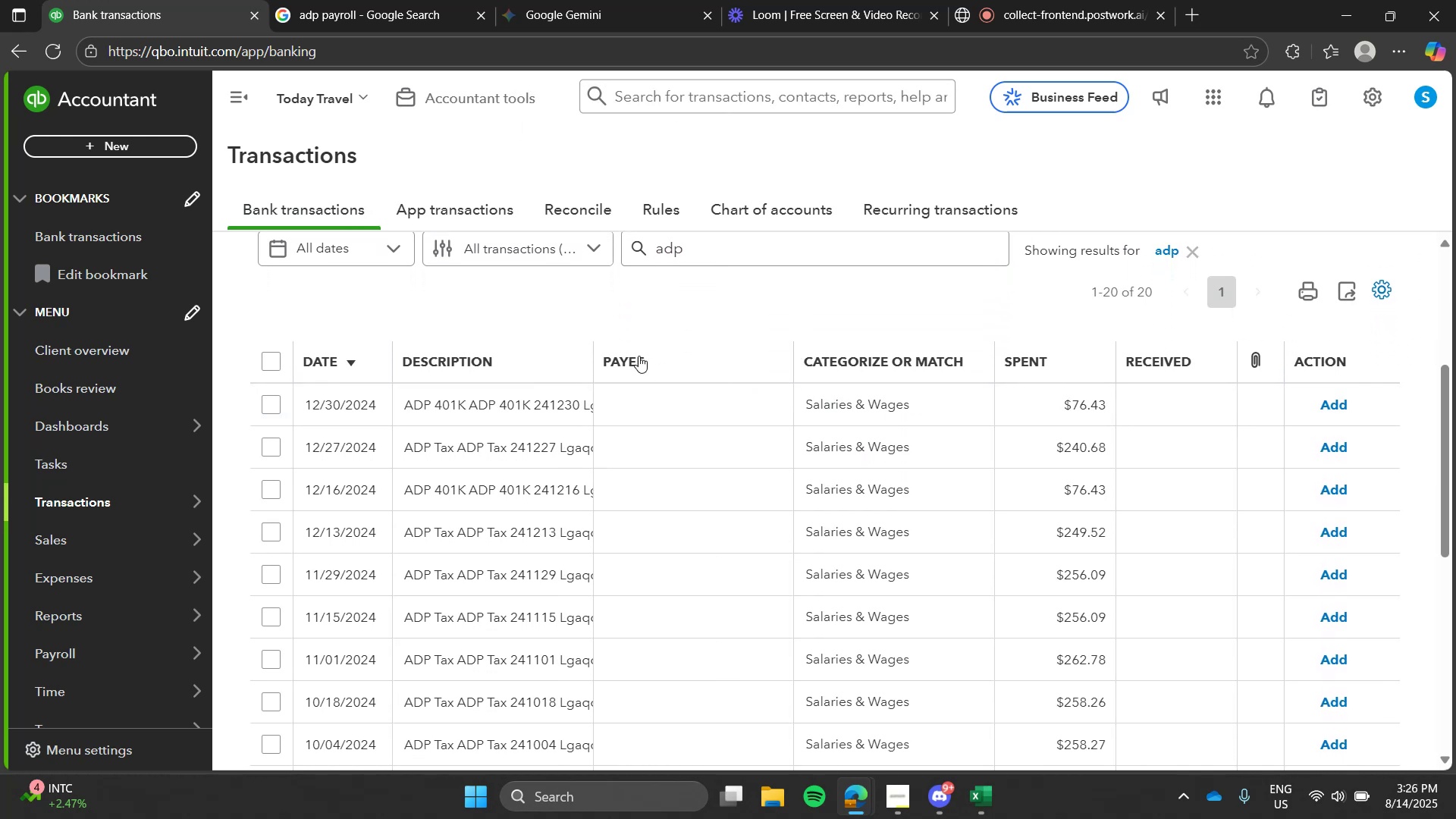 
wait(6.17)
 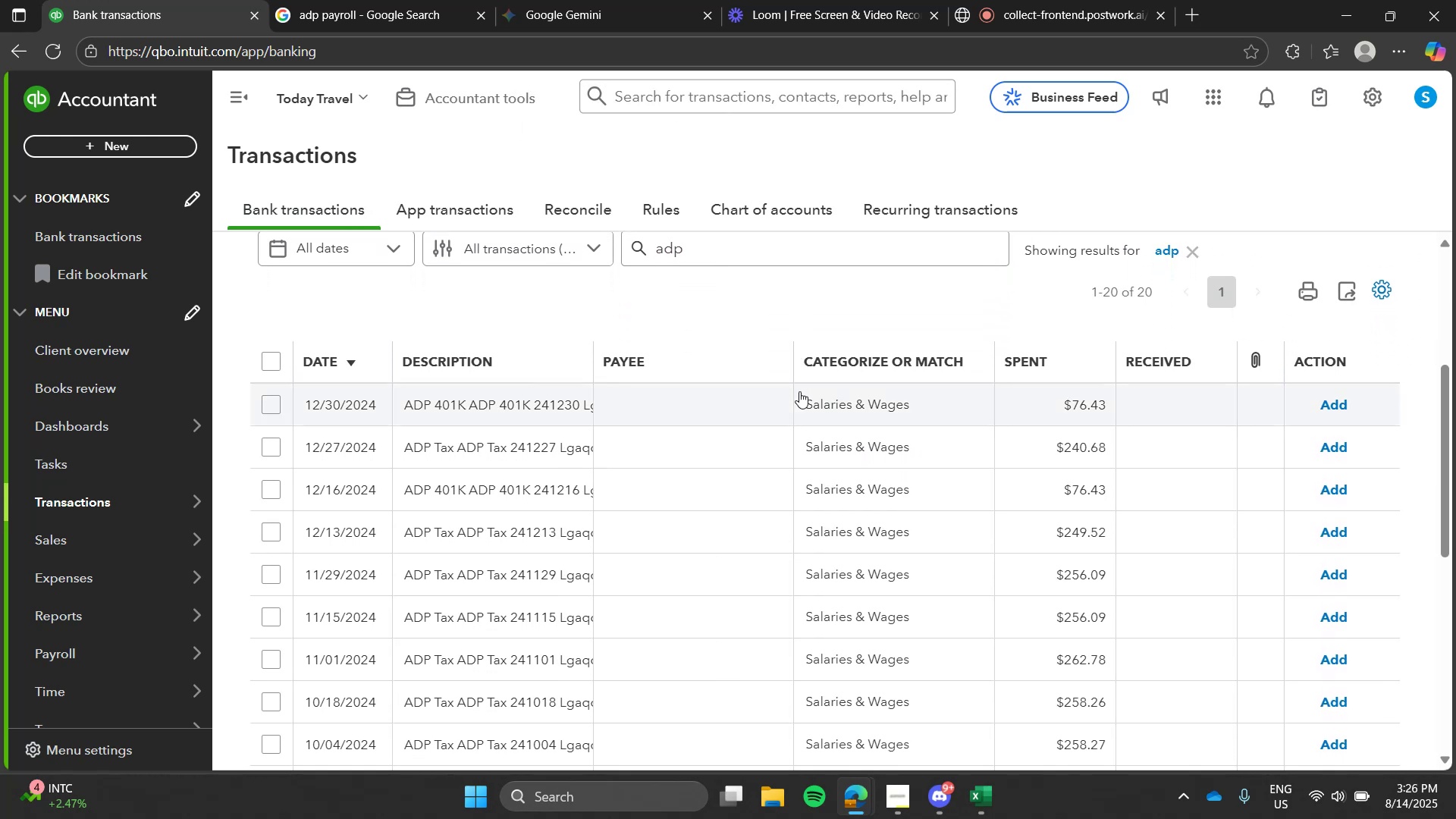 
left_click([532, 500])
 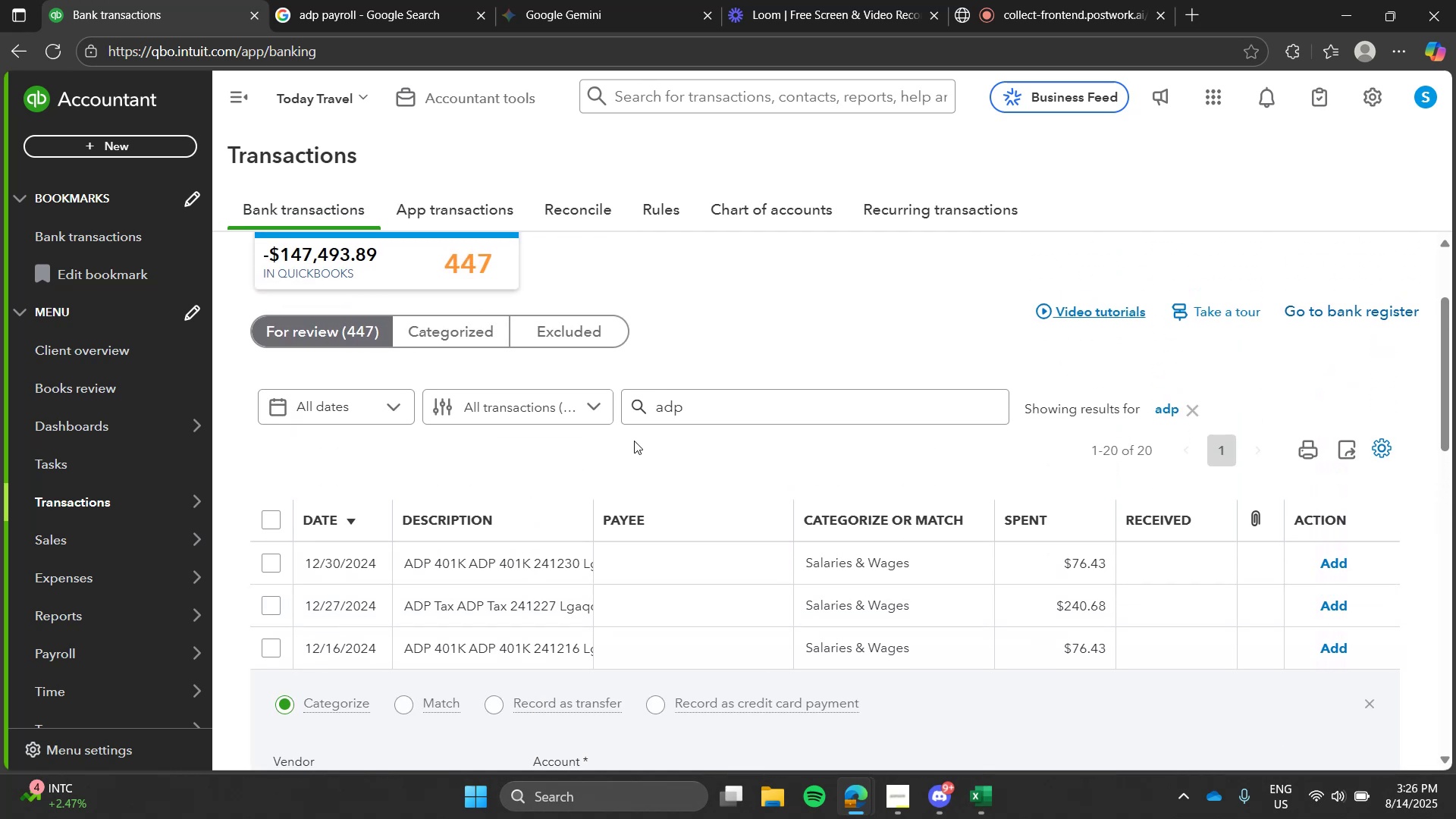 
wait(7.62)
 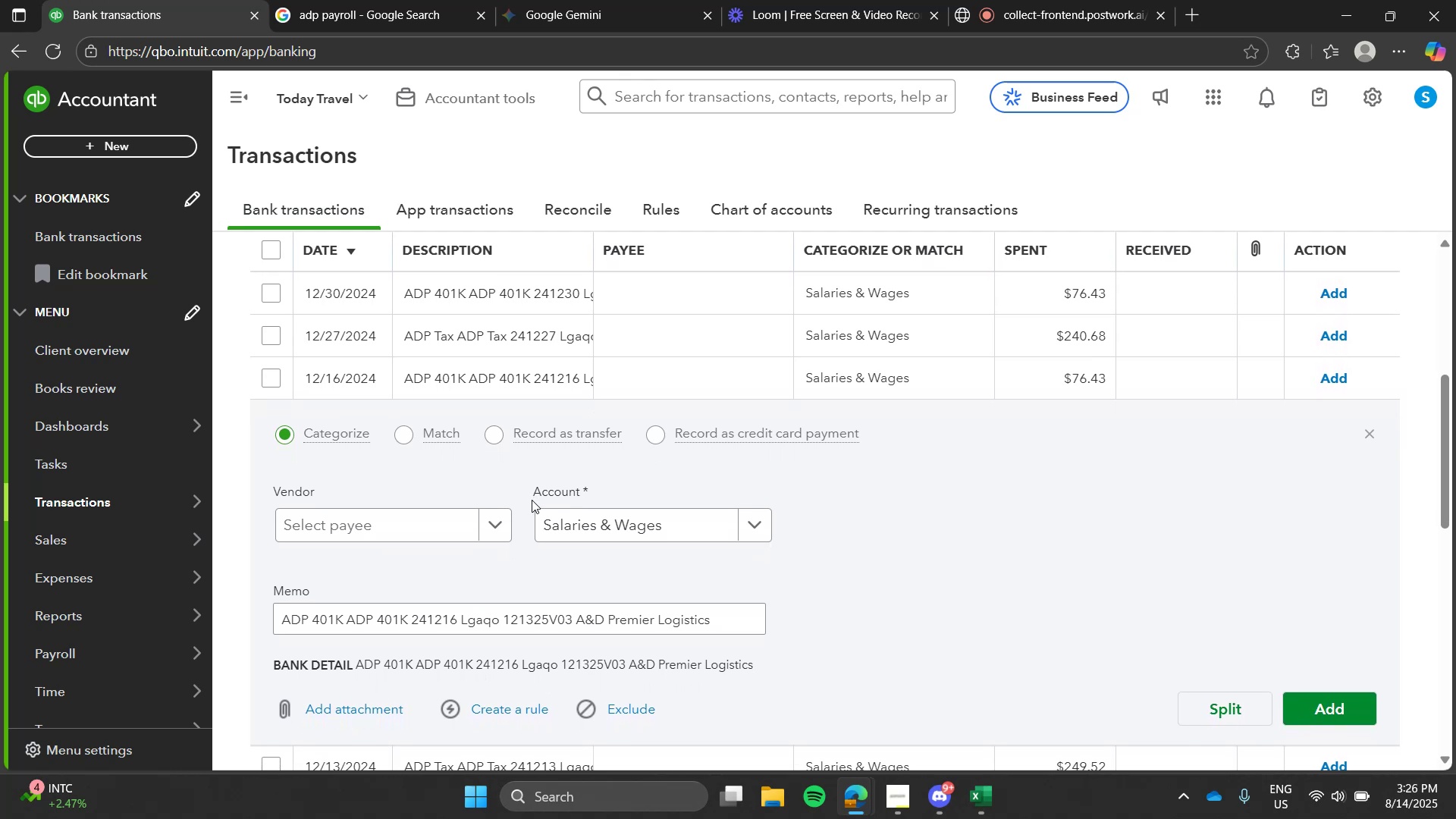 
left_click([768, 413])
 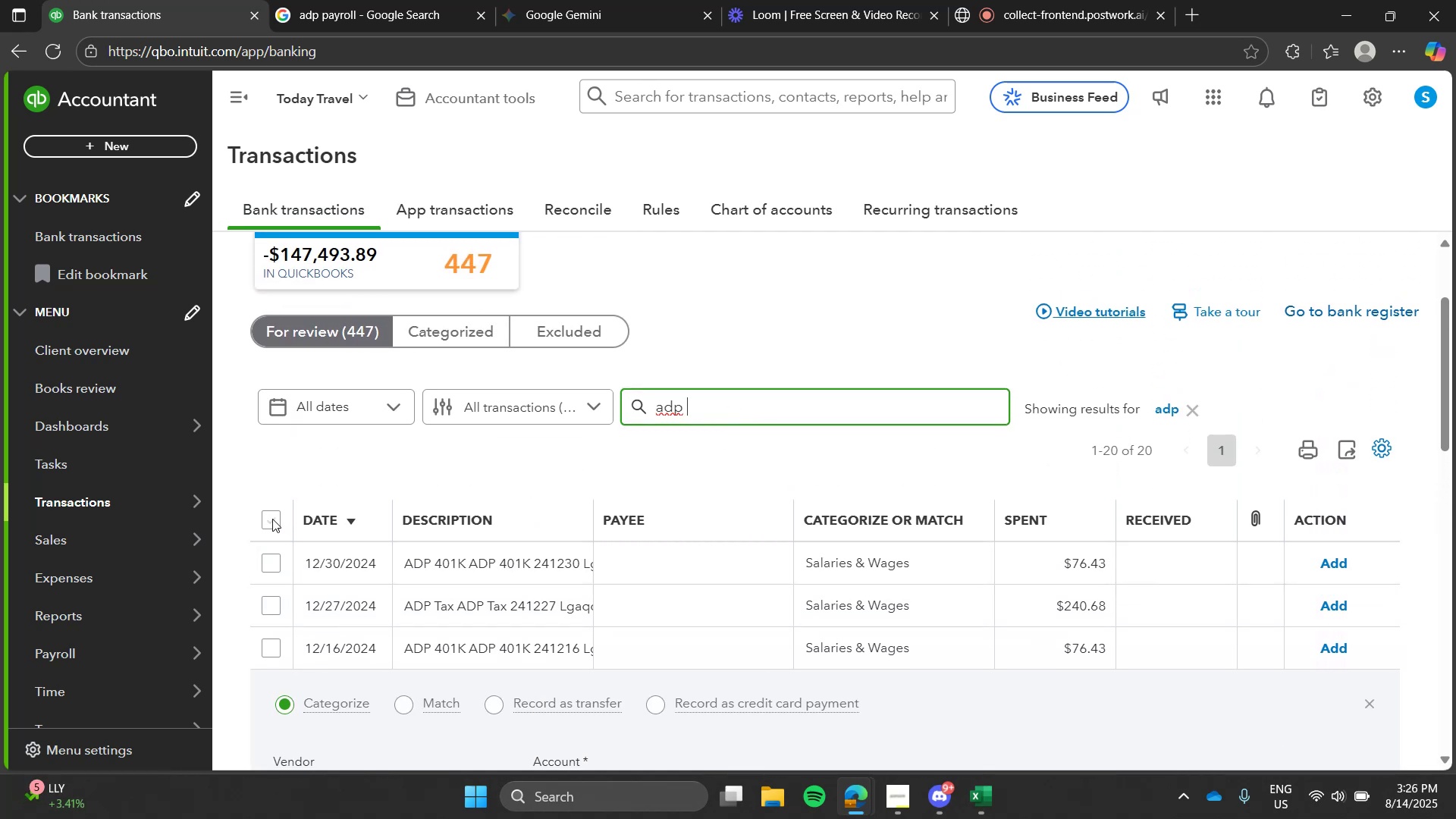 
type(tax)
 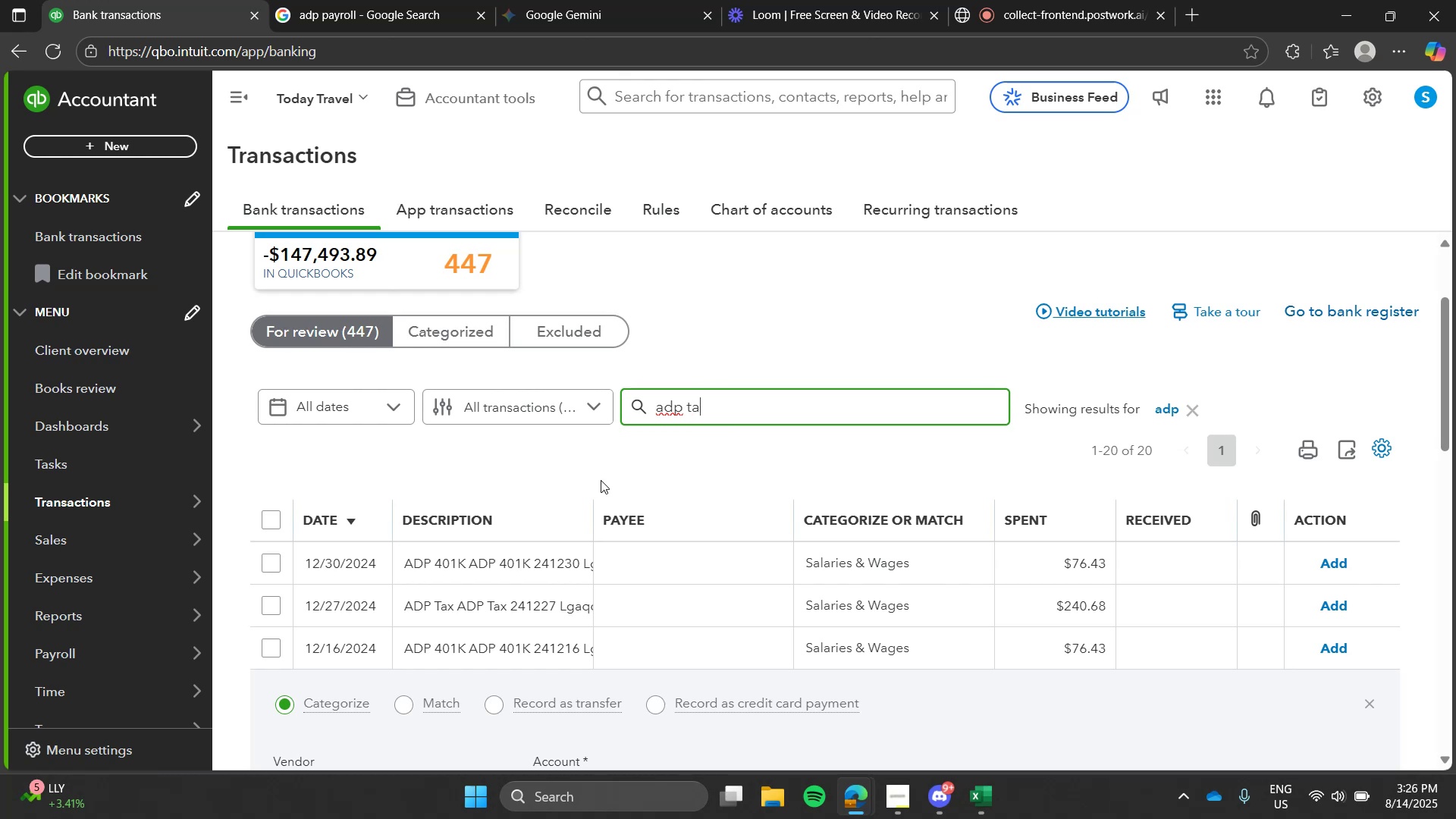 
key(Enter)
 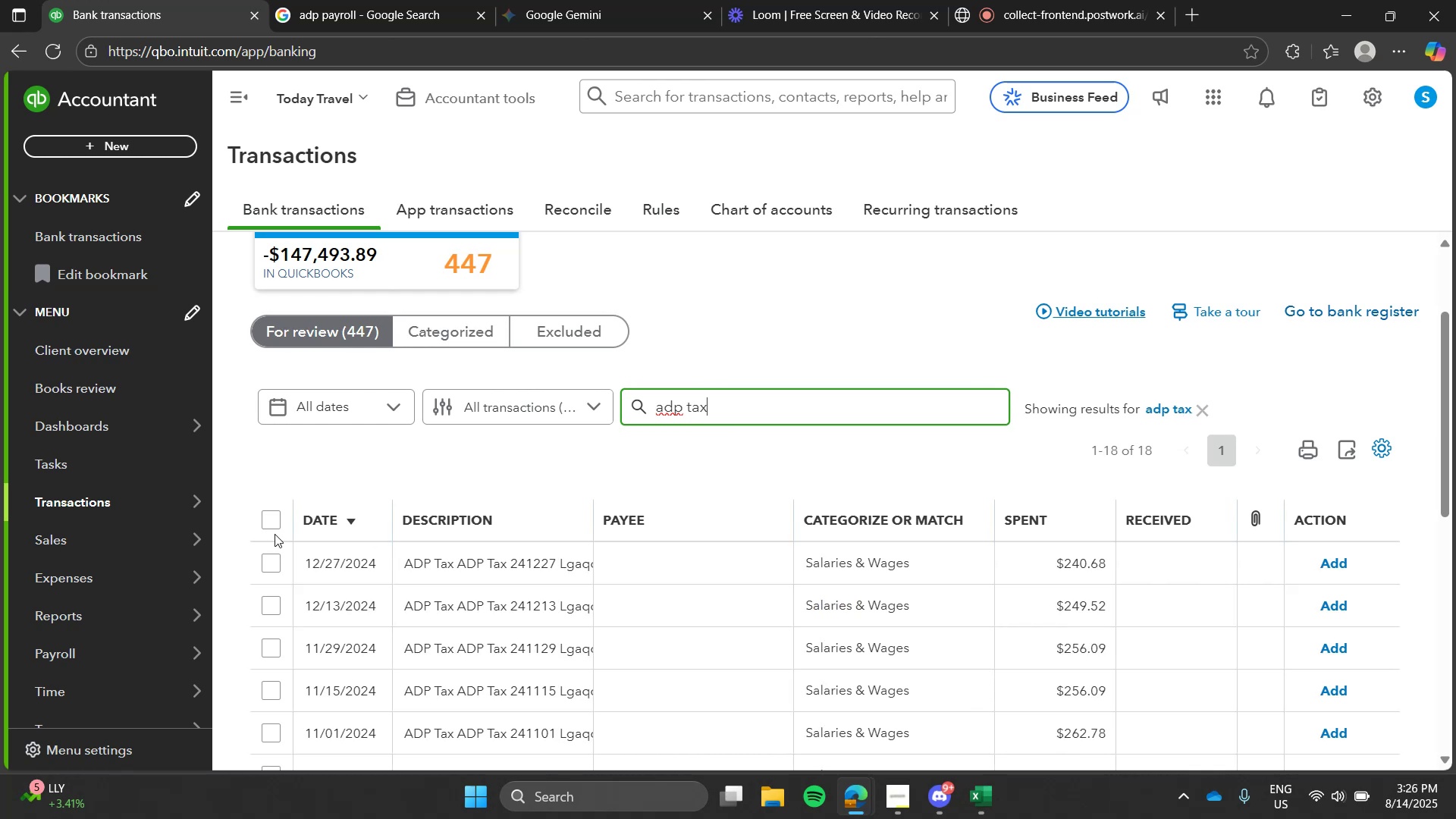 
left_click([272, 524])
 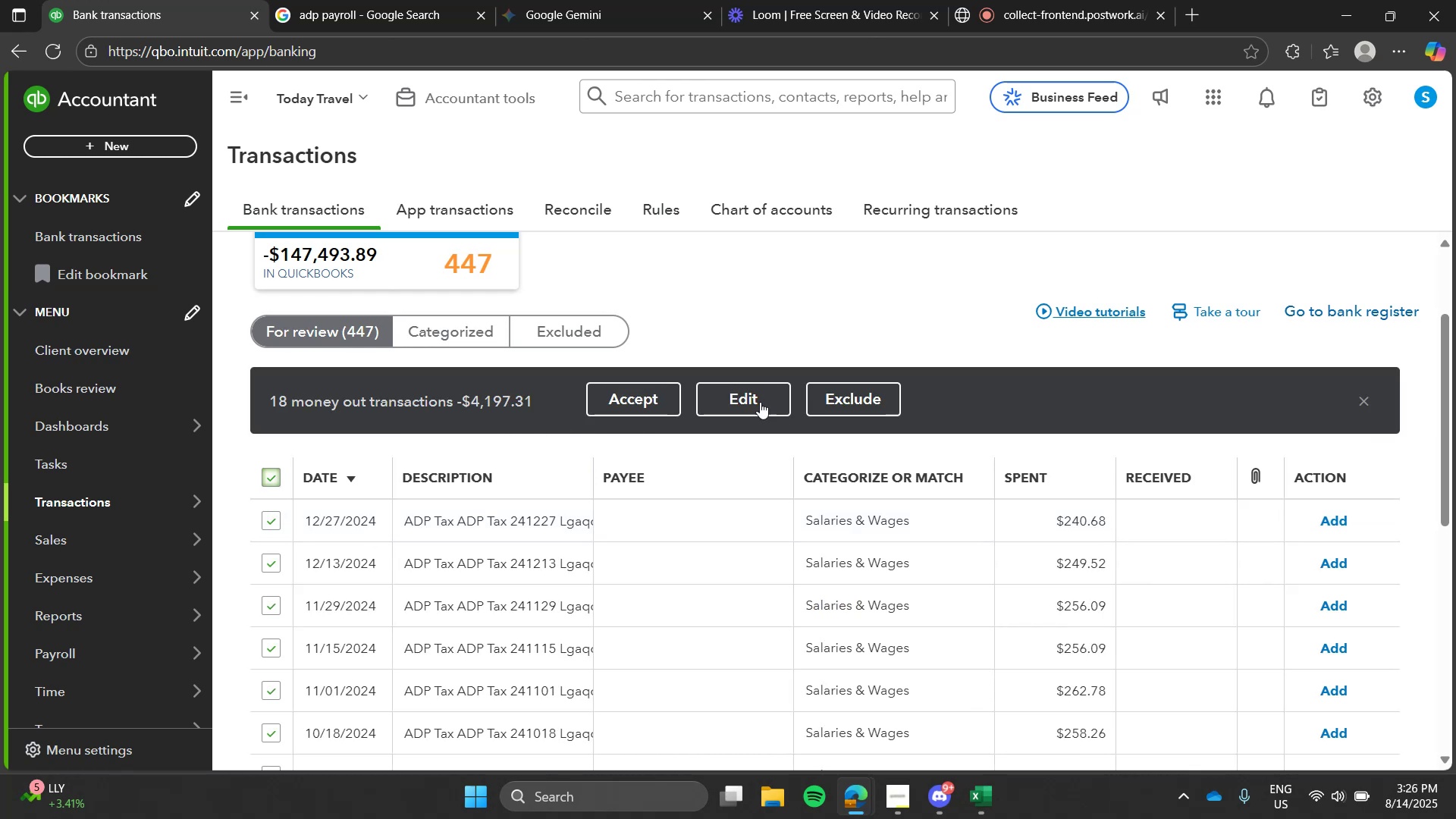 
left_click([760, 403])
 